 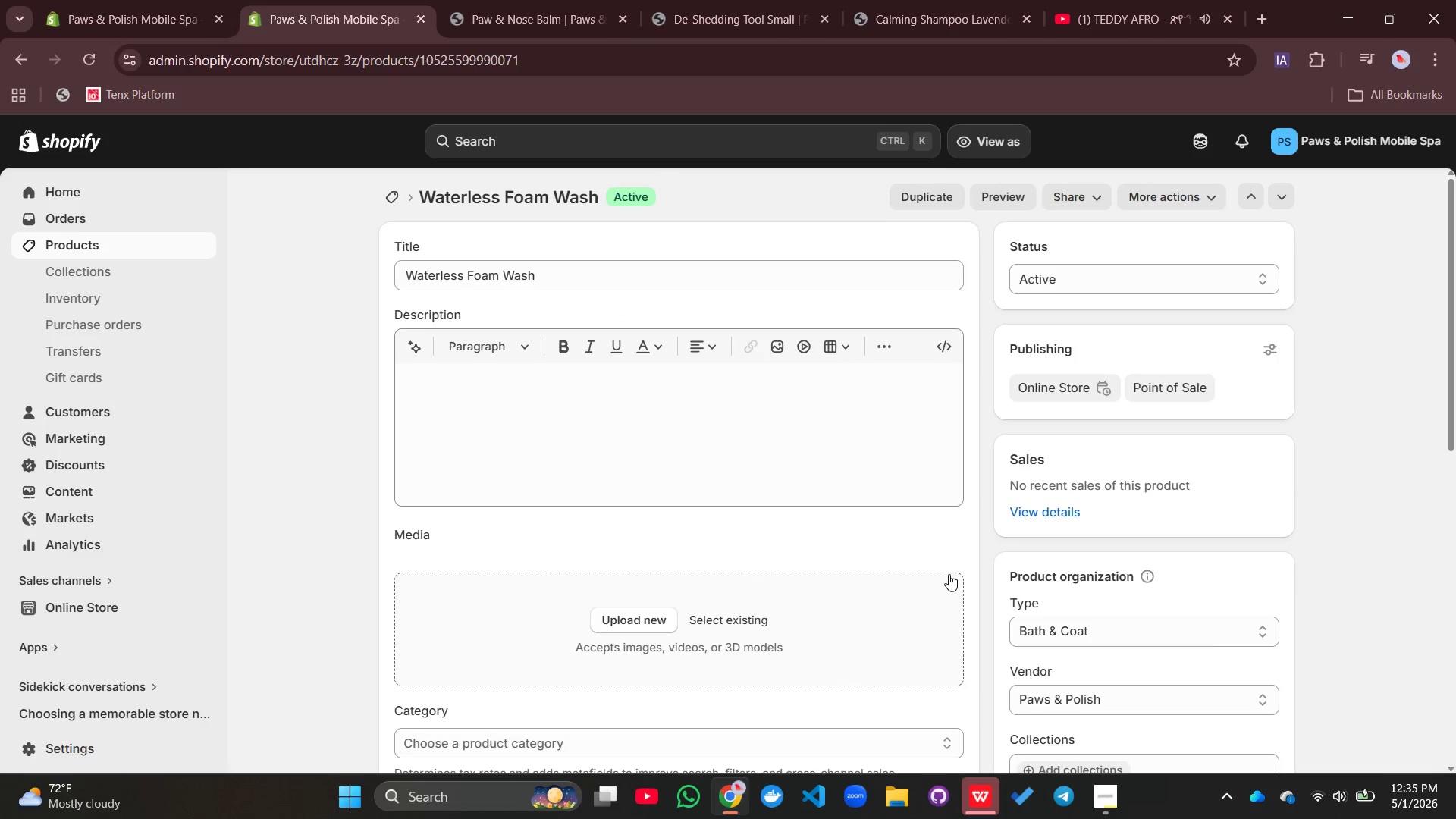 
left_click([611, 415])
 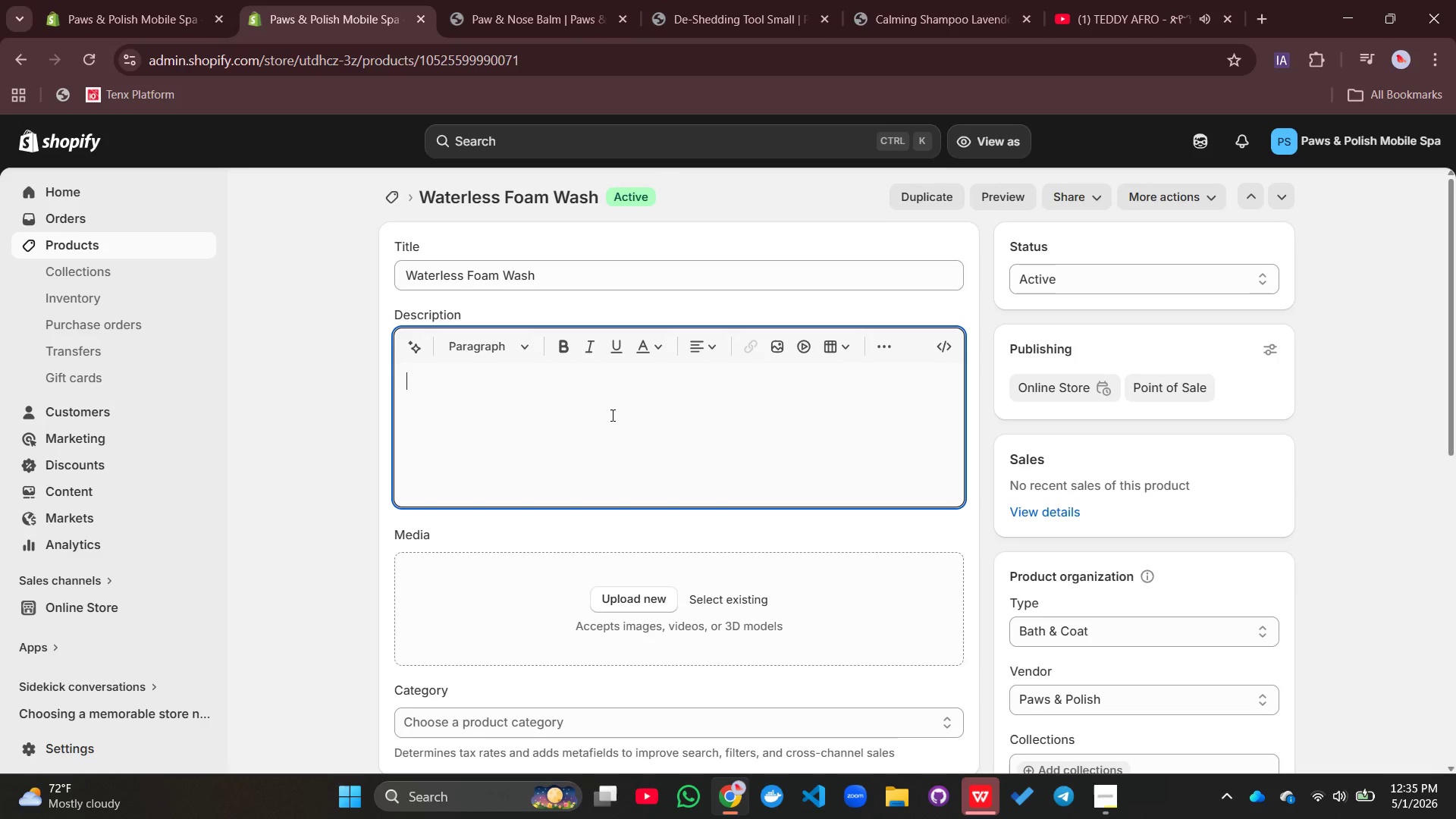 
type(The Waterless Foam w)
key(Backspace)
type(Wash by Paws & Polish is a revolutionary grooming solution for pet parents who need a quick, effective clean without the hassle of a fi)
key(Backspace)
type(ull bath. Whether your dog rolled in someti=)
key(Backspace)
key(Backspace)
type(hing unpleasant )
 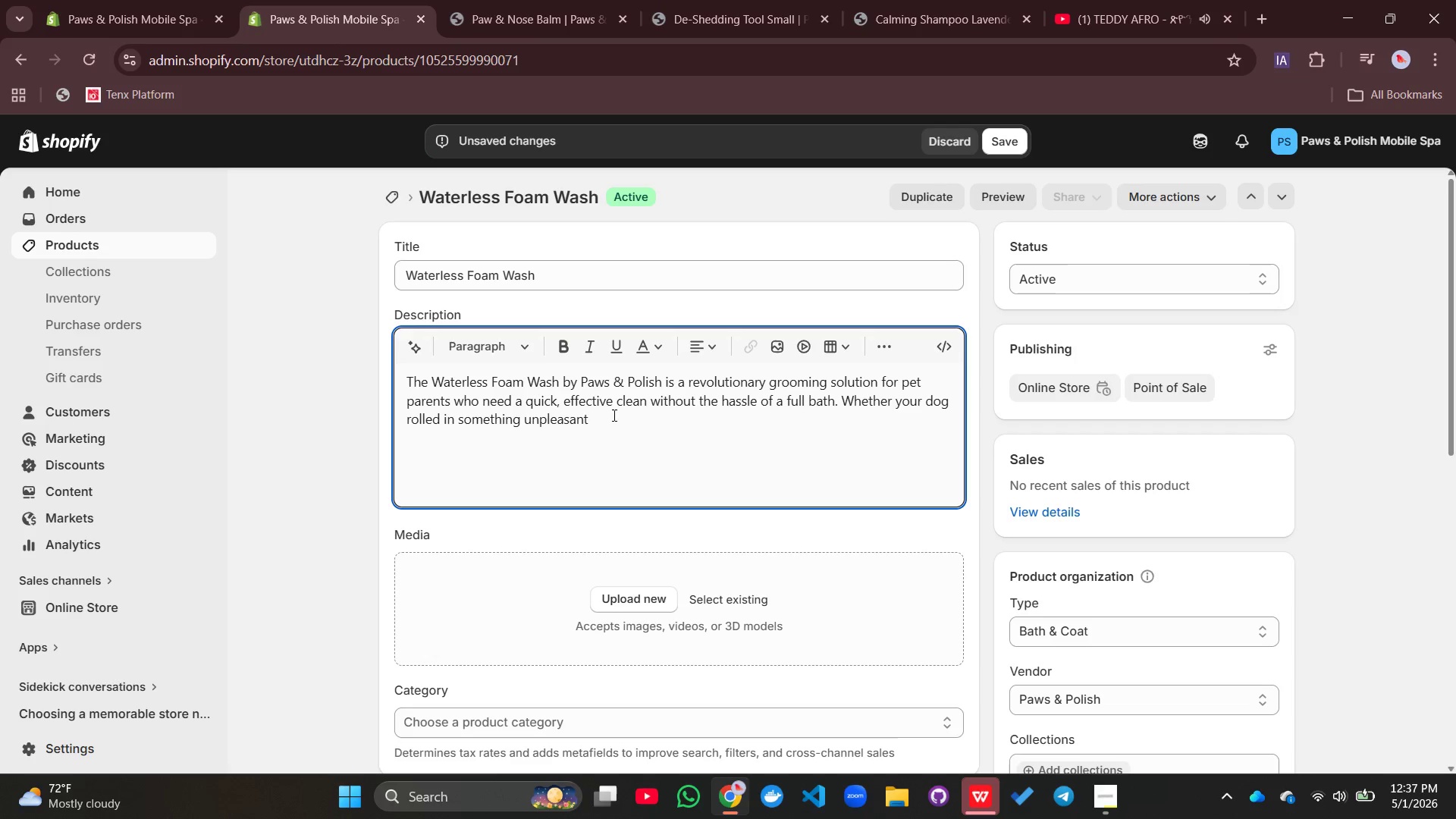 
type(five minutes )
 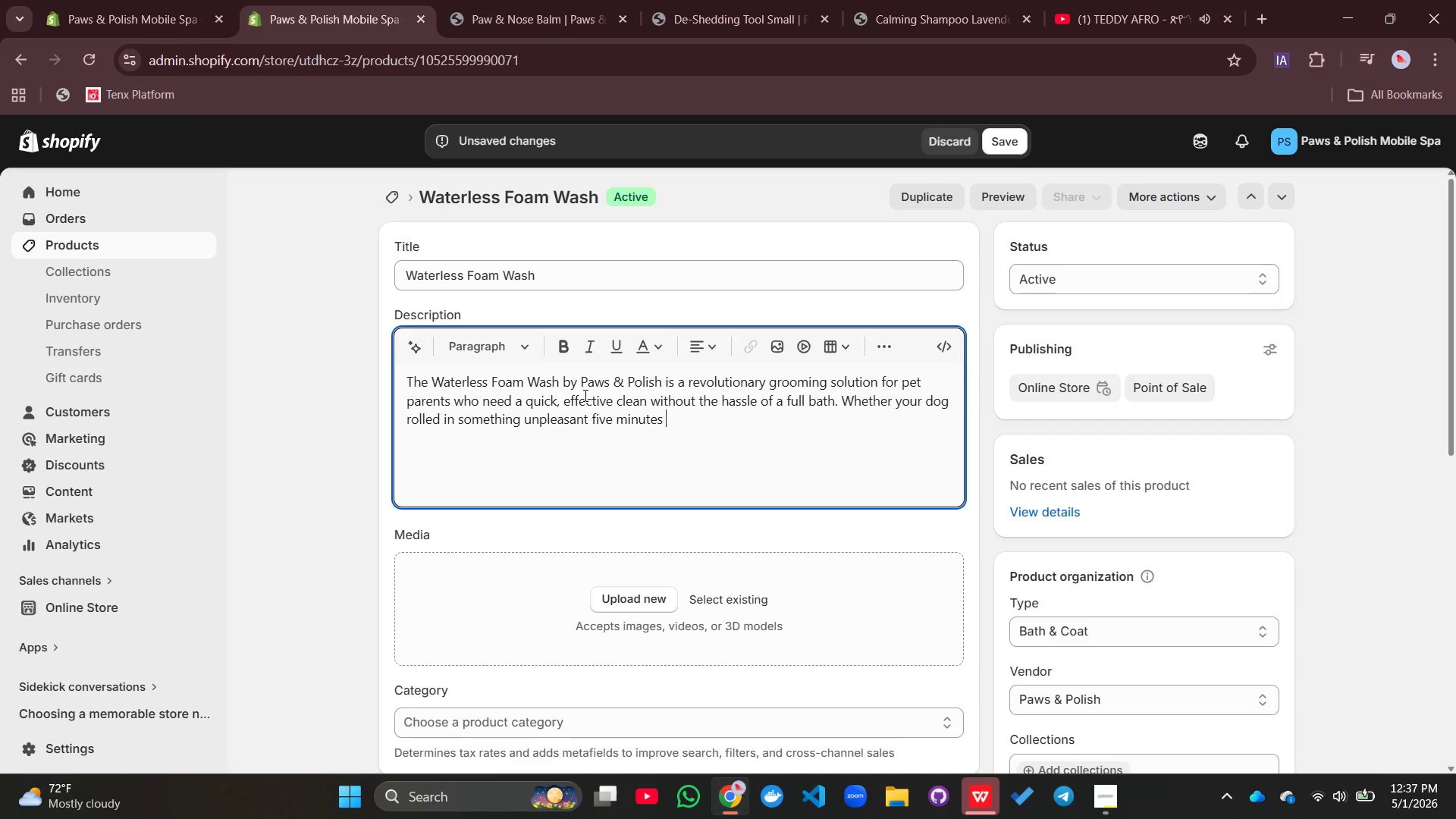 
type(before )
 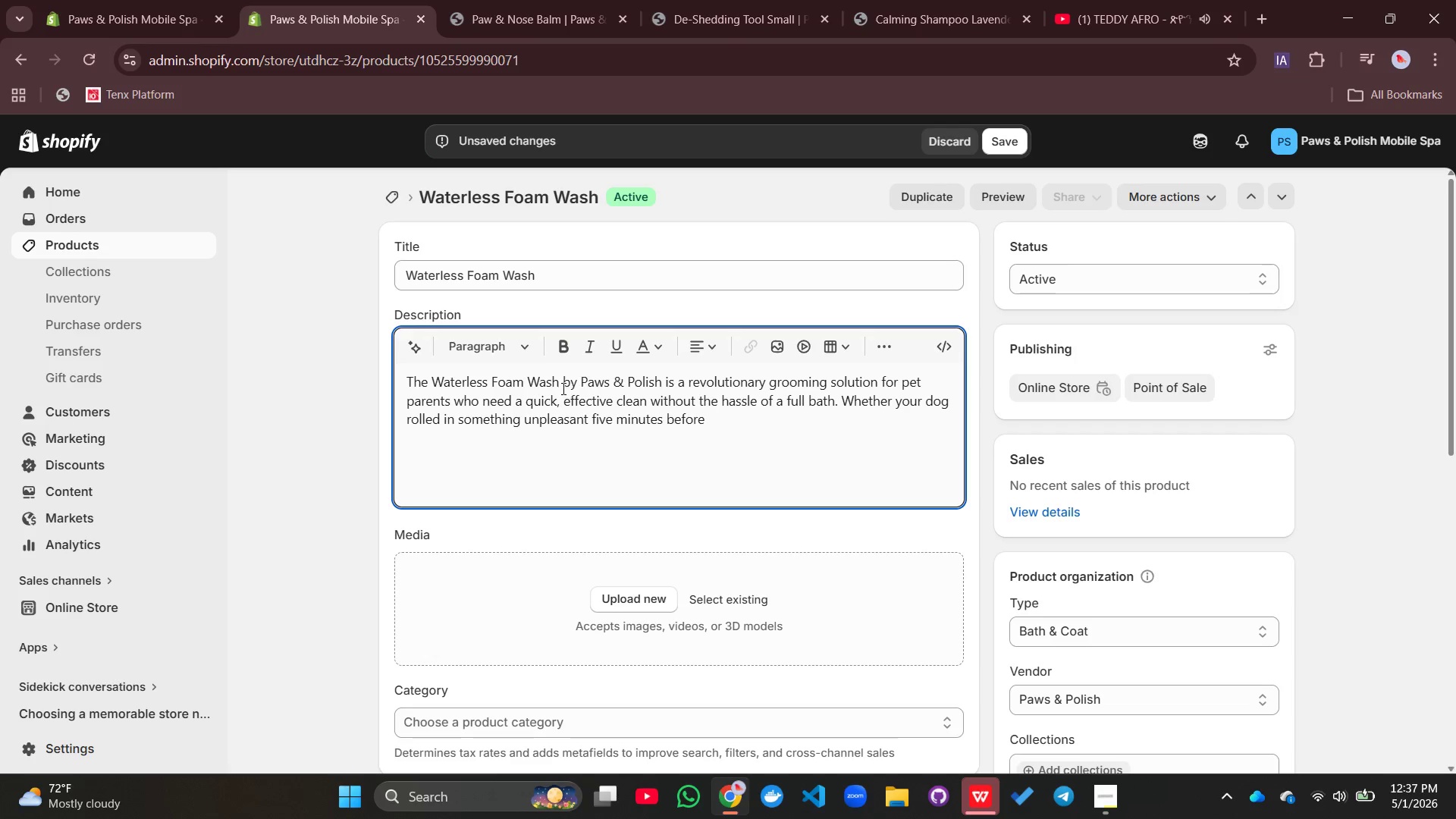 
type(guests arrived, you're between mobile grooming appointments, or your de)
key(Backspace)
key(Backspace)
type(elderly dig cannot)
key(Backspace)
key(Backspace)
key(Backspace)
key(Backspace)
type(og cannot tolerate )
 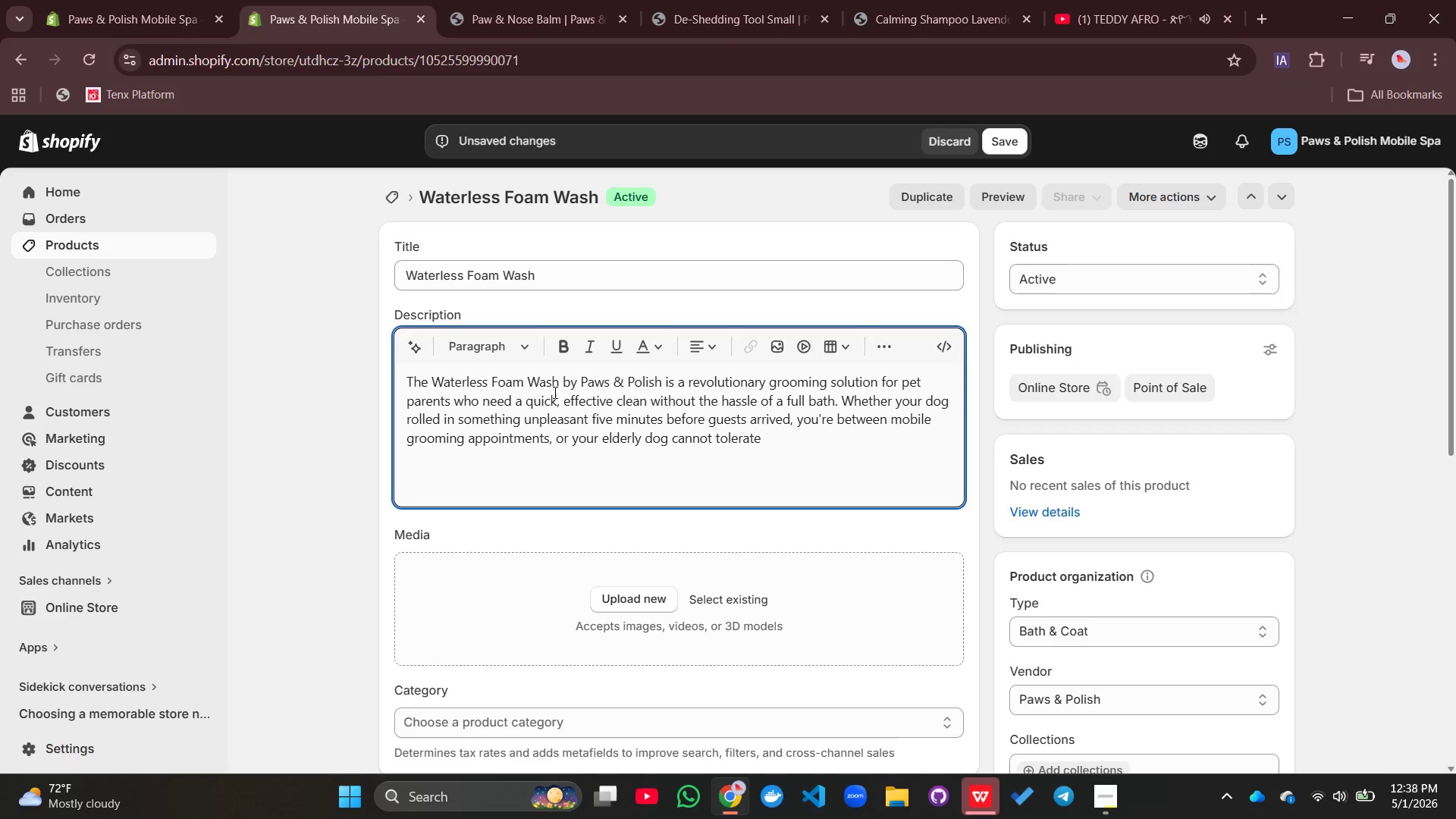 
type(standing )
 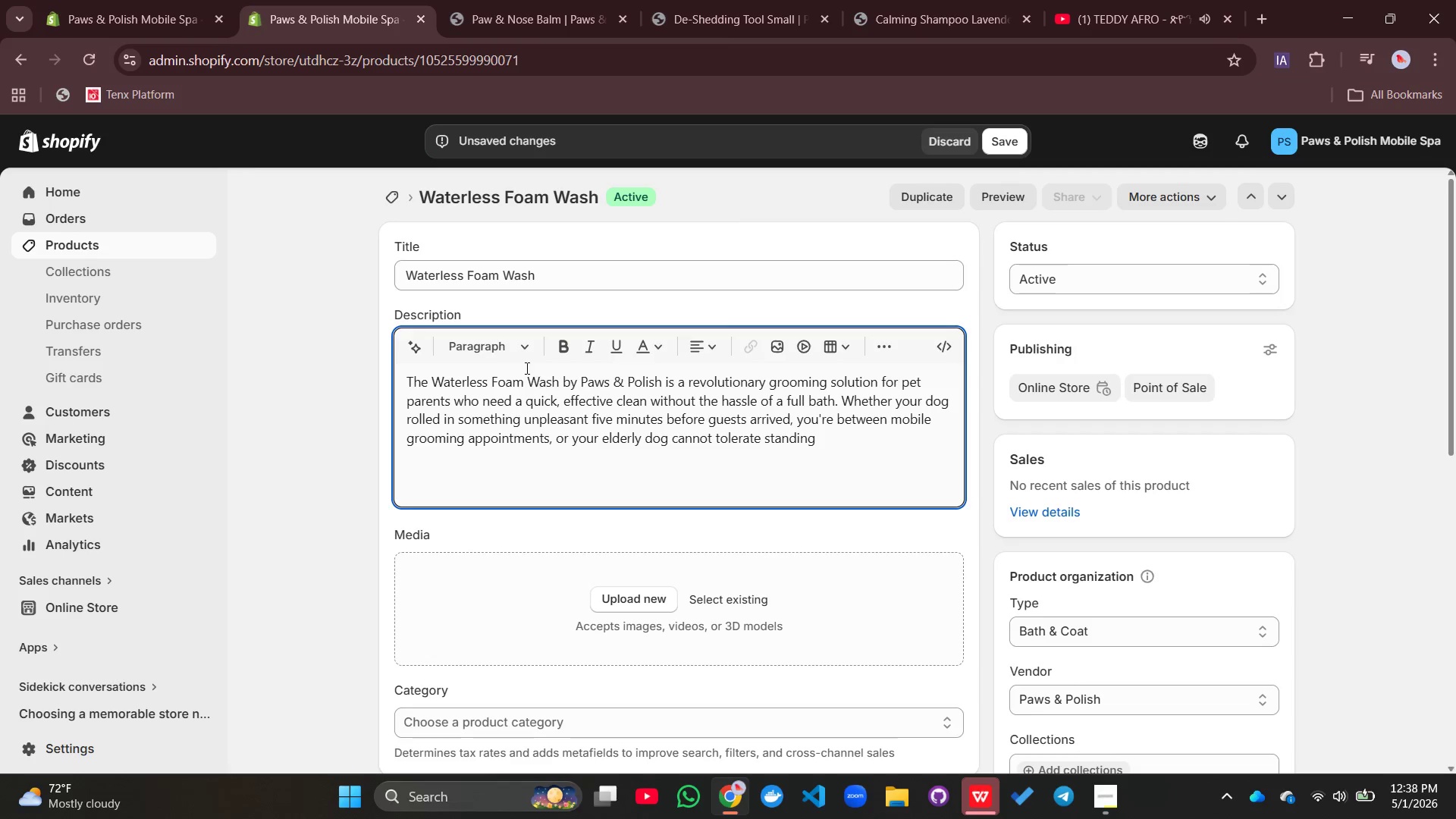 
type(in a tub, out lavender-scented foam wash delivery a deep clean in under five minutes with no water, no rinsing )
 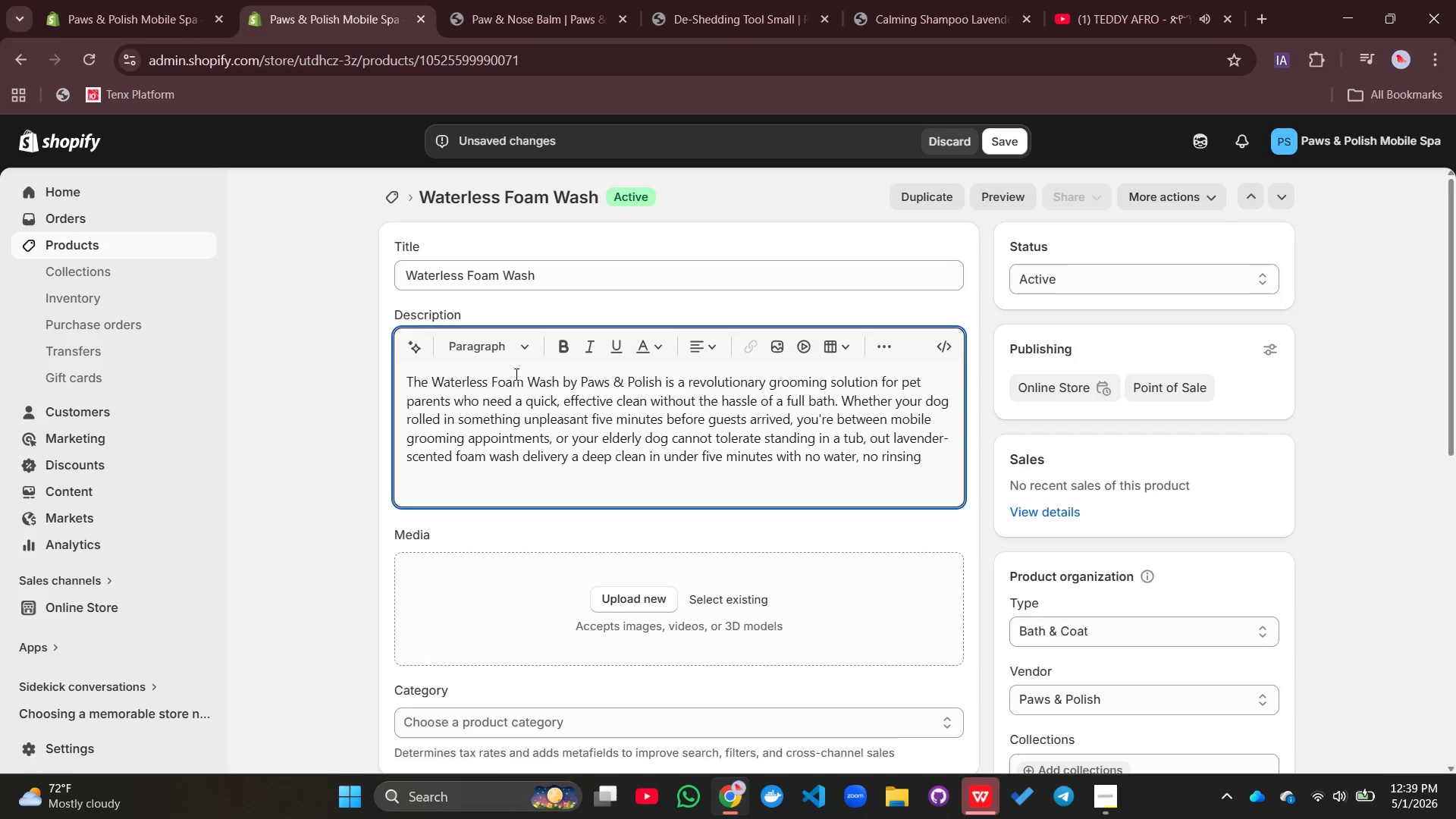 
wait(8.69)
 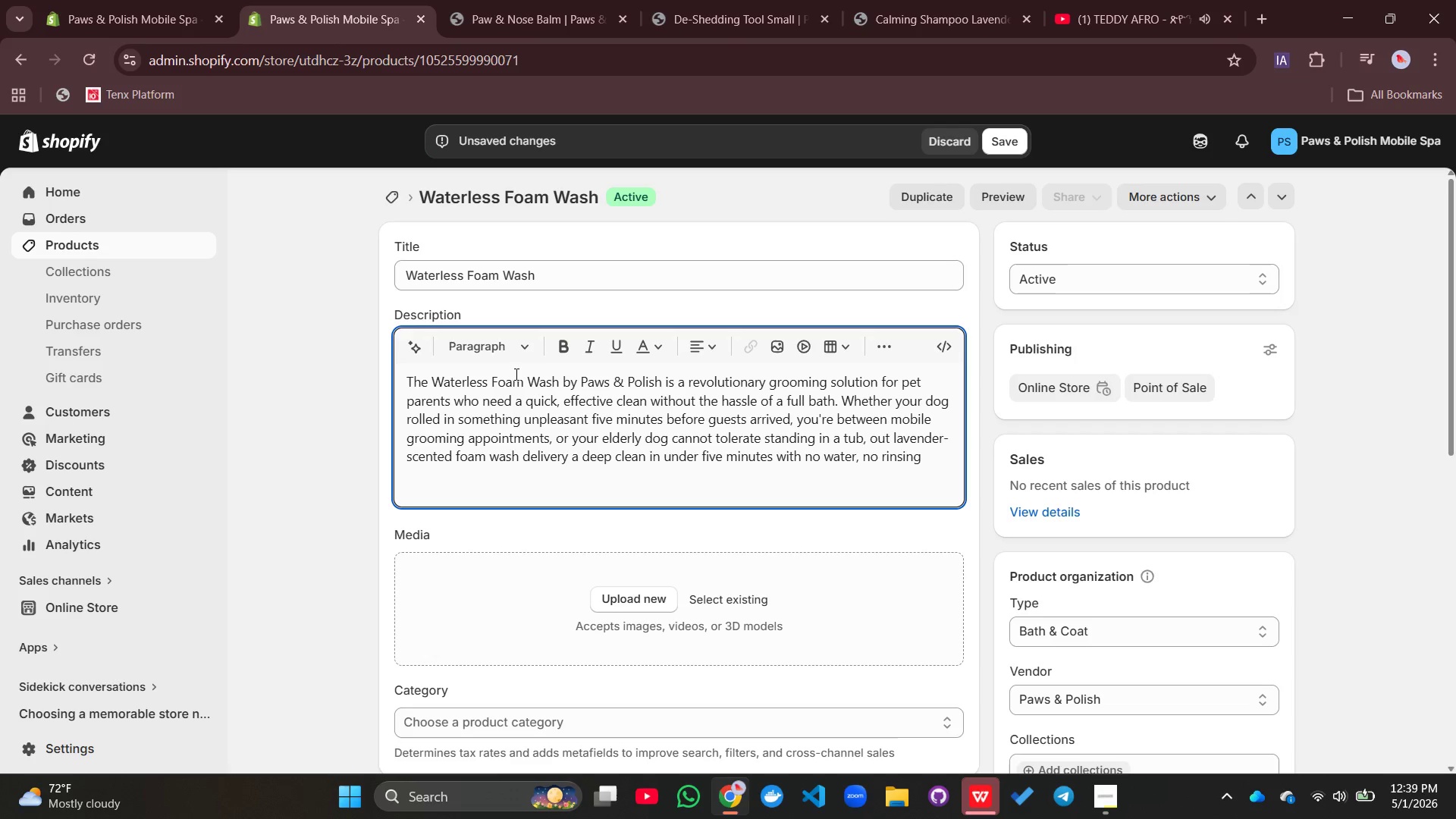 
type(, and no stress.)
 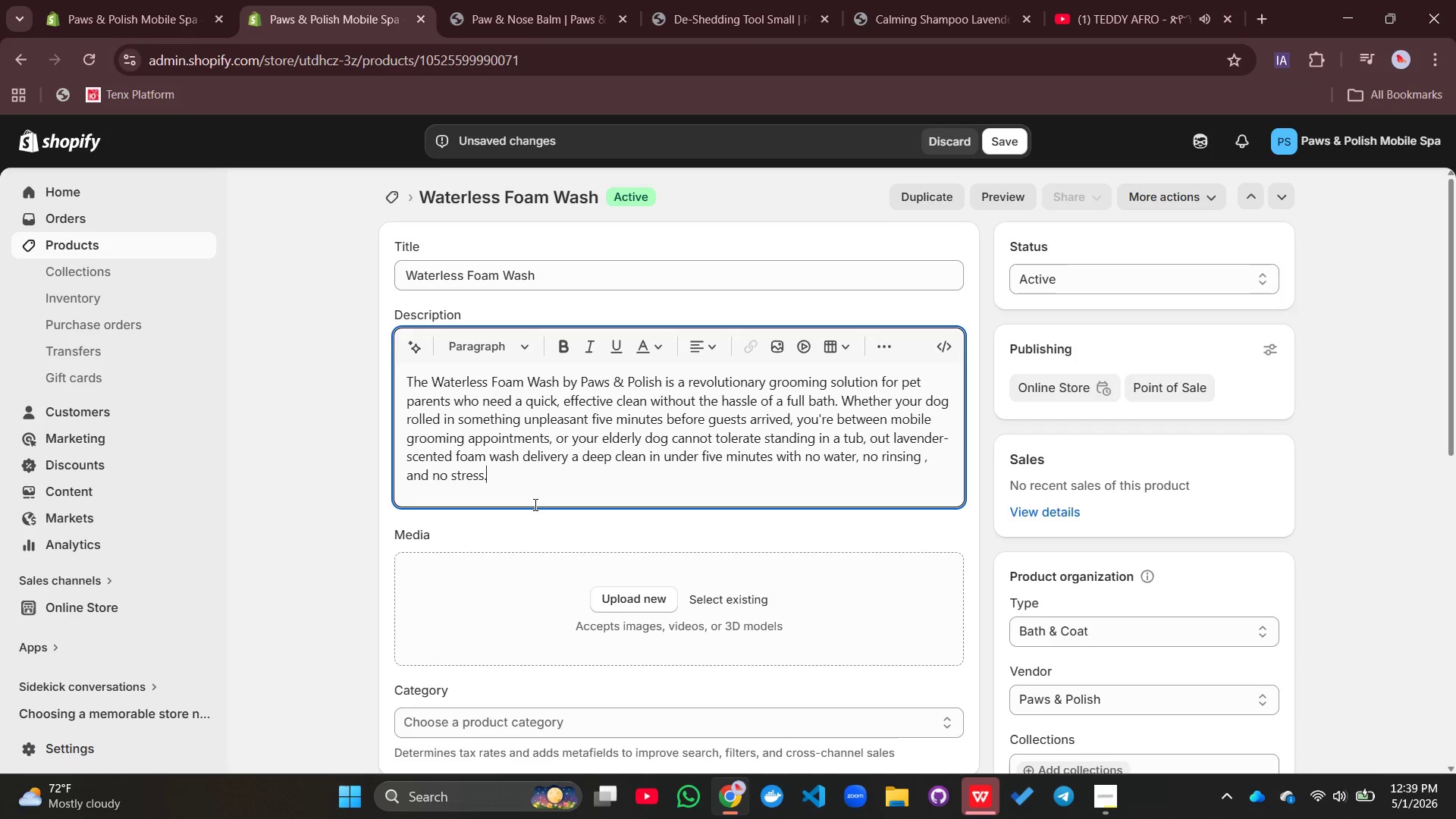 
key(Enter)
 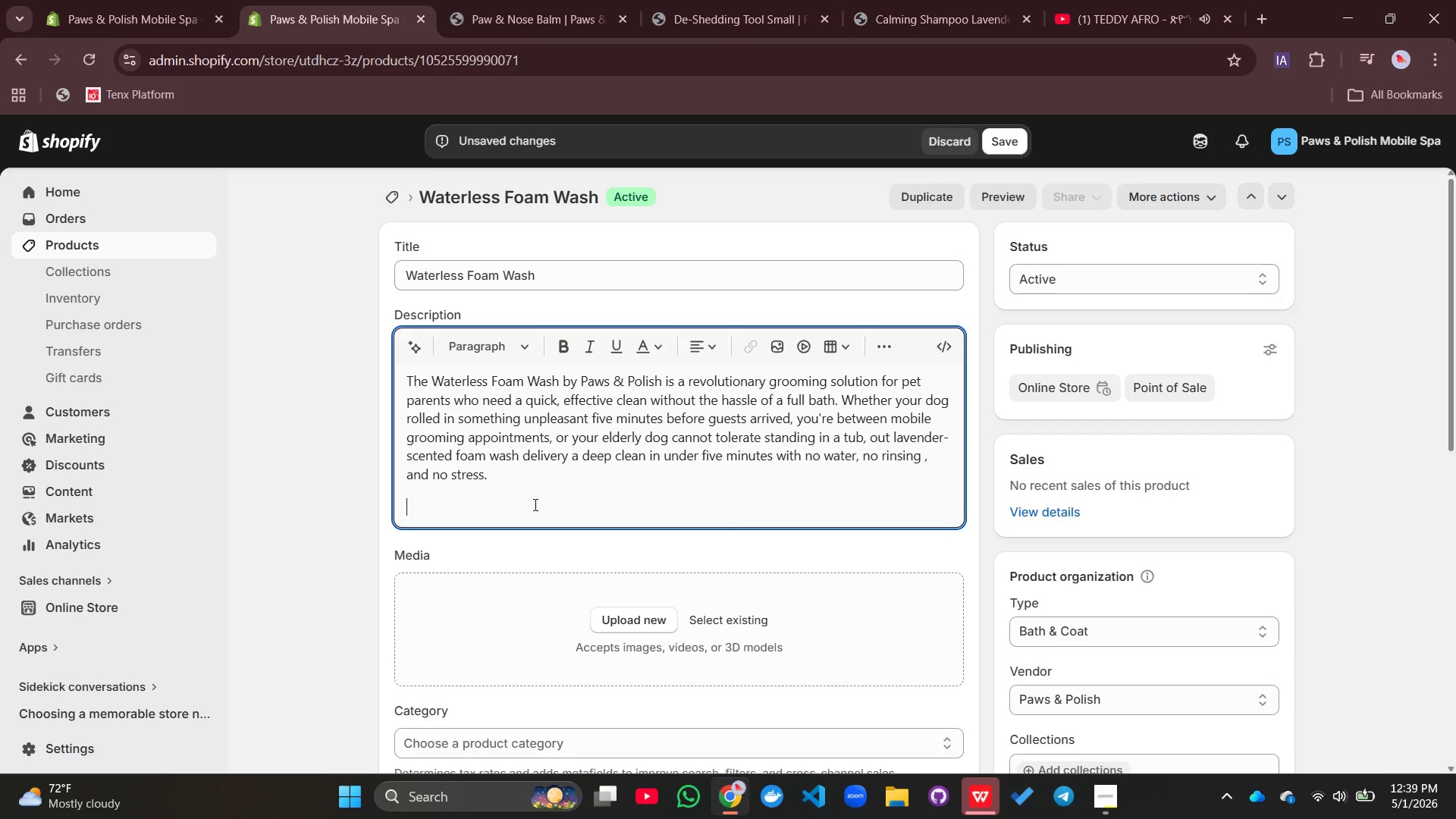 
type(Why Waterless Foam Wash Is A game )
key(Backspace)
key(Backspace)
key(Backspace)
key(Backspace)
key(Backspace)
type(Game changer:)
 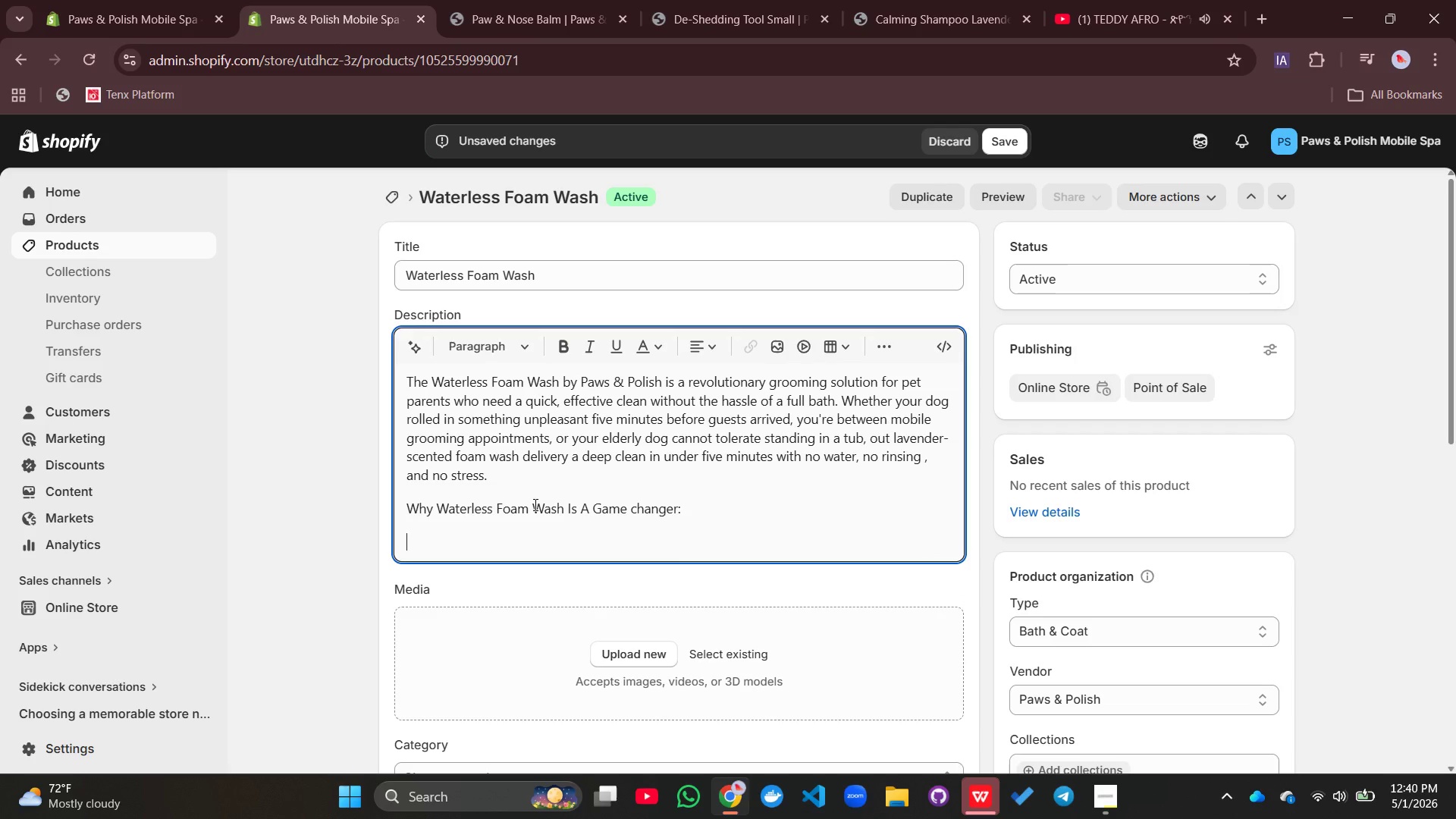 
 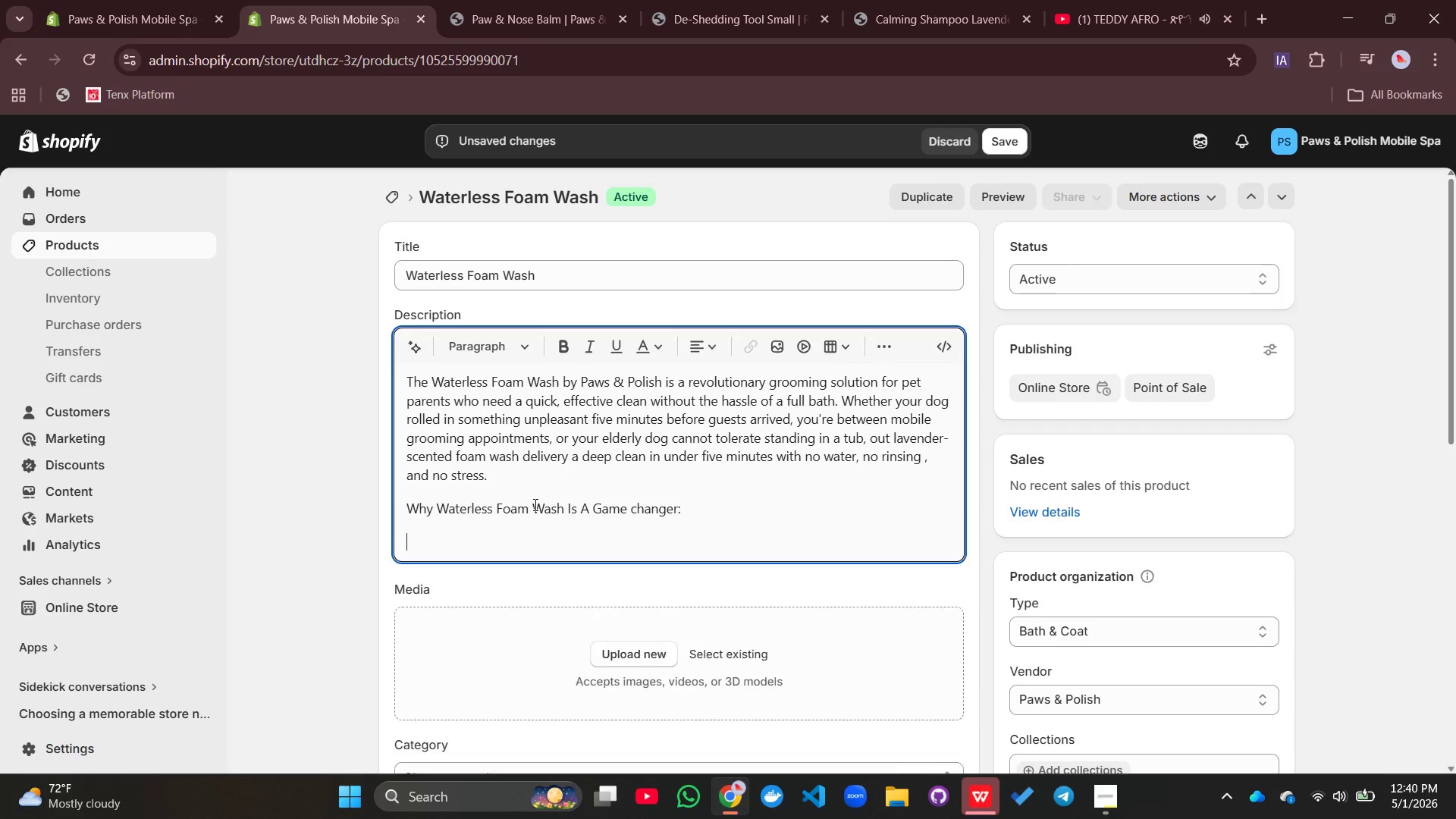 
key(Enter)
 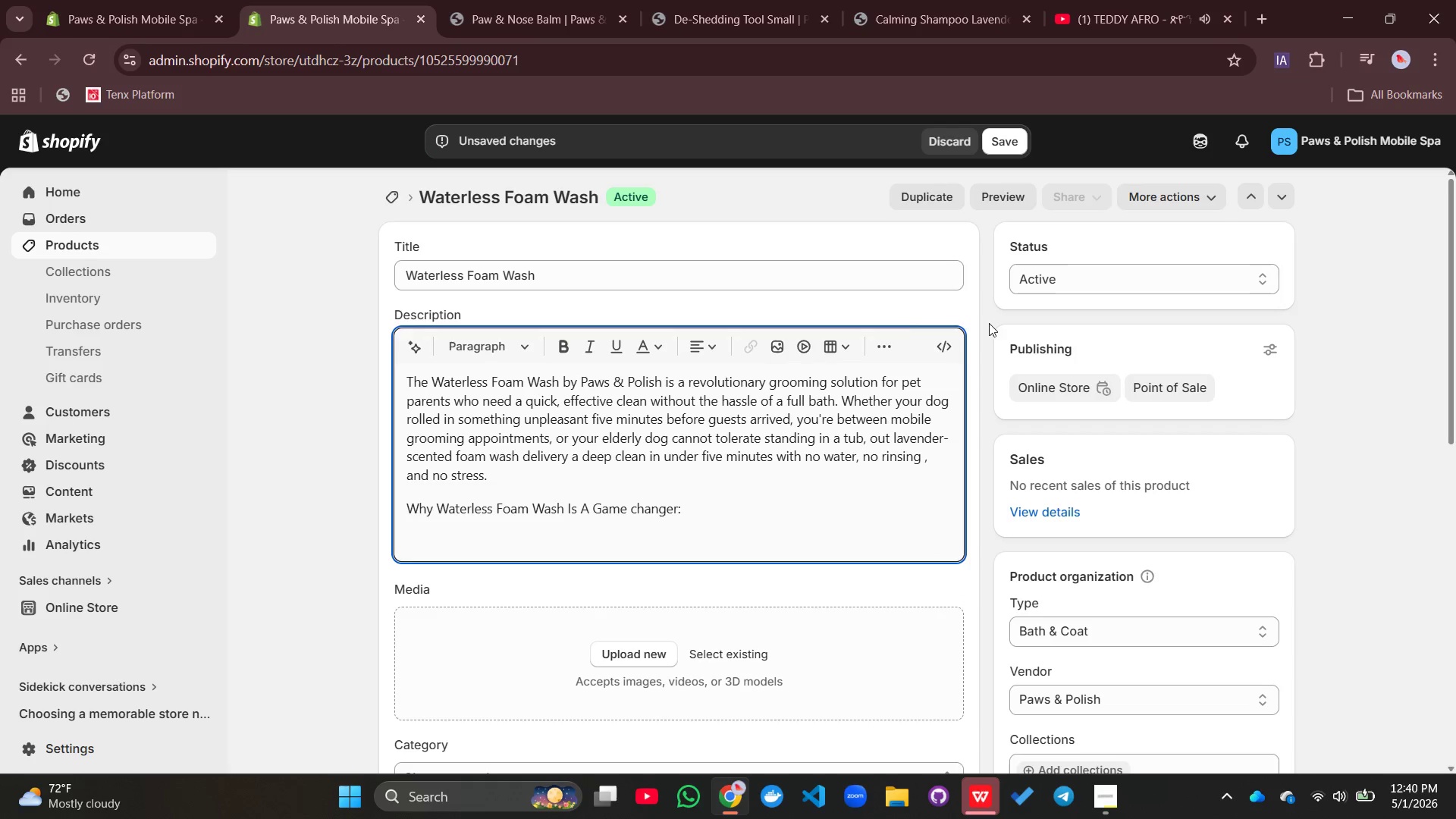 
left_click([875, 335])
 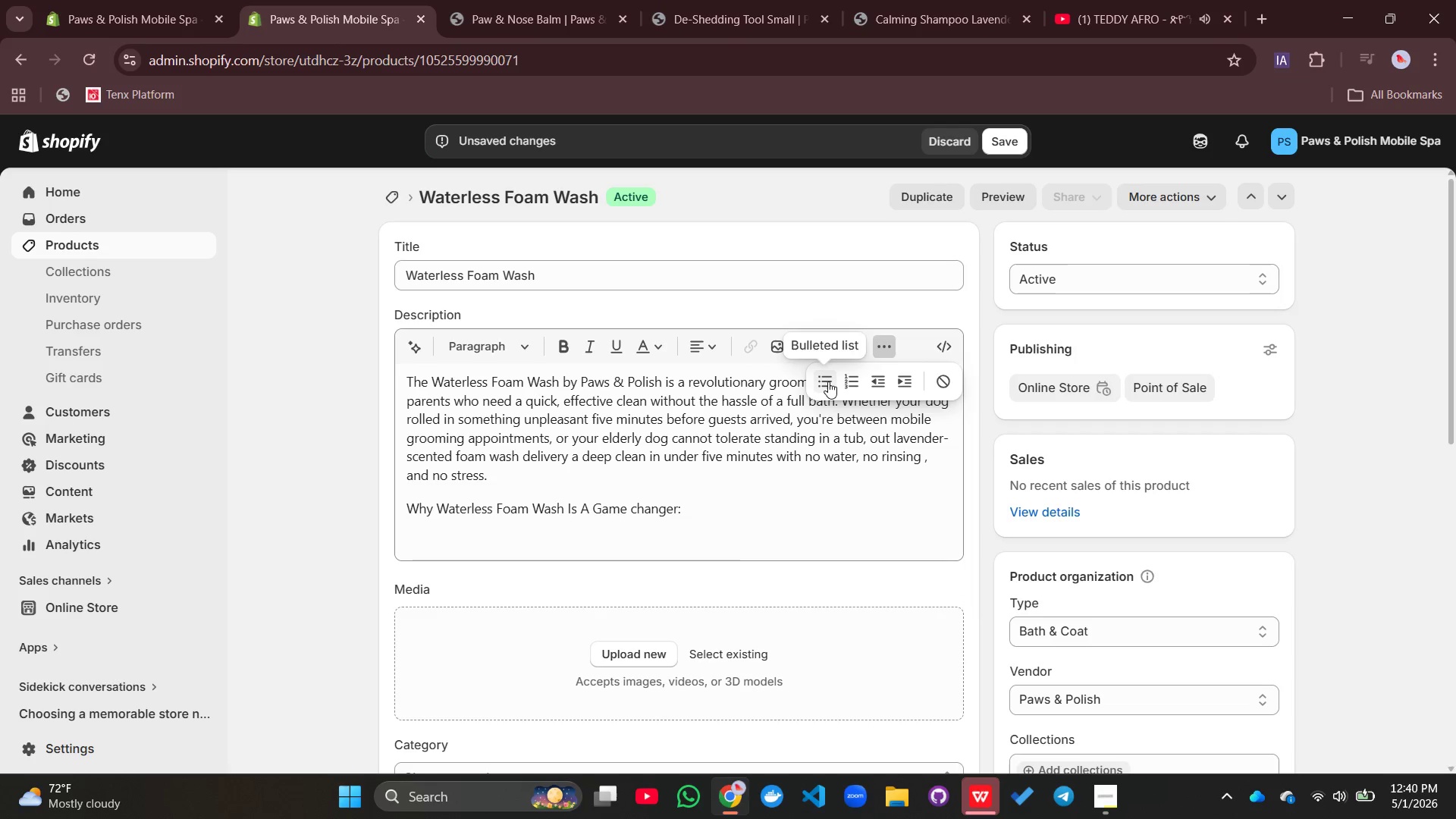 
left_click([827, 381])
 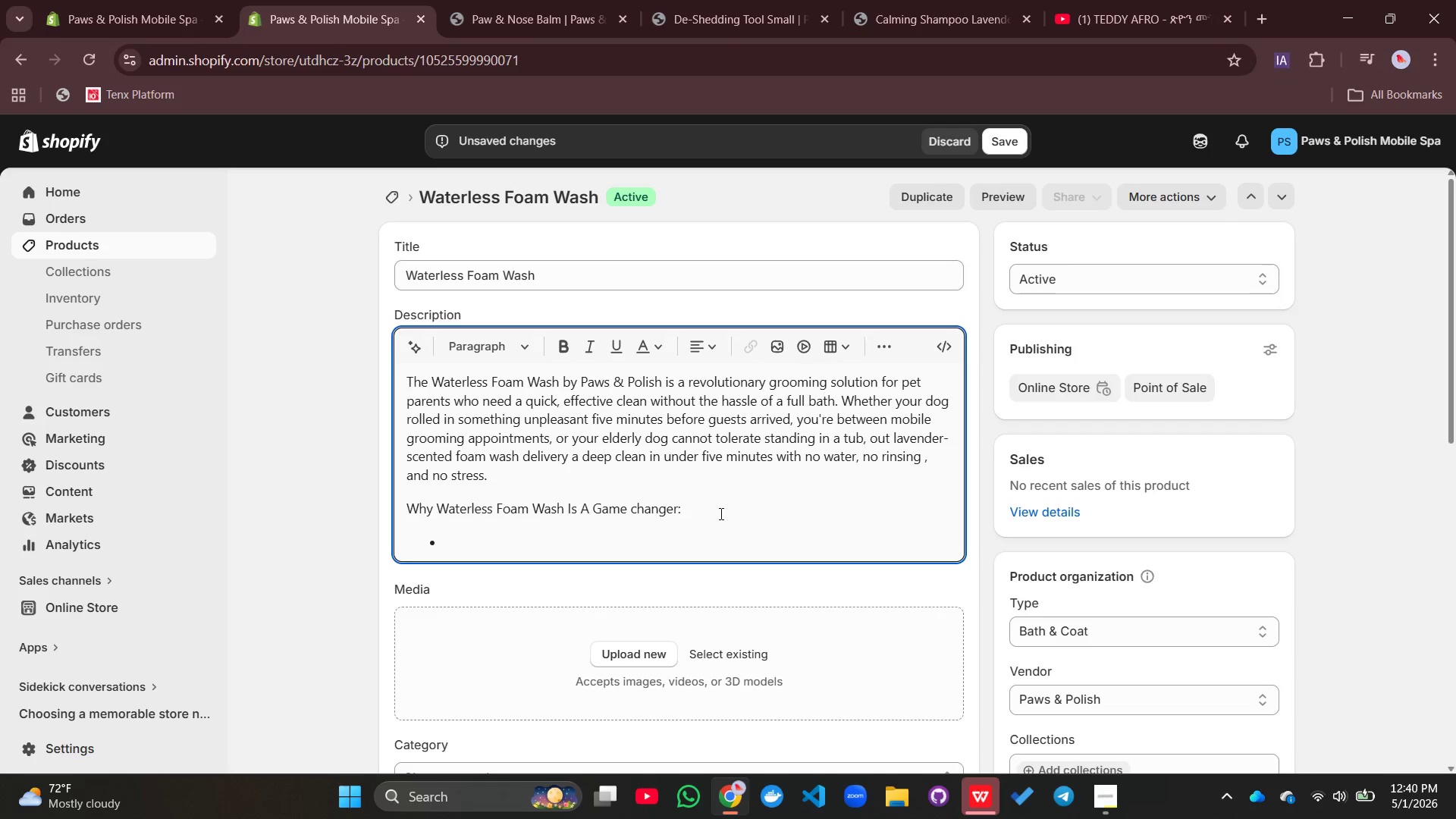 
type(No water, No t)
key(Backspace)
key(Backspace)
type( Tib==)
key(Backspace)
key(Backspace)
key(Backspace)
key(Backspace)
type(ub, No Mess)
 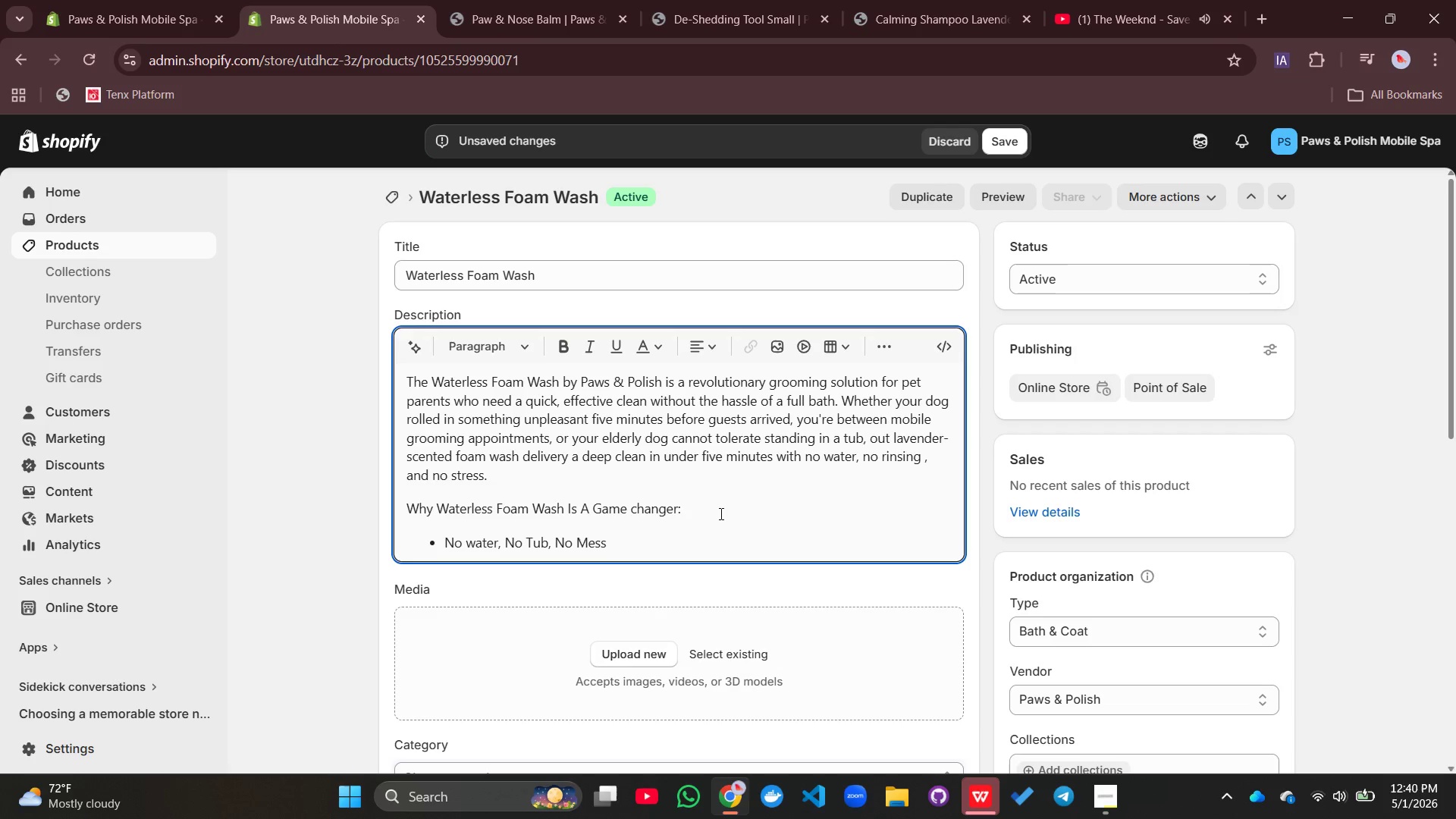 
left_click([474, 539])
 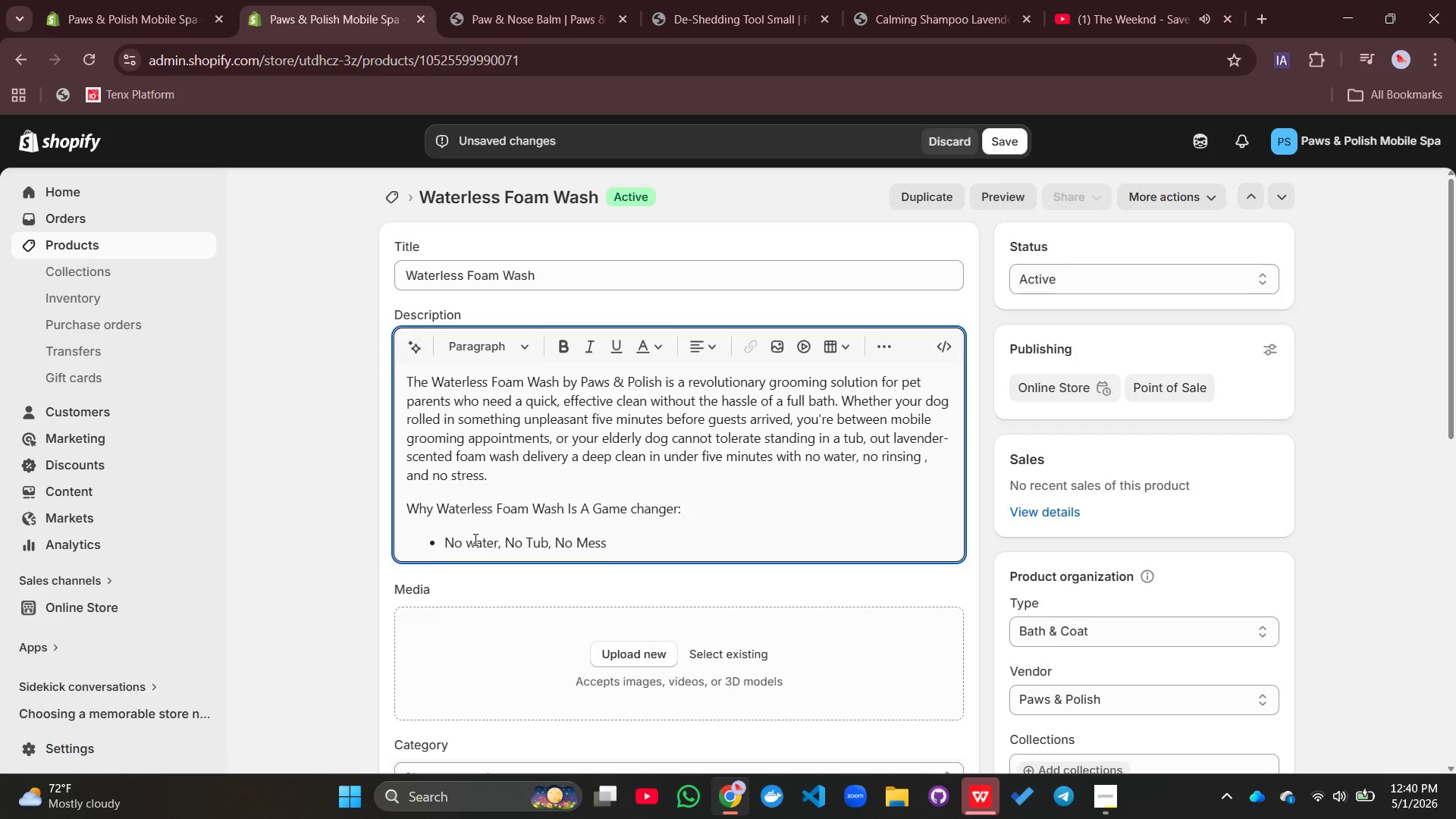 
key(Backspace)
 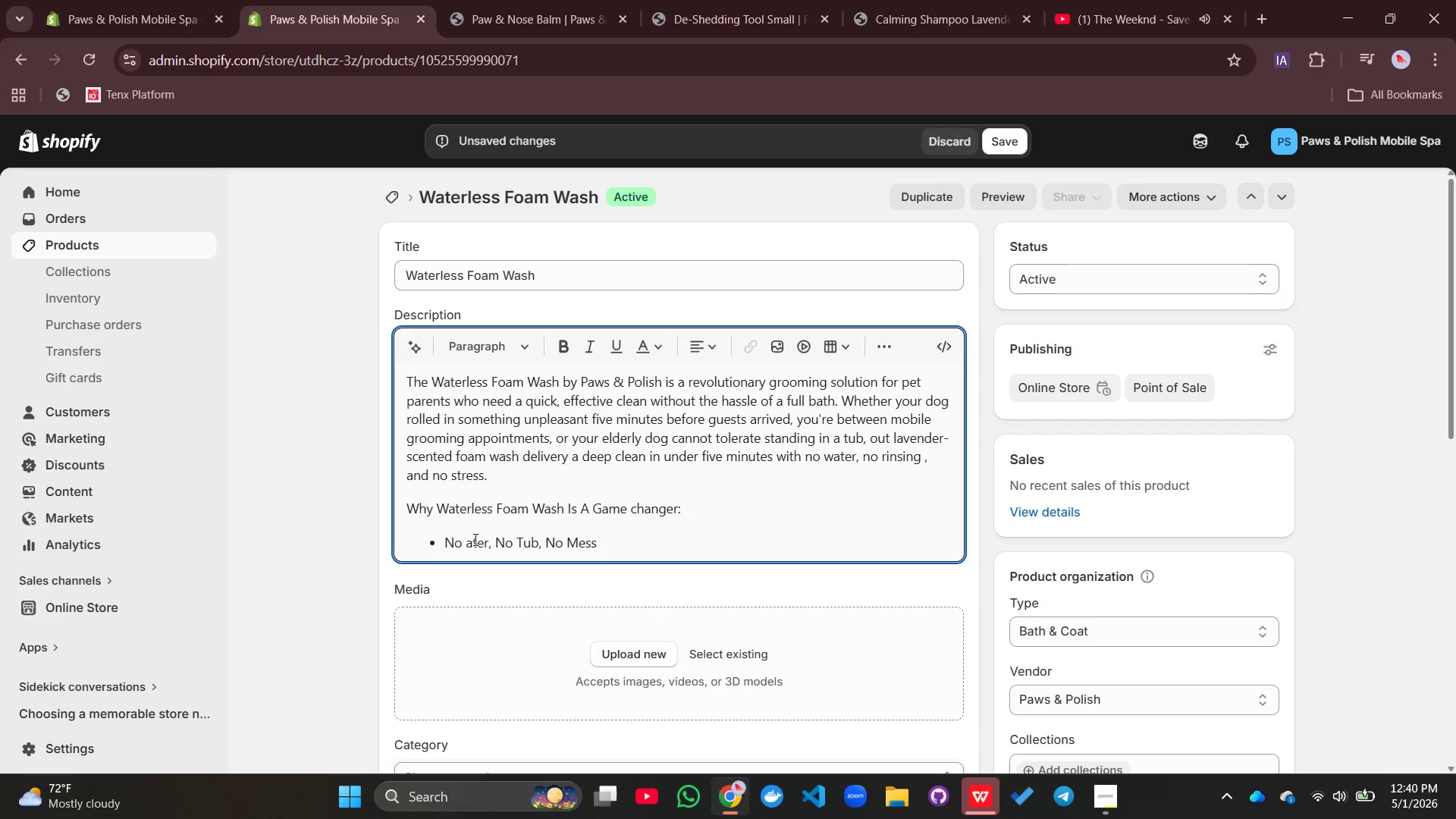 
key(Shift+ShiftLeft)
 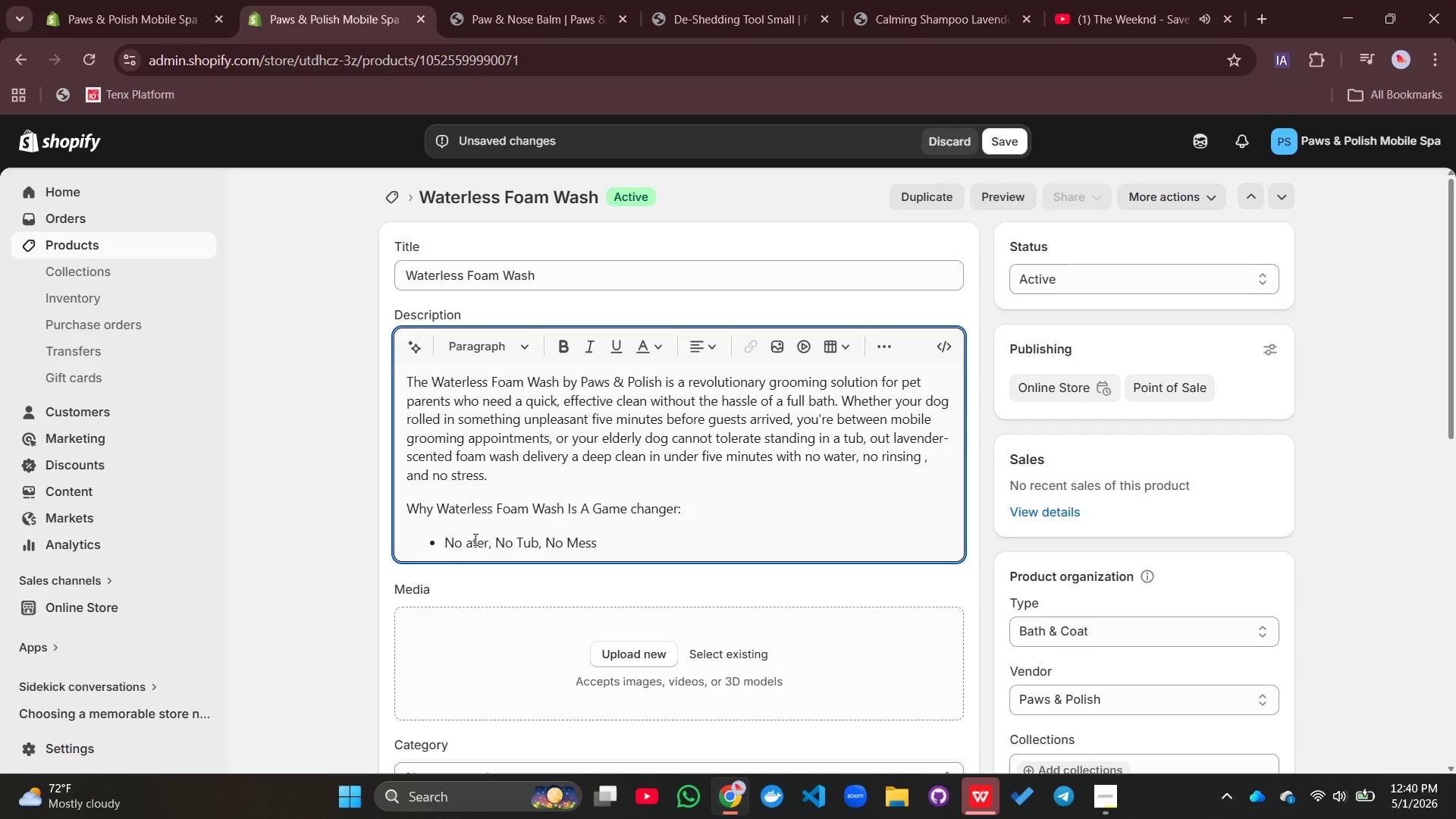 
key(Shift+W)
 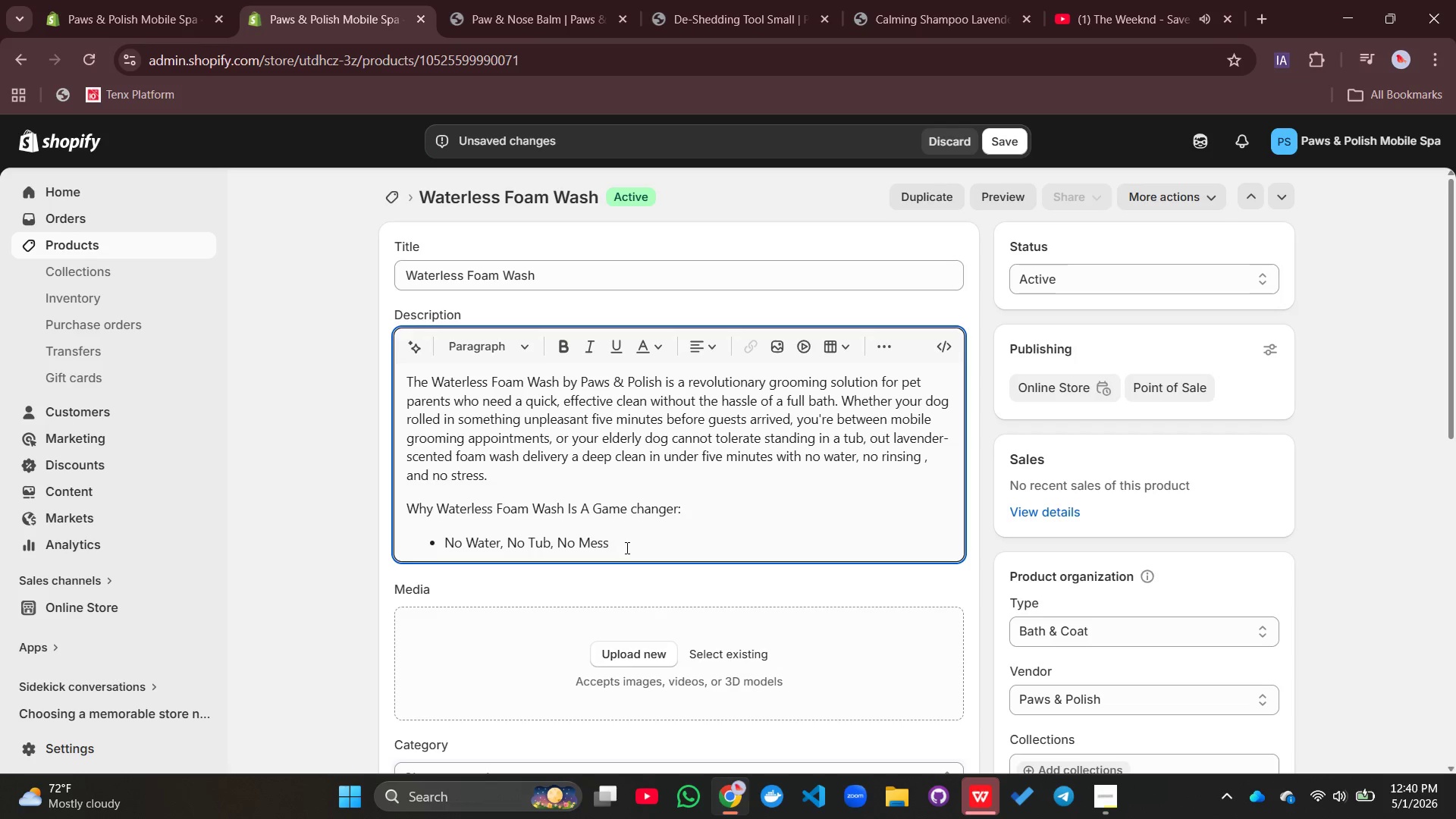 
left_click([626, 548])
 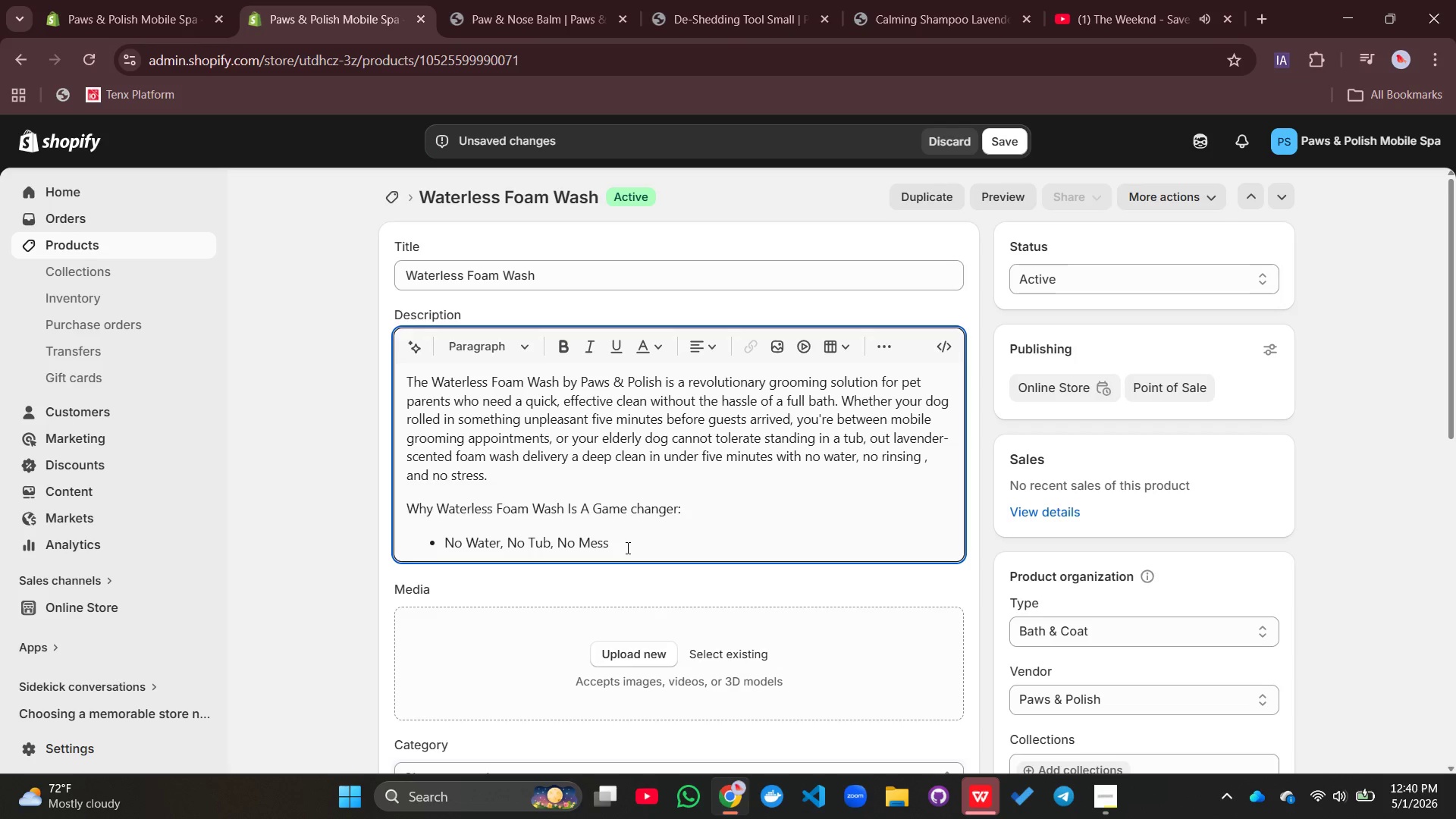 
key(Enter)
 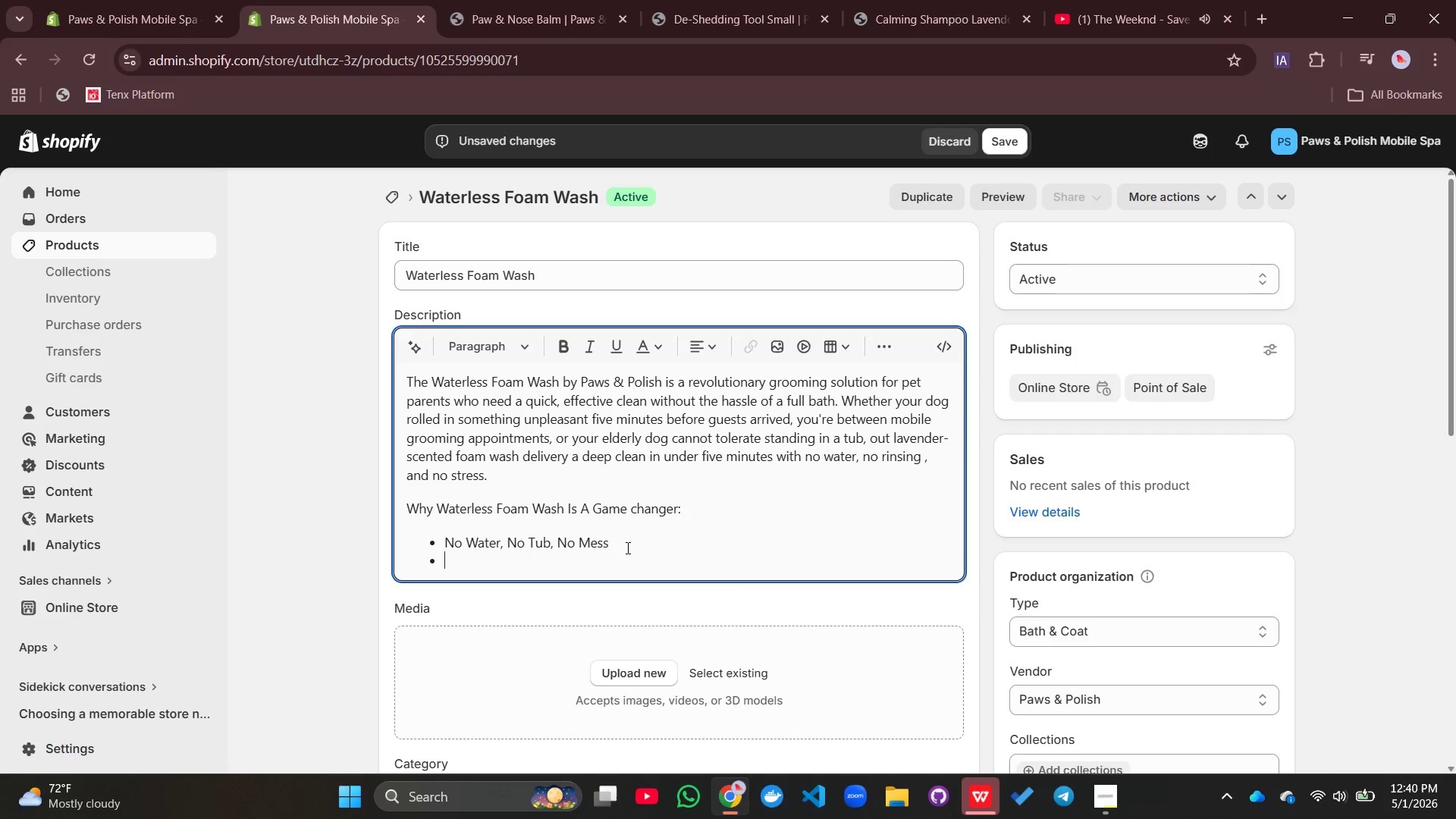 
type(Lavender Aromath)
 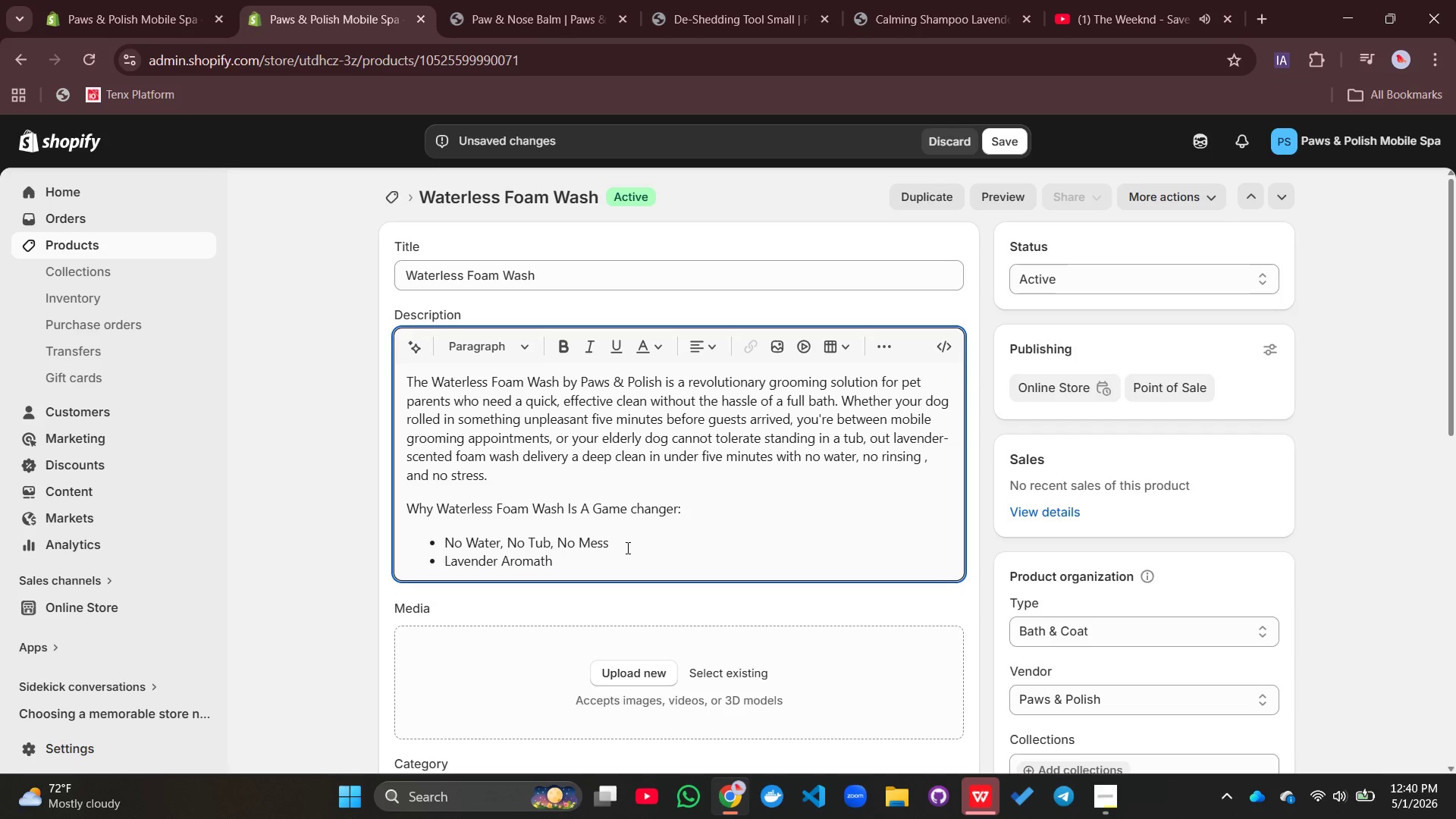 
type(erapy Fr)
key(Backspace)
type(ormula)
 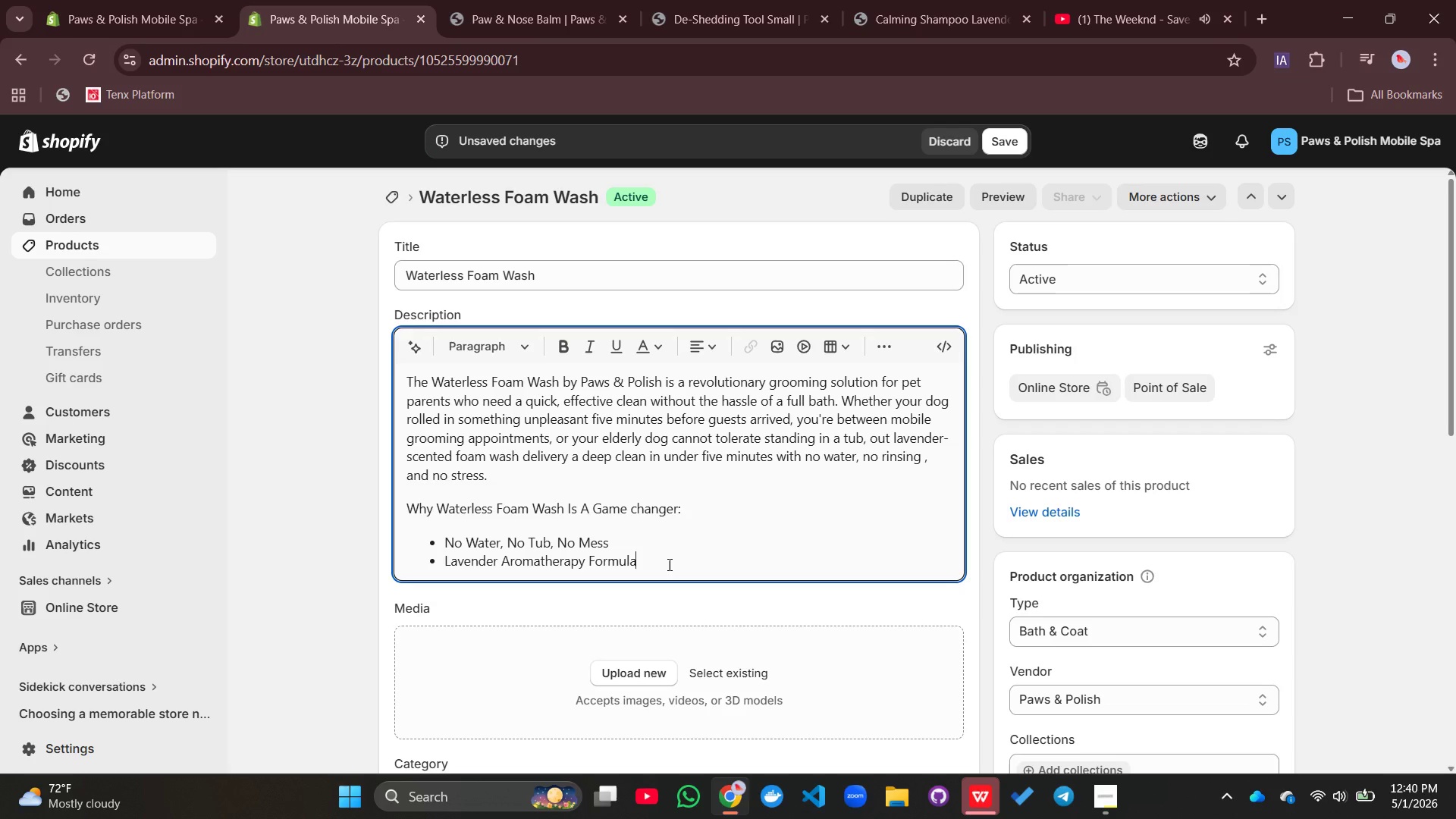 
key(Enter)
 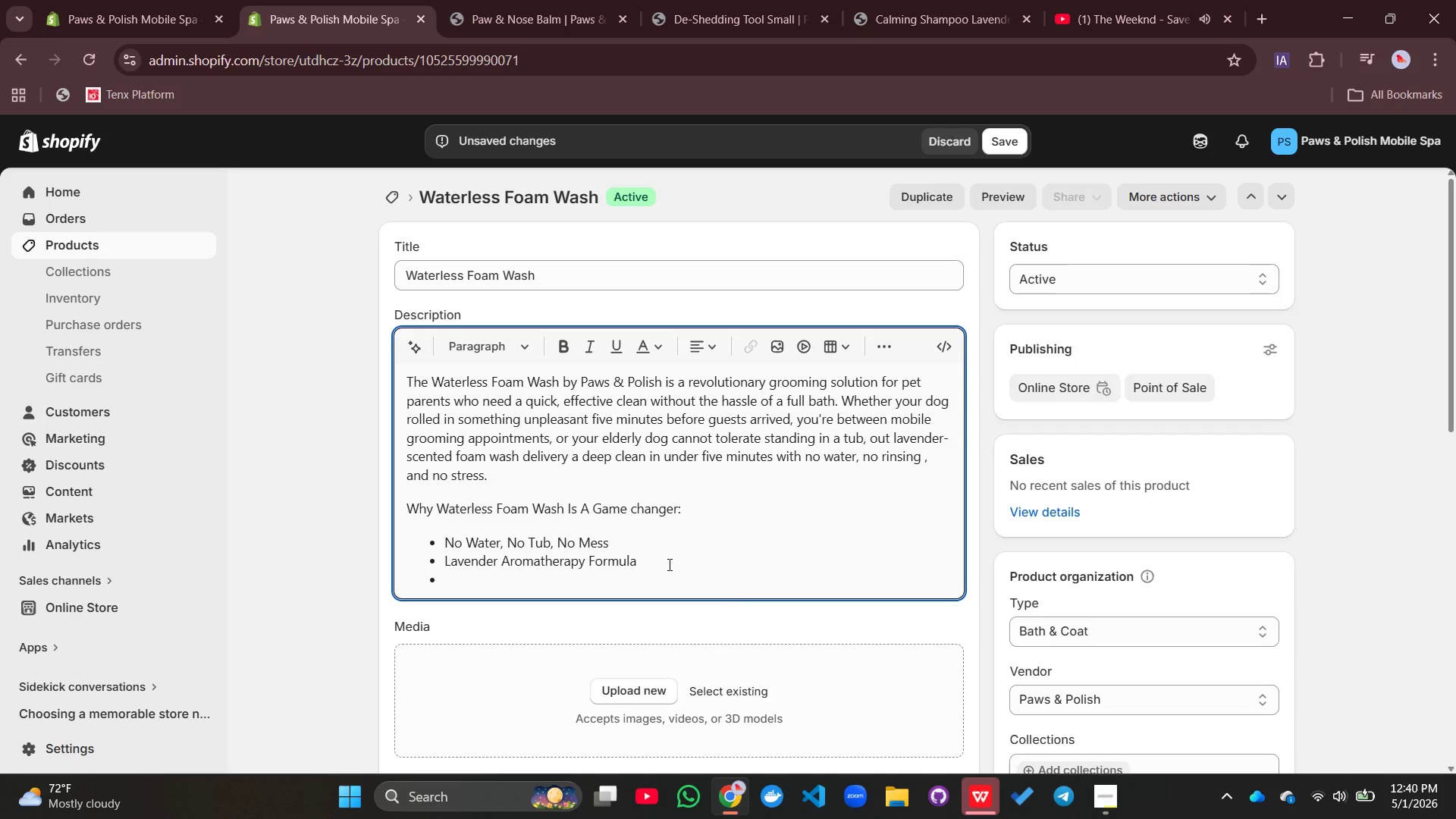 
type(Foam-to-crean)
key(Backspace)
type( Techni)
key(Backspace)
type(ology)
 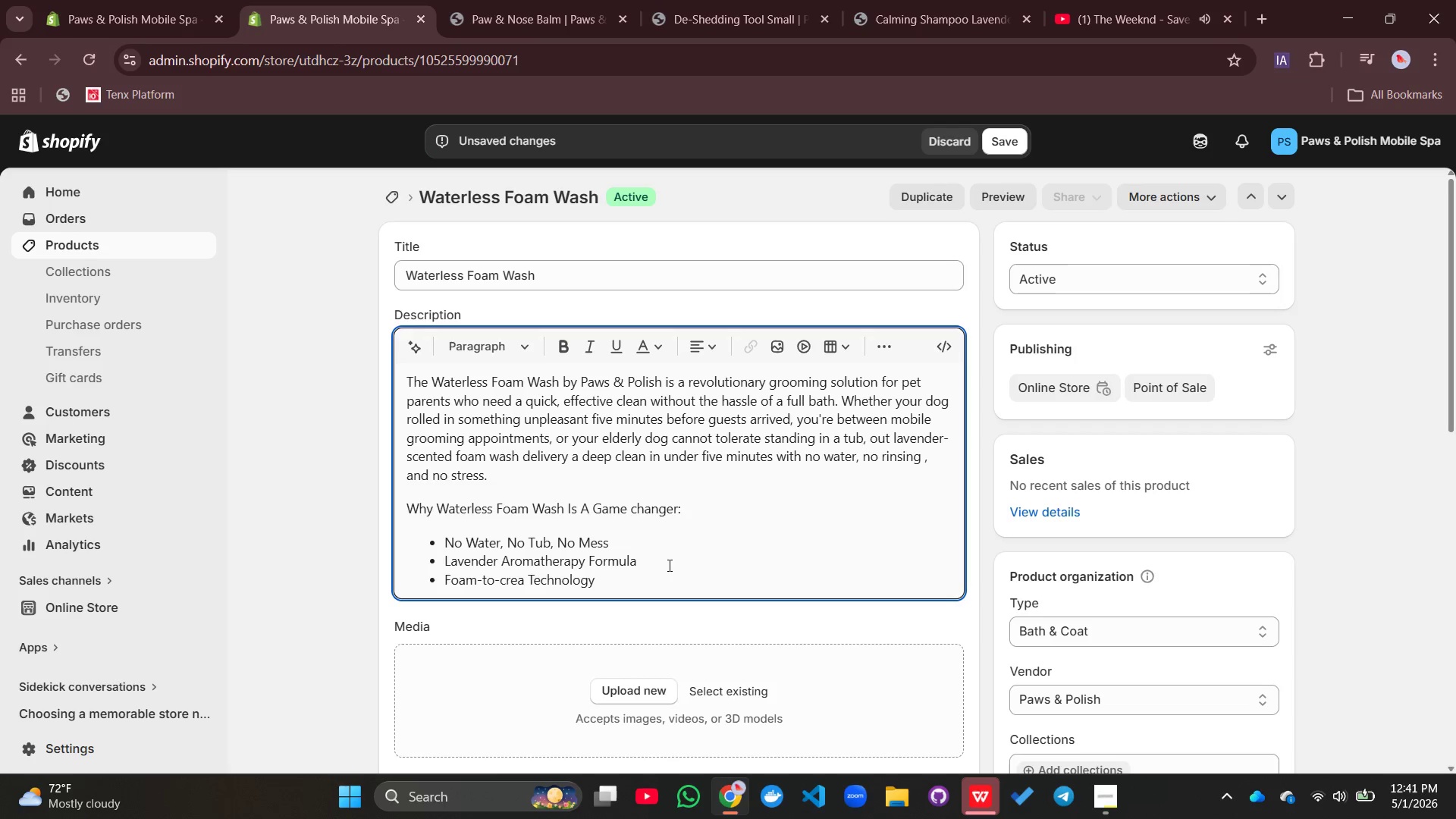 
left_click([526, 576])
 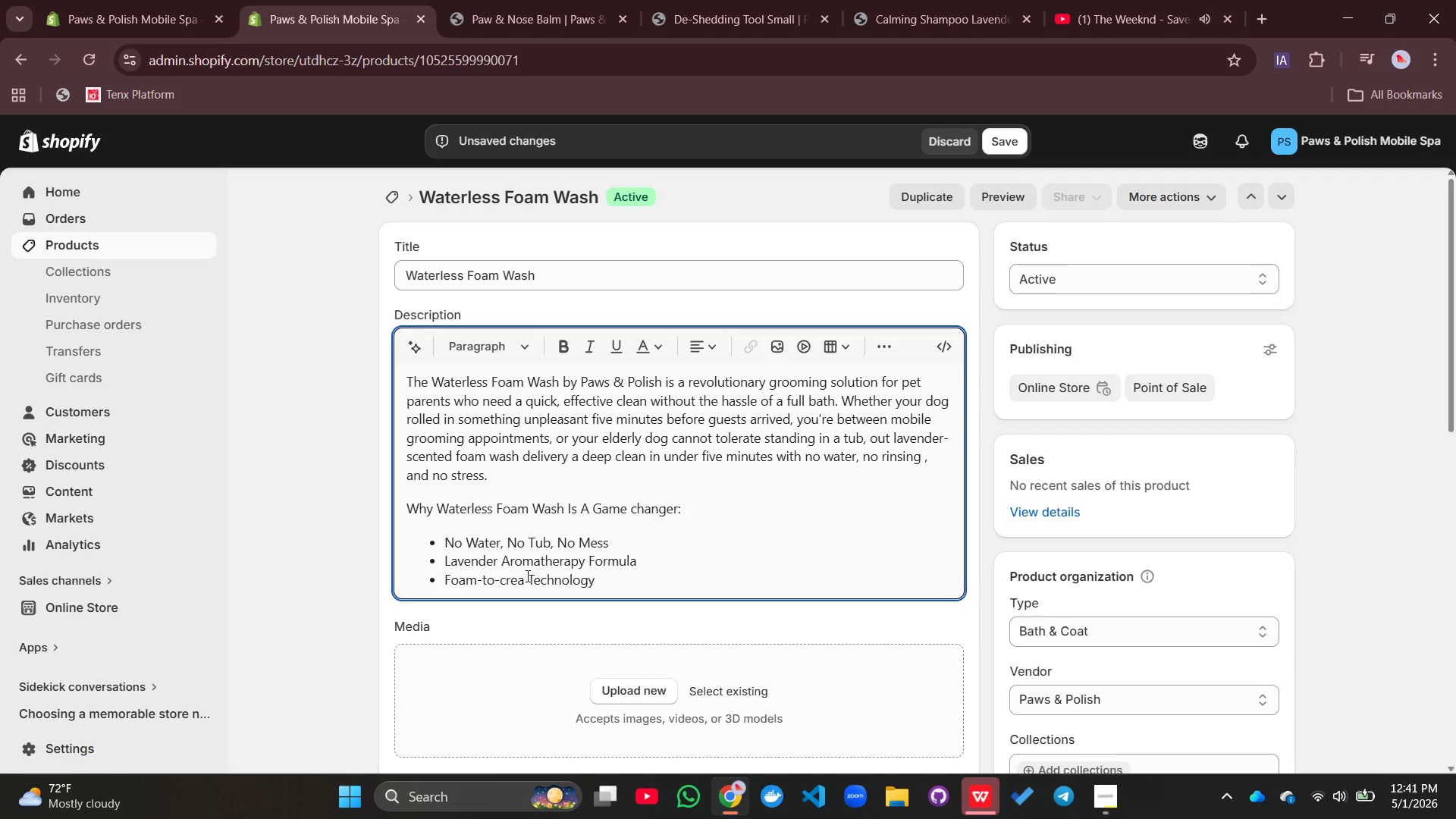 
key(ArrowLeft)
 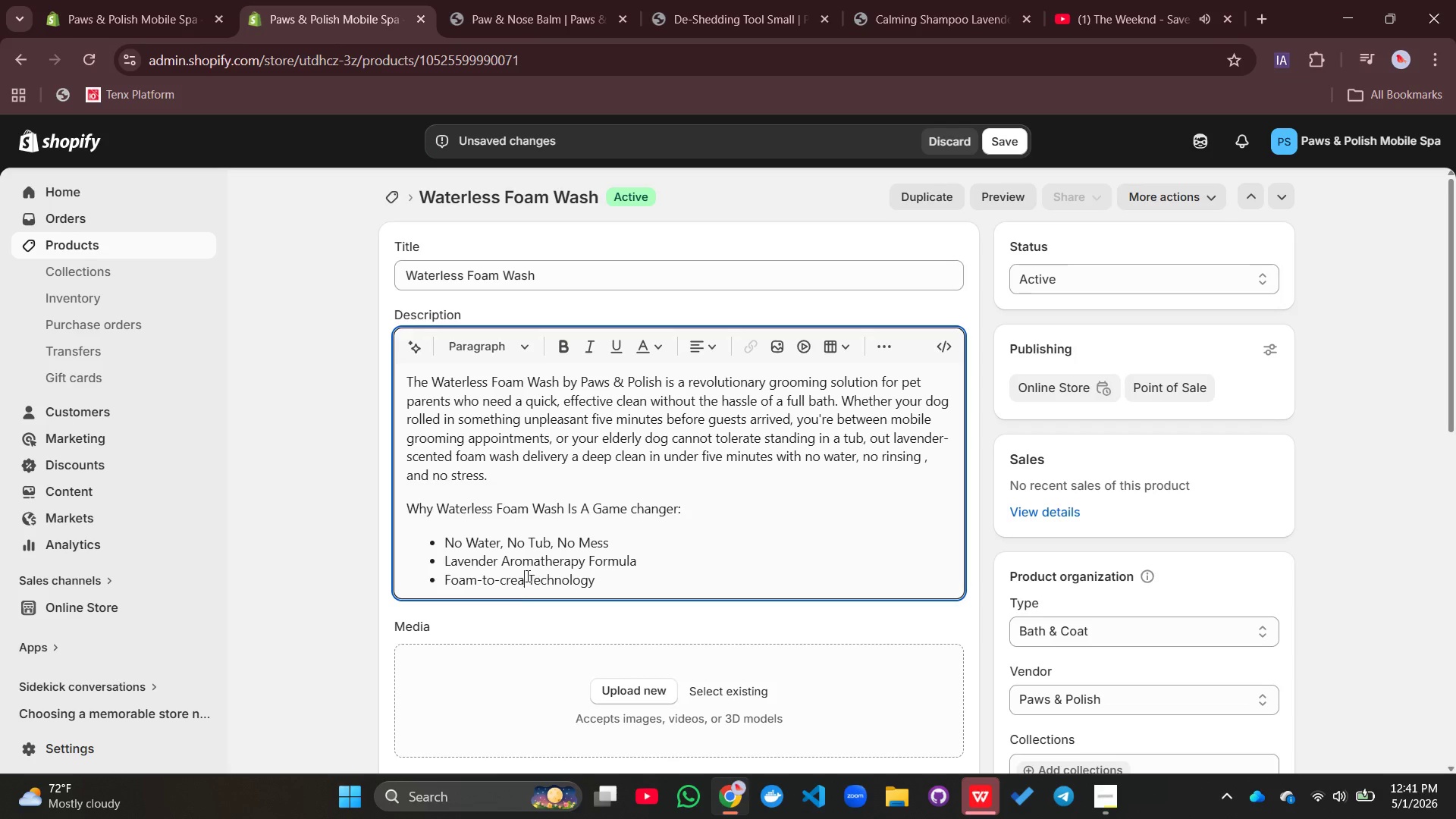 
key(M)
 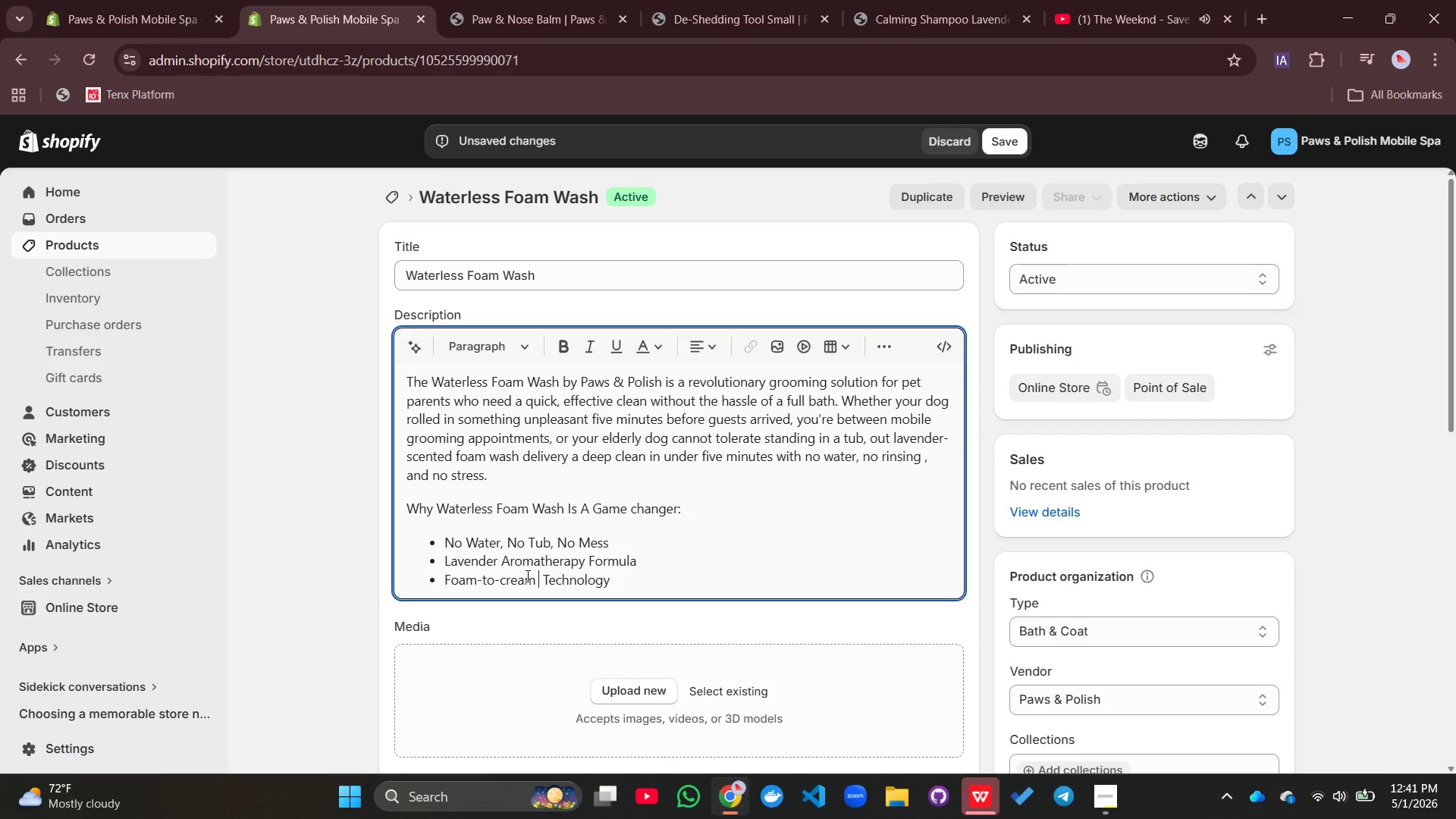 
key(Space)
 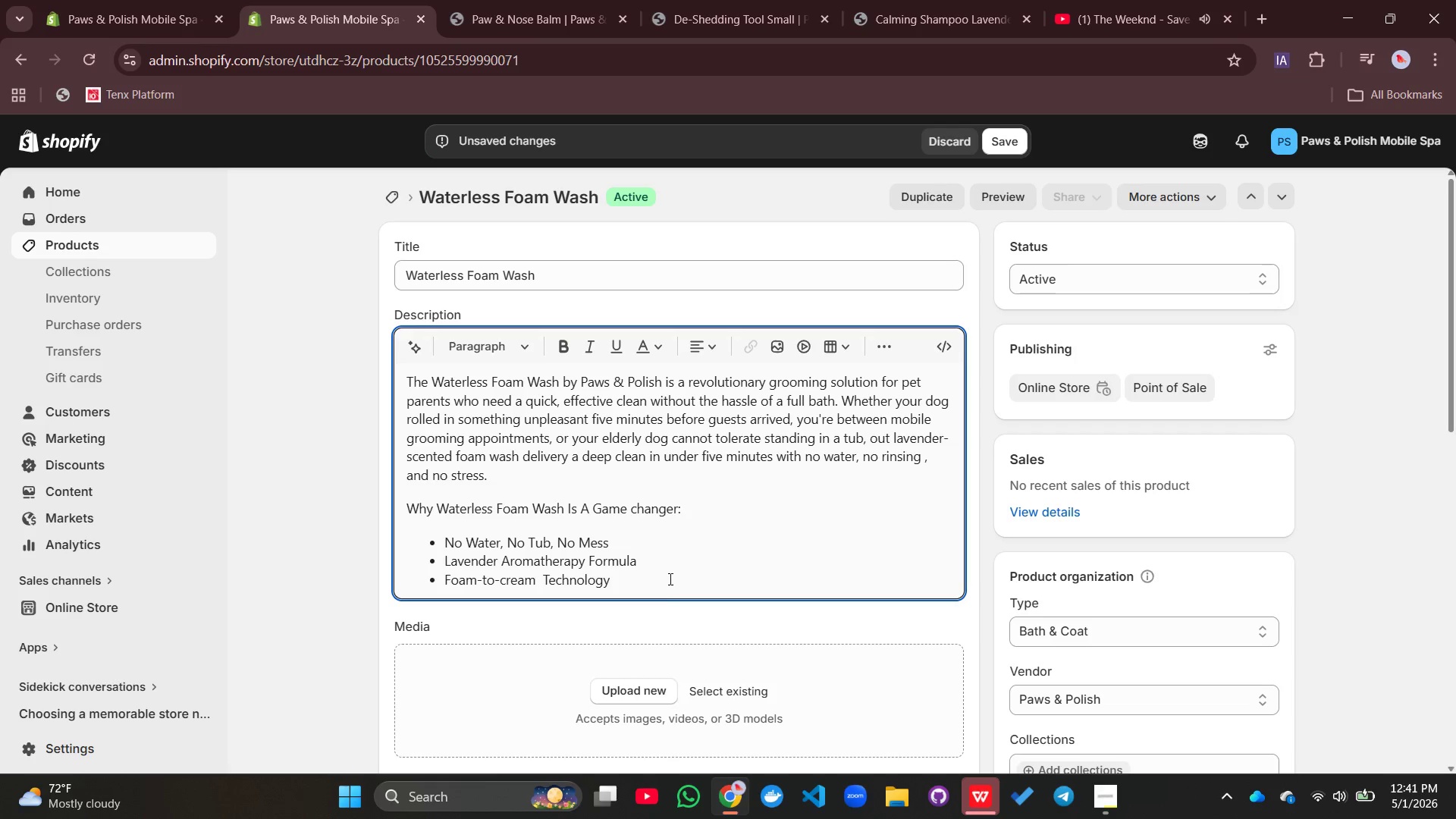 
left_click([668, 581])
 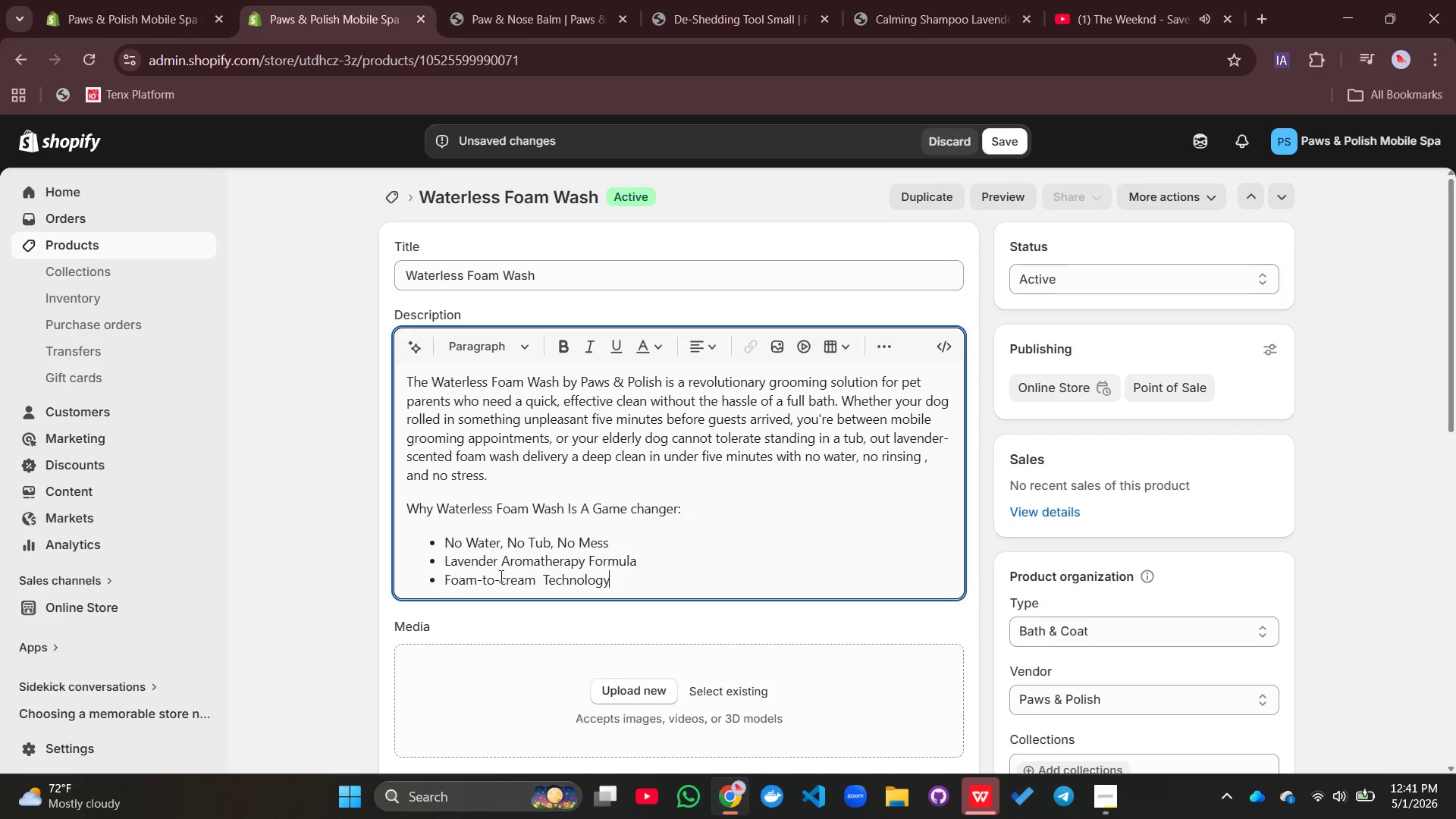 
left_click([504, 579])
 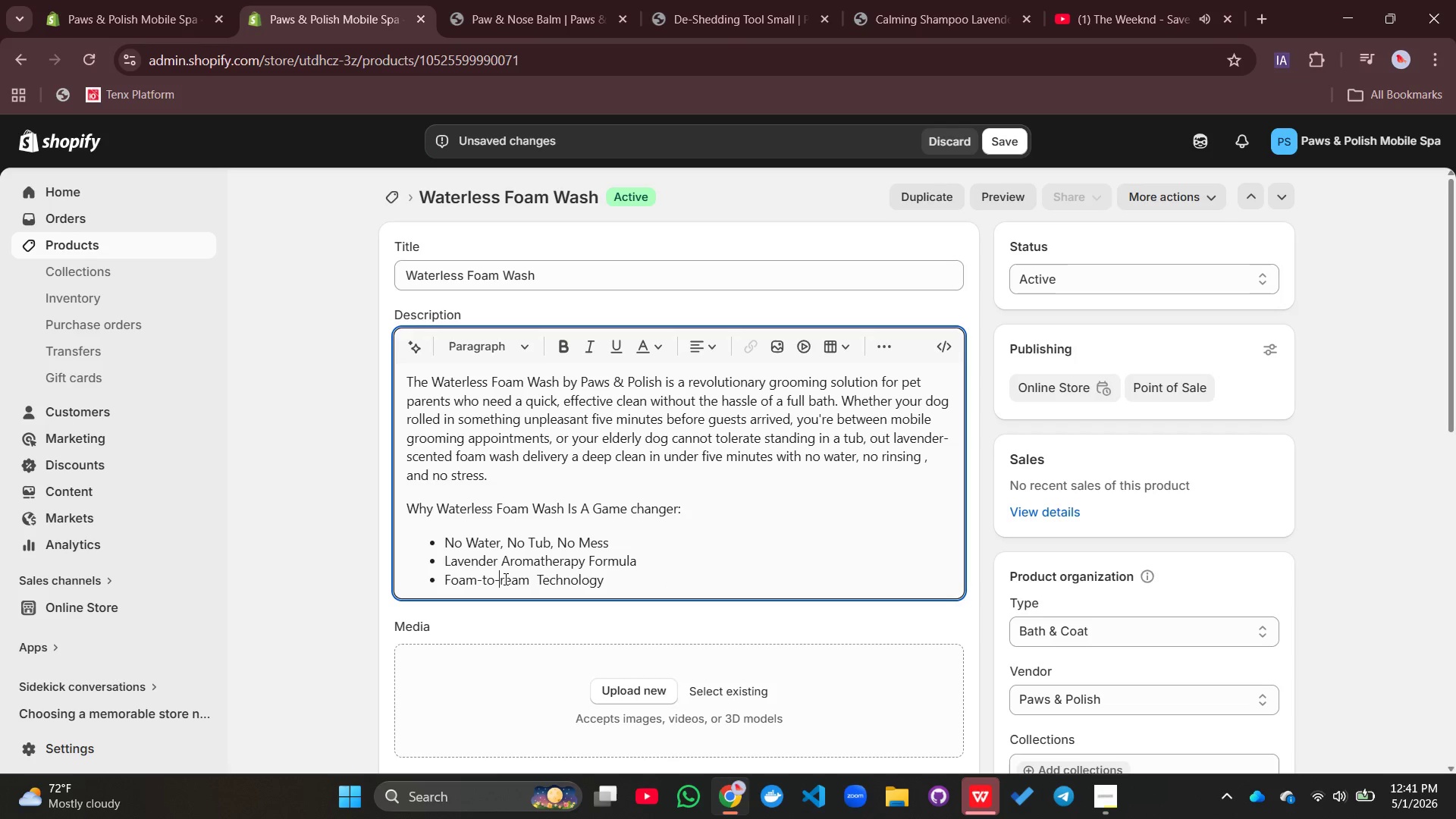 
key(Backspace)
 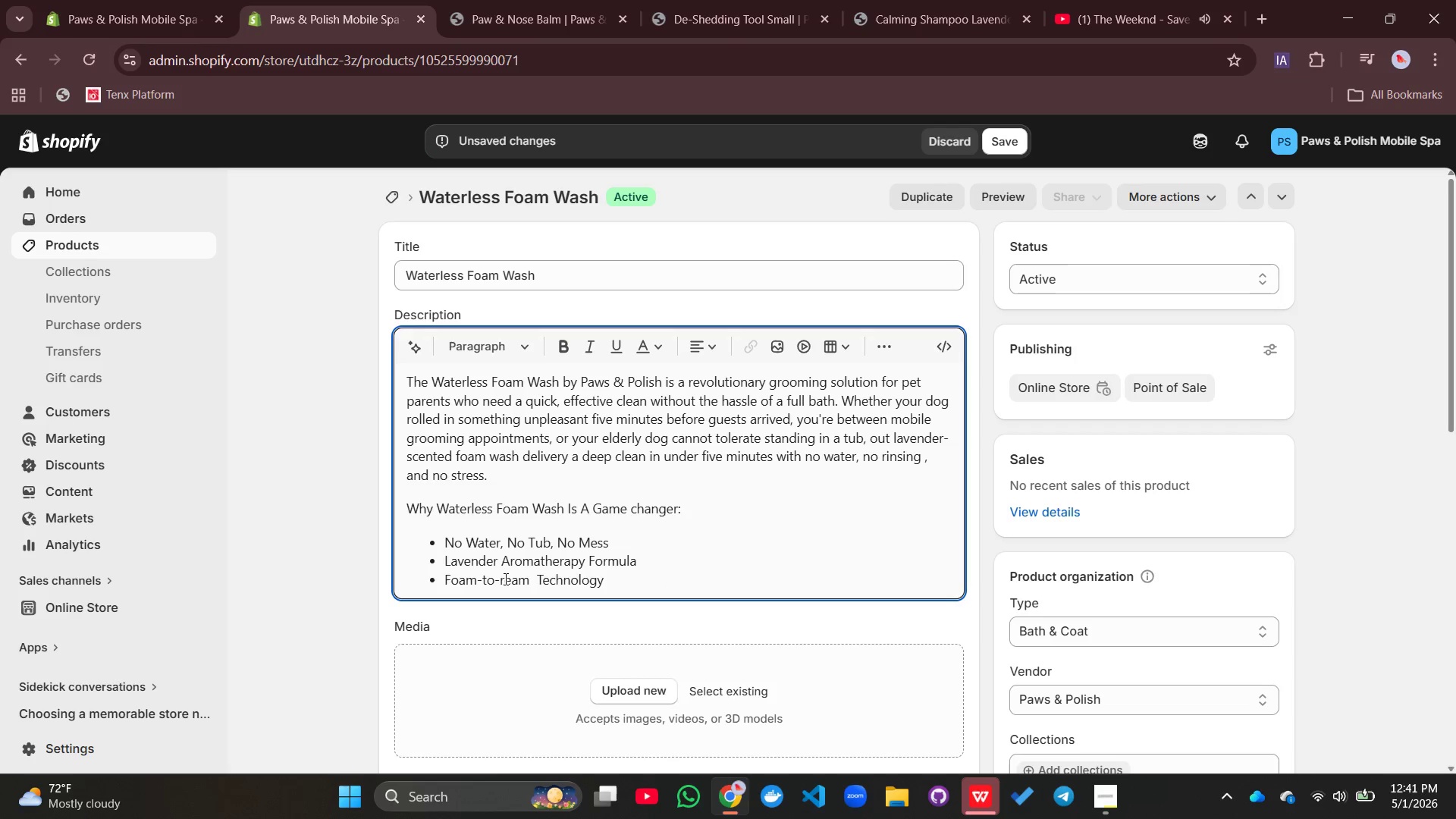 
key(Shift+C)
 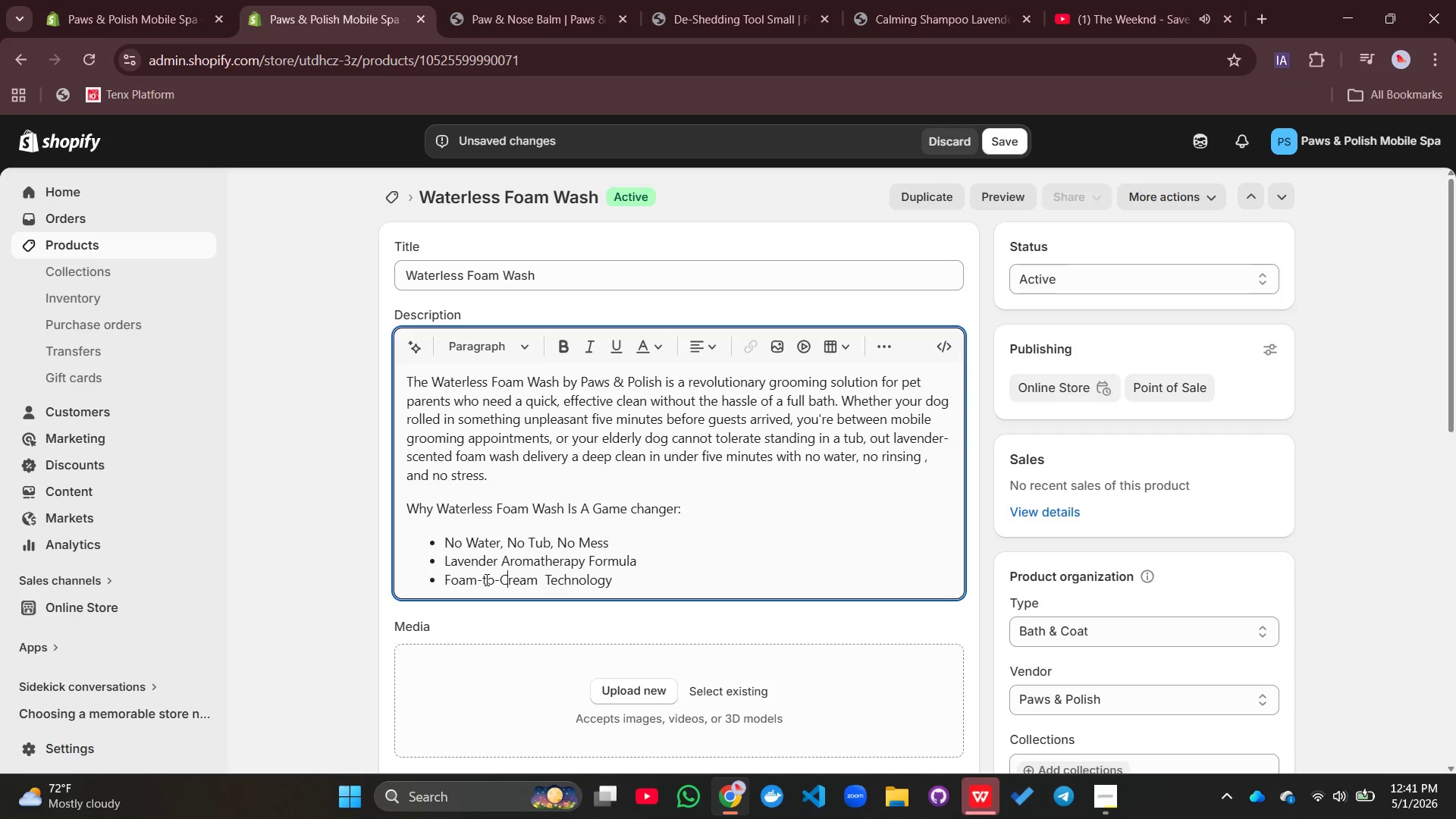 
left_click([485, 579])
 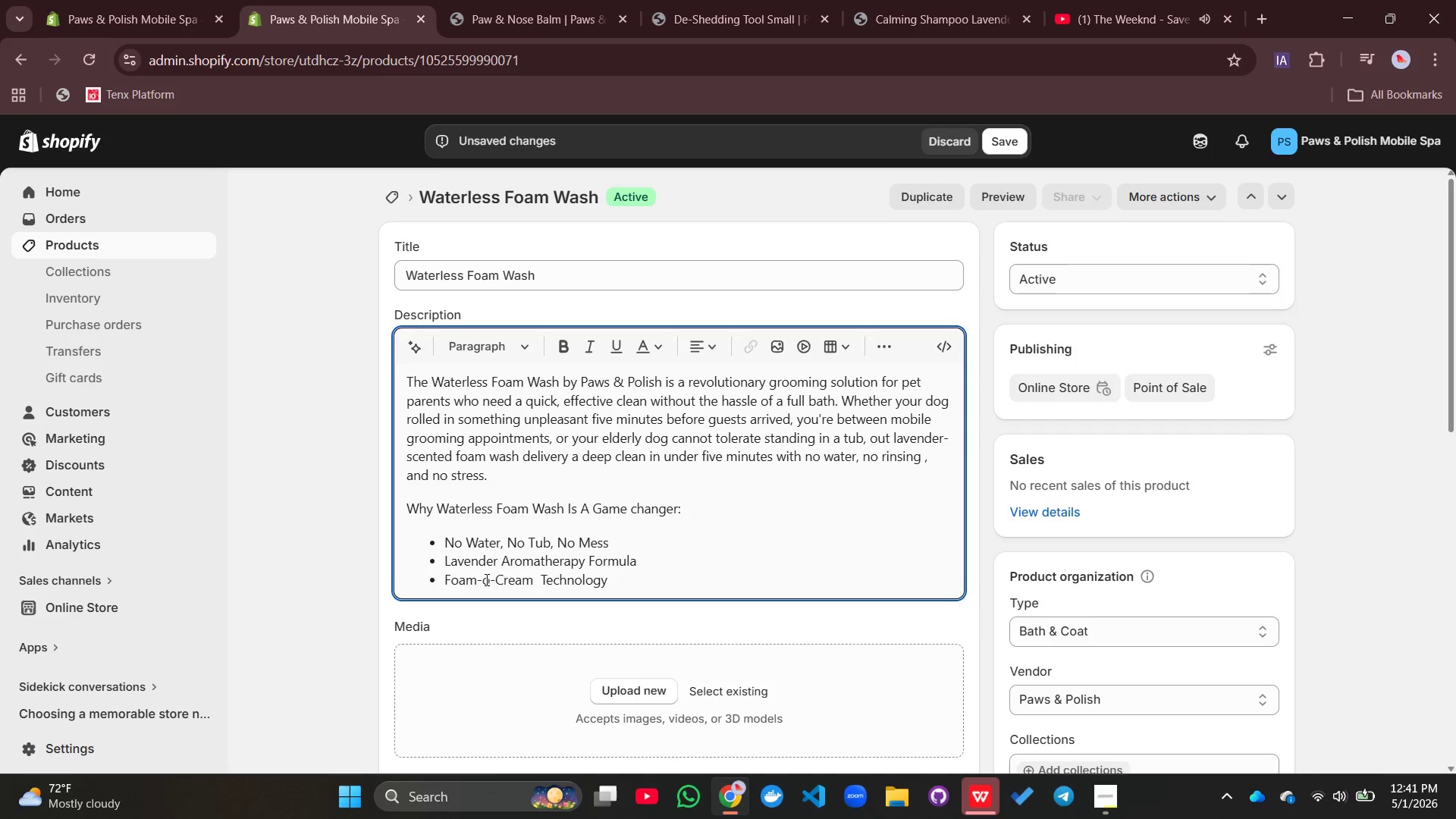 
key(Backspace)
 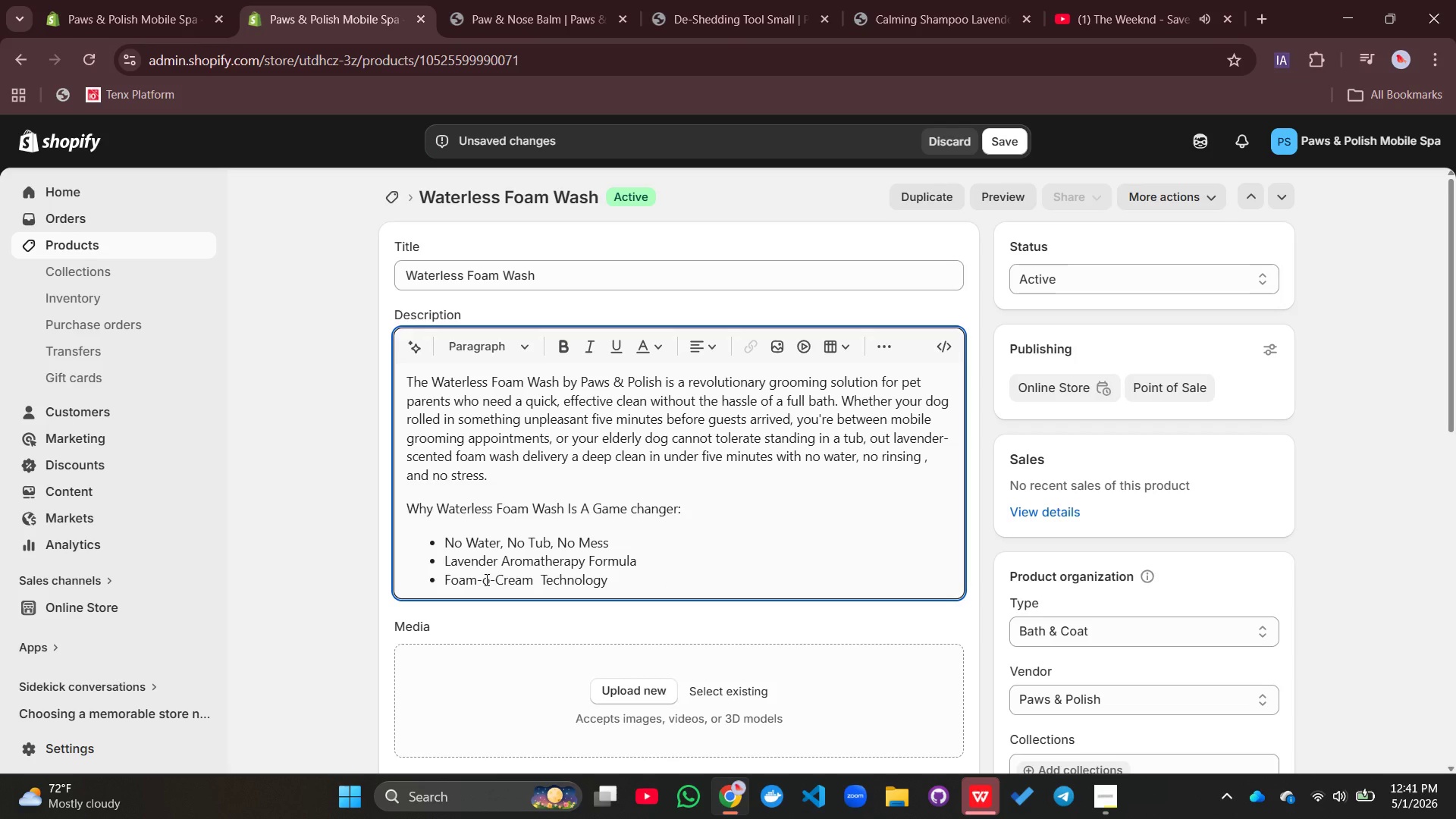 
key(Shift+T)
 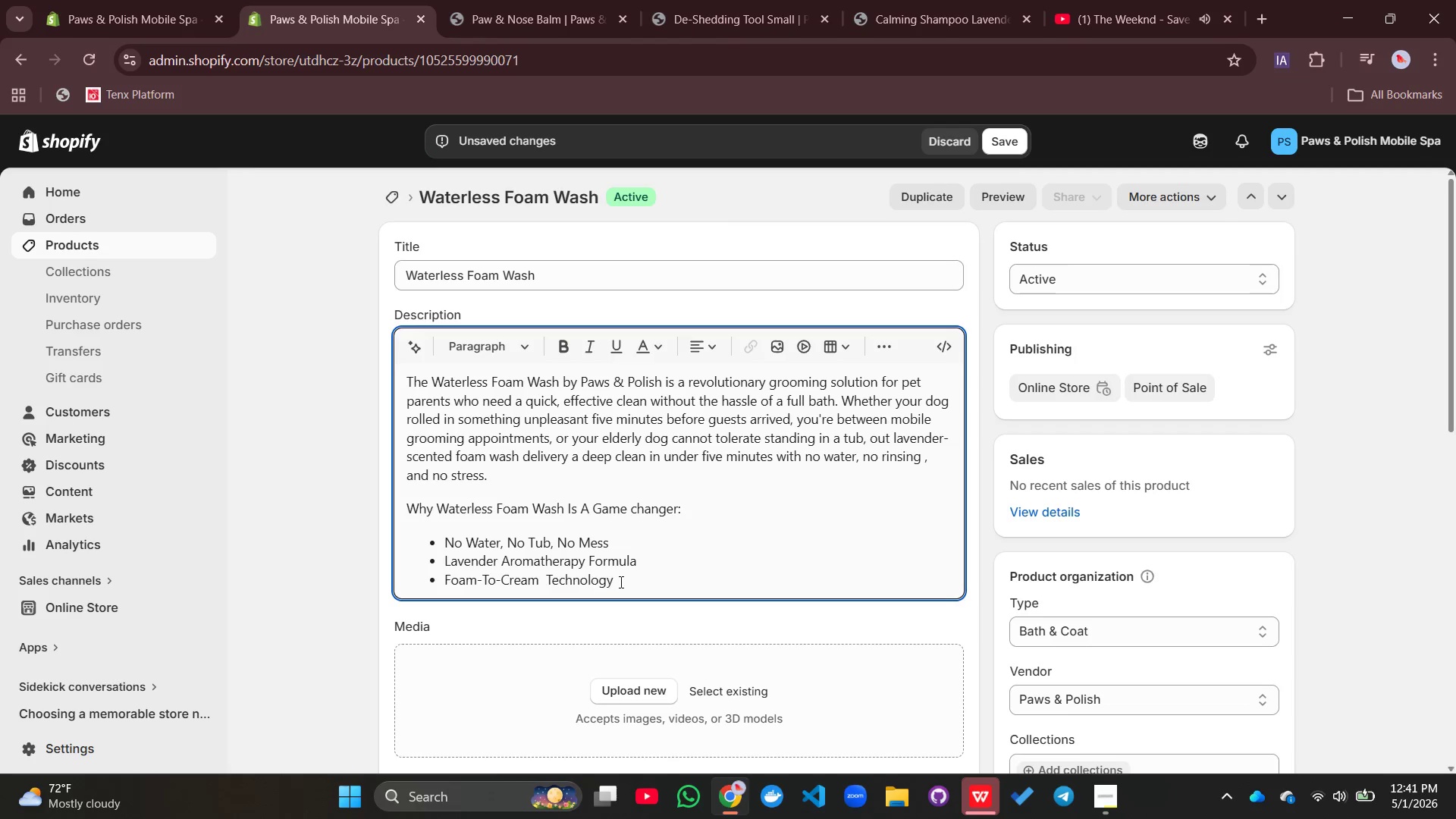 
left_click([632, 580])
 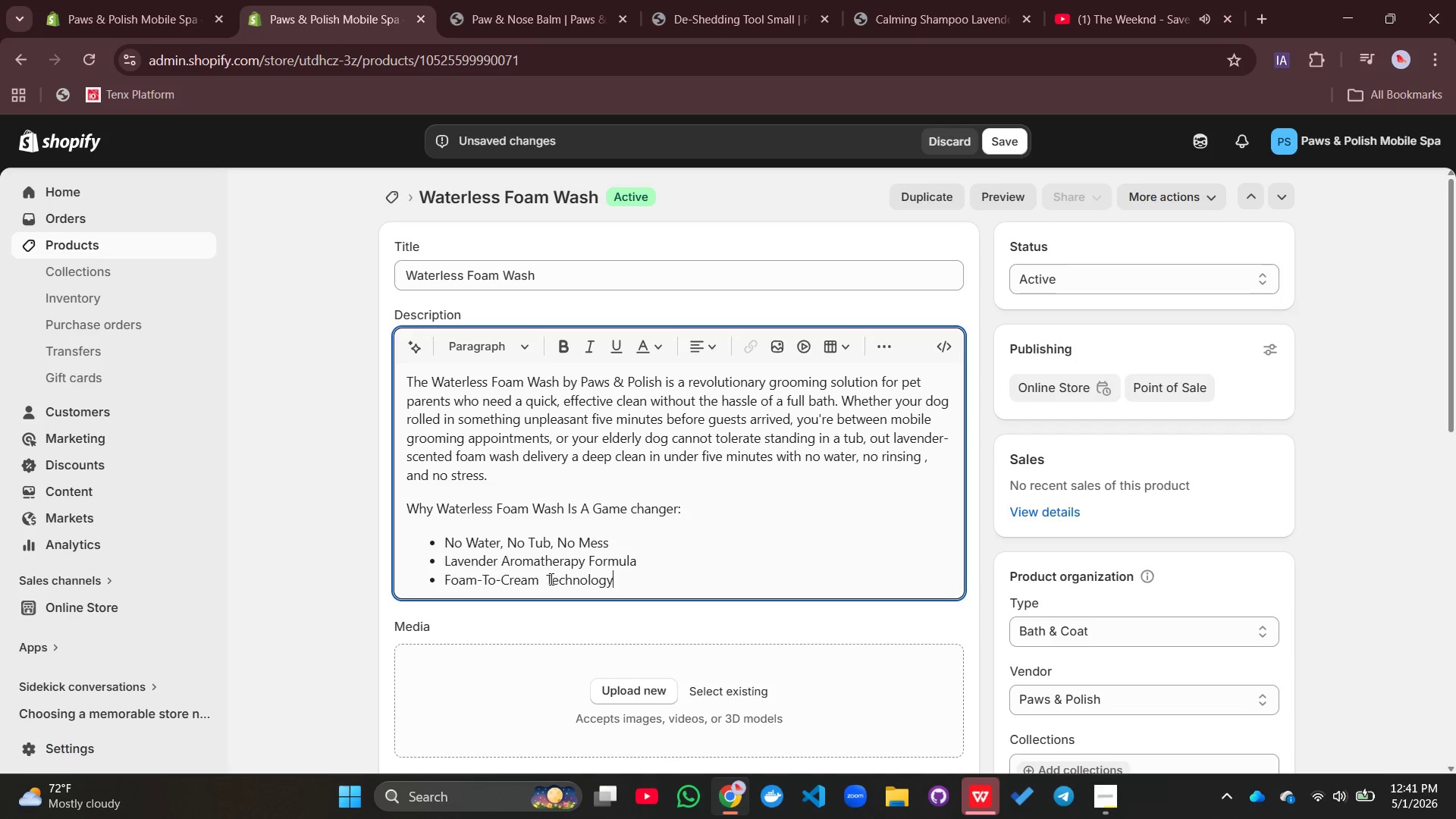 
left_click([548, 579])
 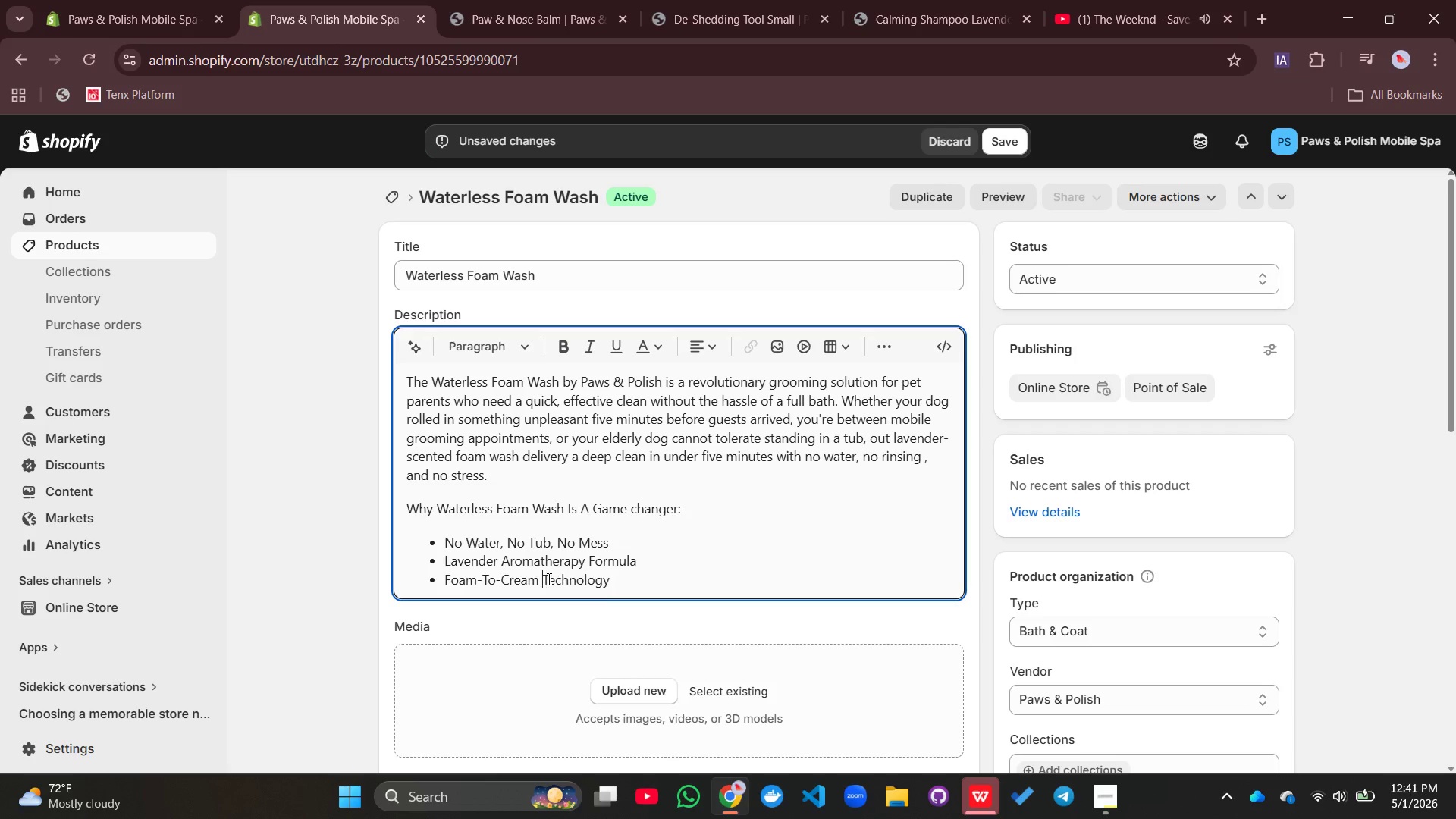 
key(Backspace)
 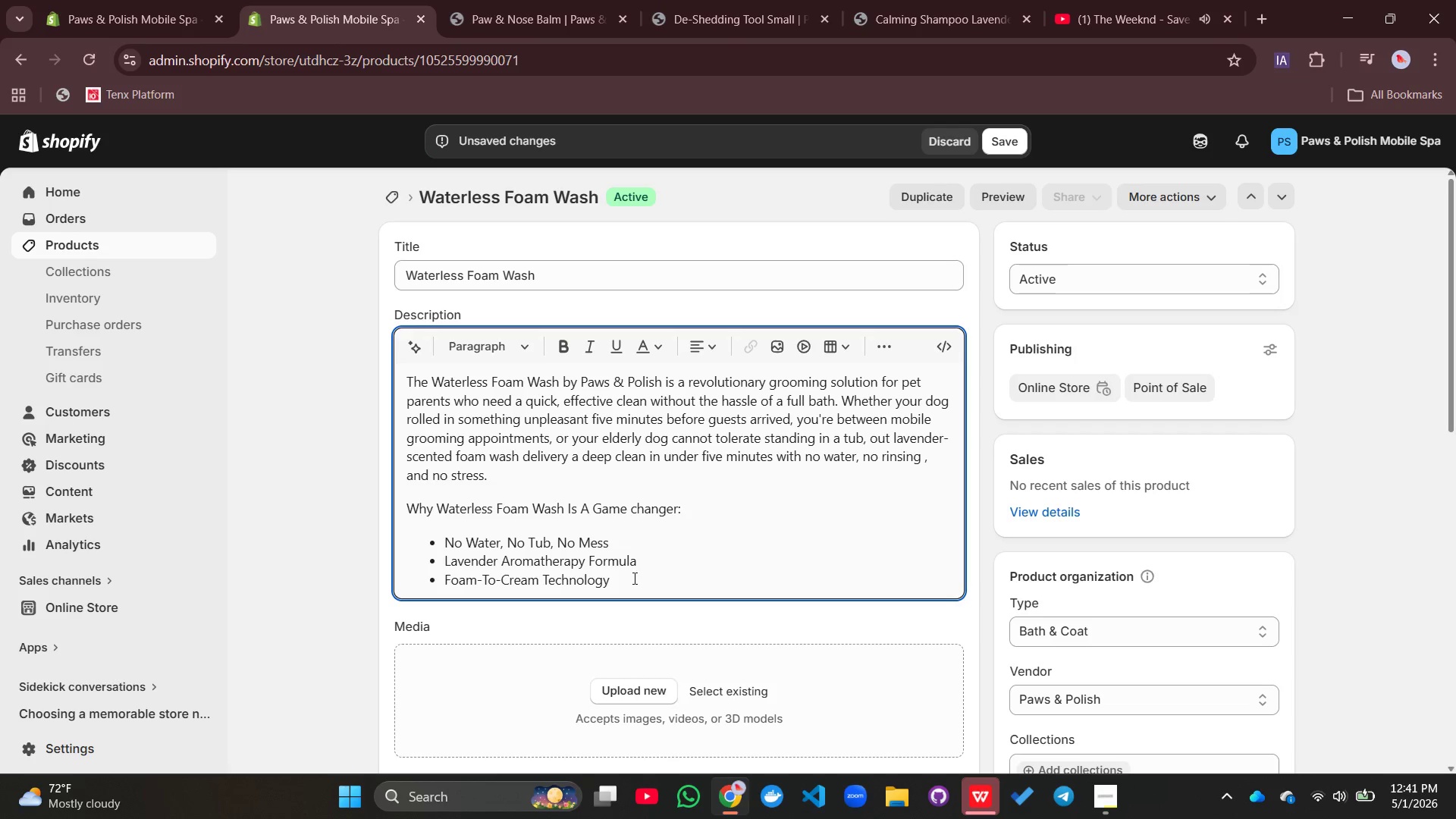 
left_click([633, 578])
 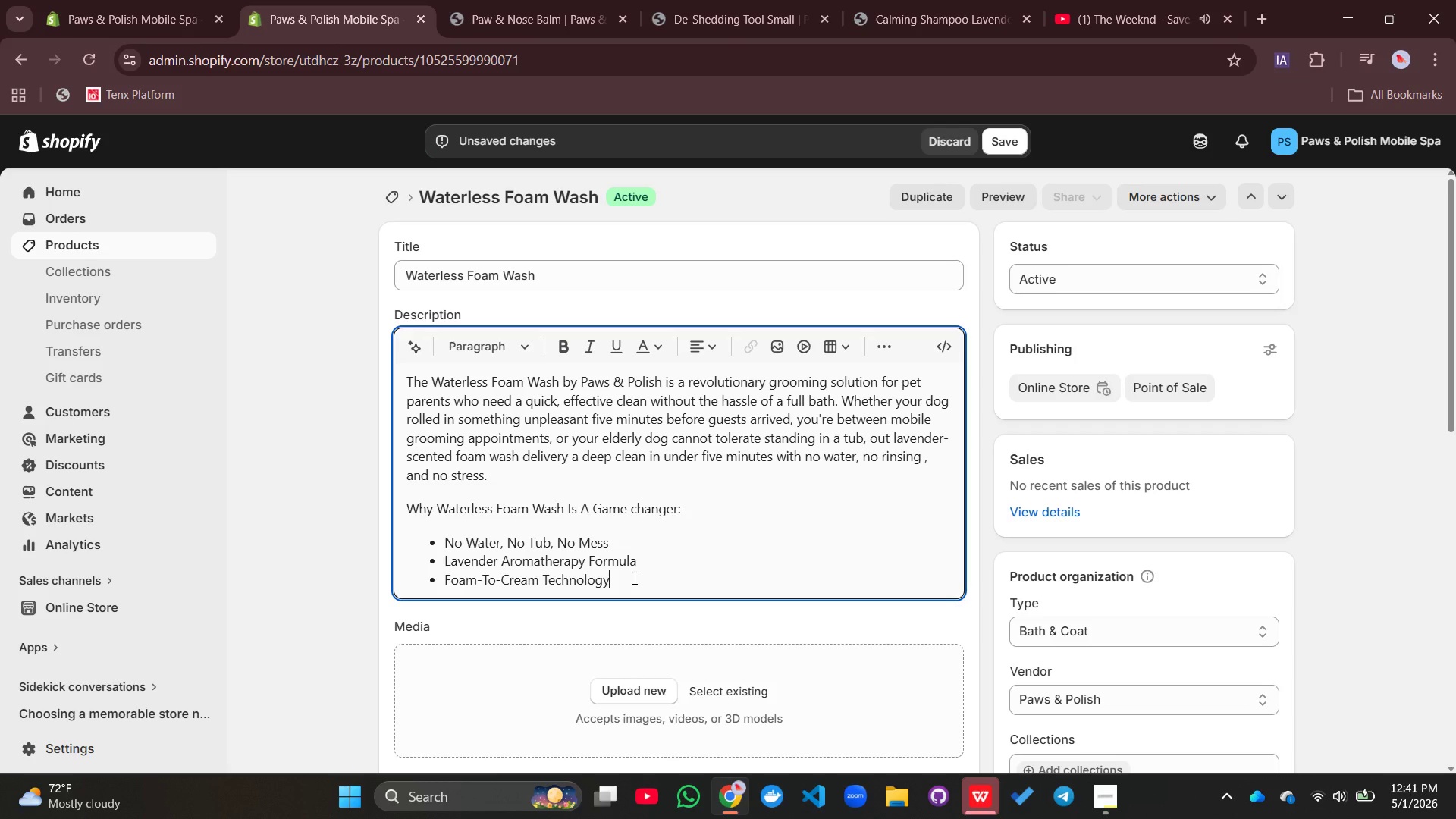 
key(Enter)
 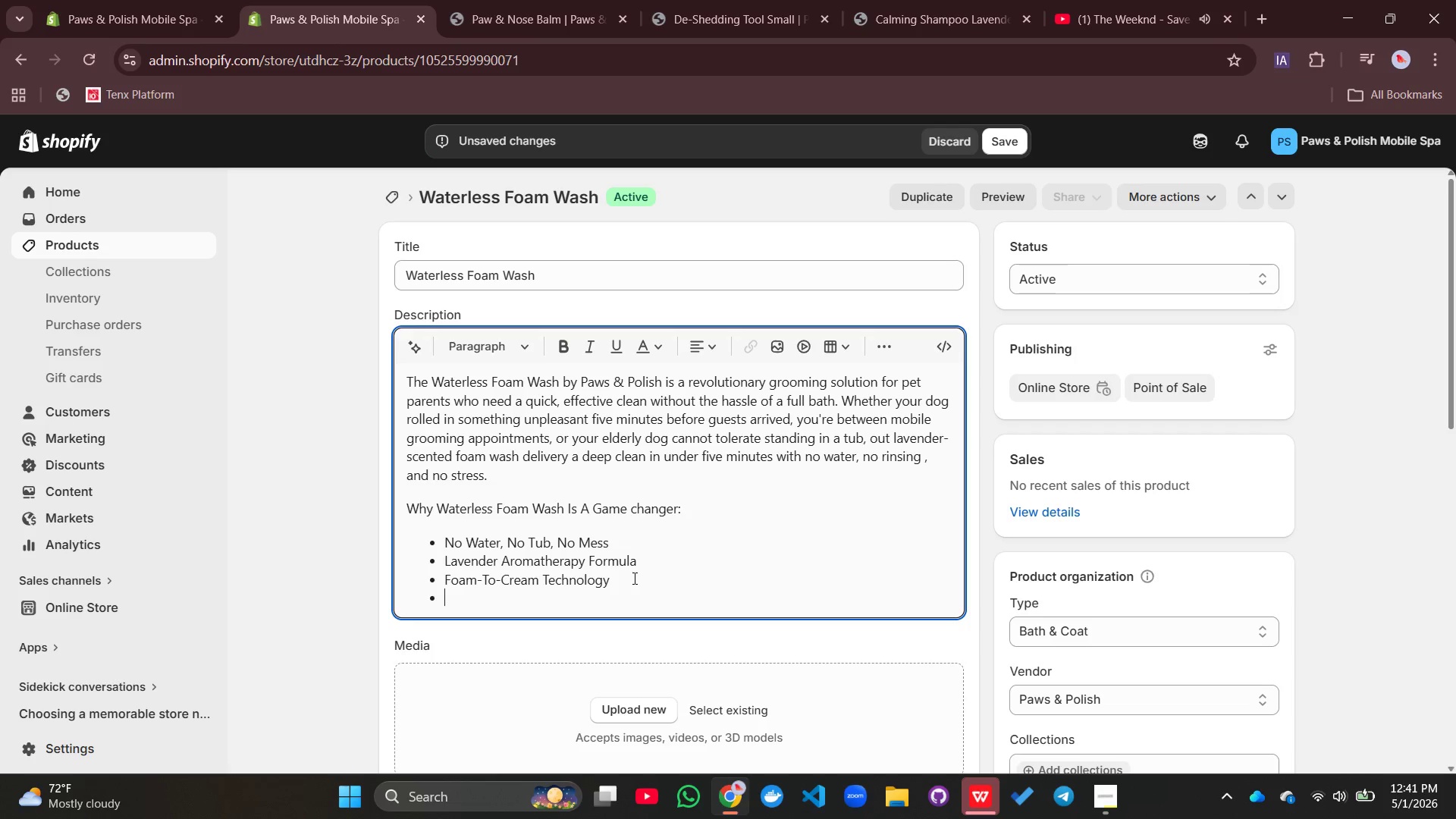 
type(No RinSE)
key(Backspace)
key(Backspace)
type(se r)
key(Backspace)
type(Required)
 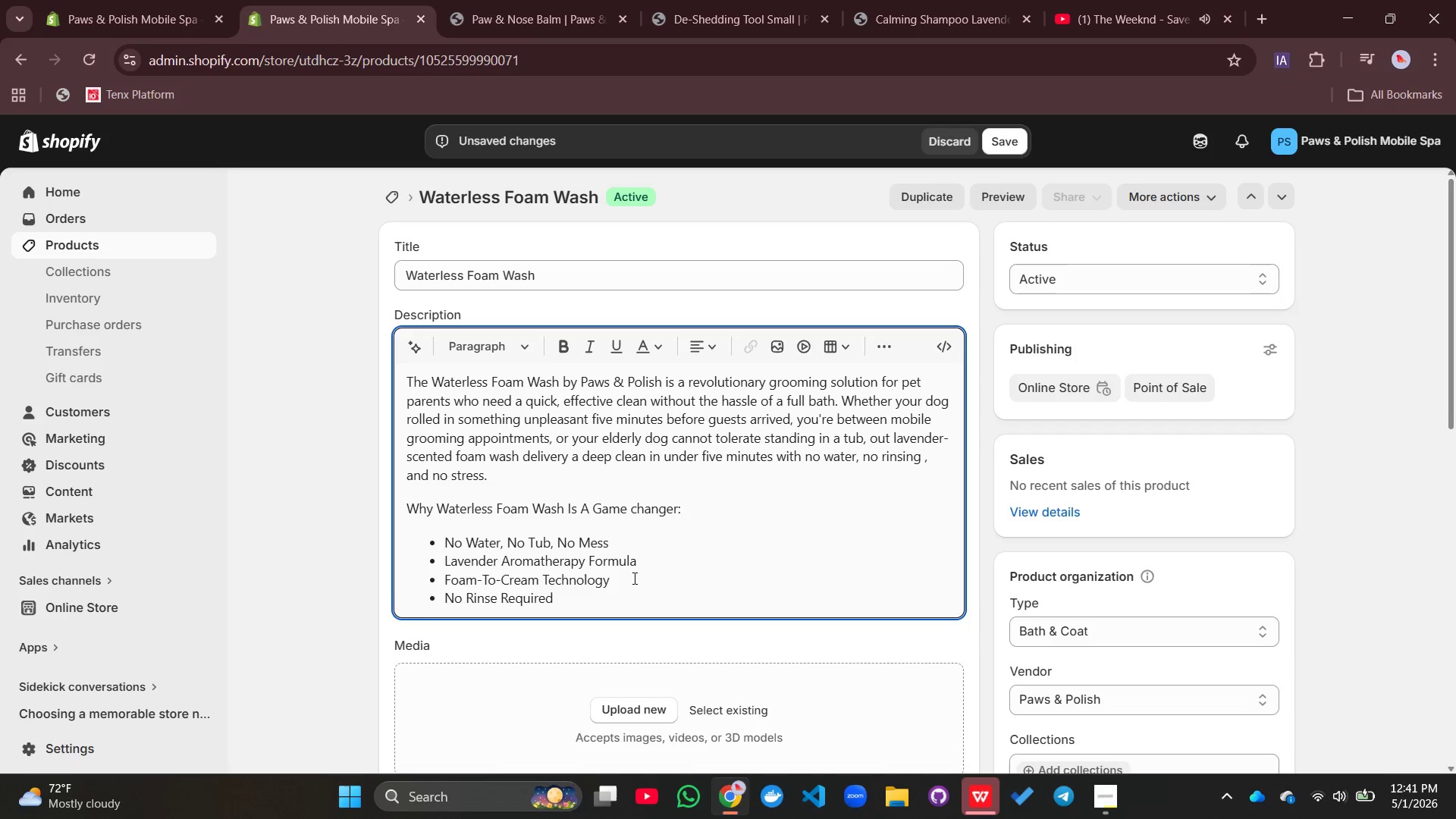 
key(Enter)
 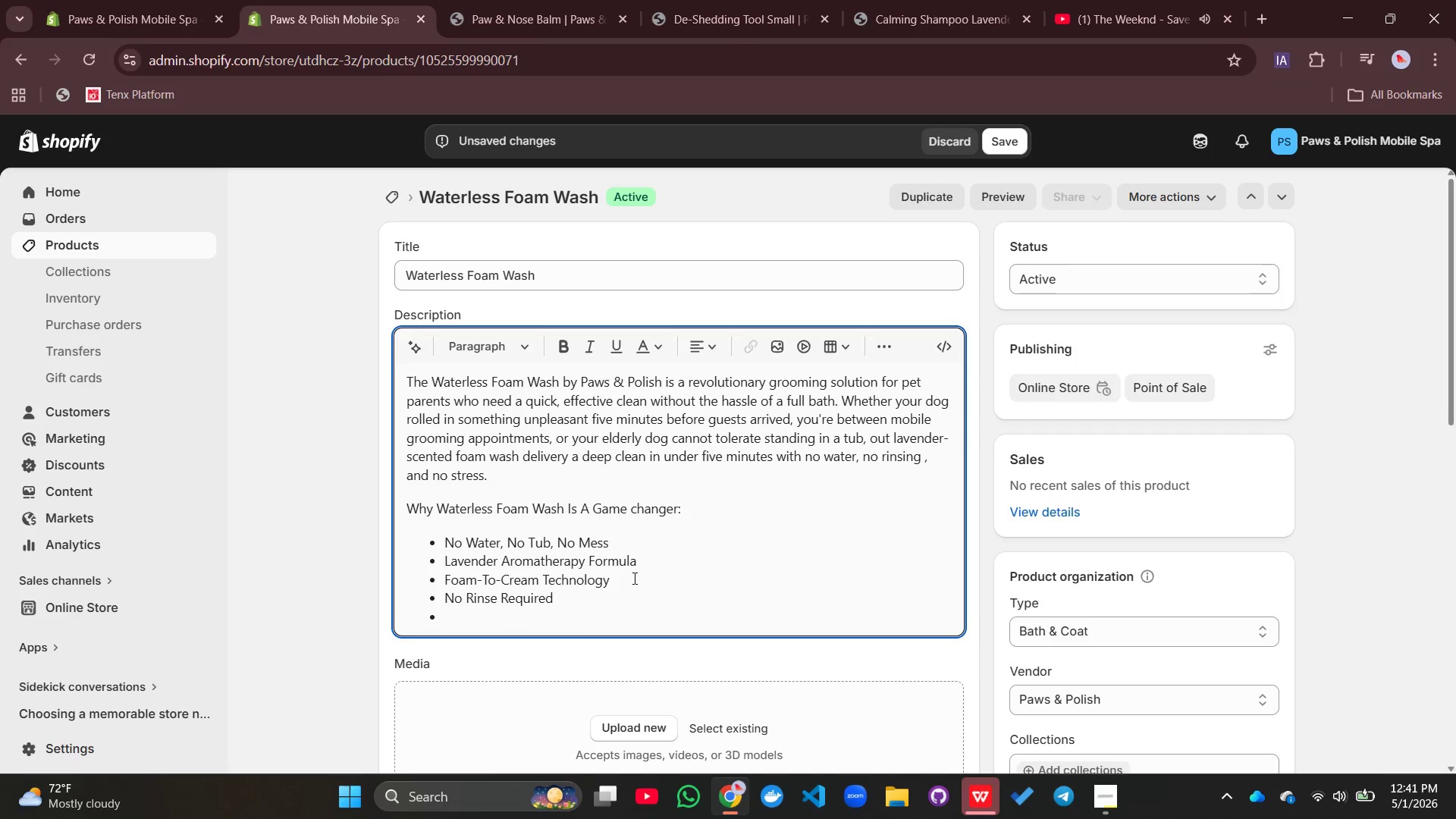 
type(Safe Between Full Baths)
 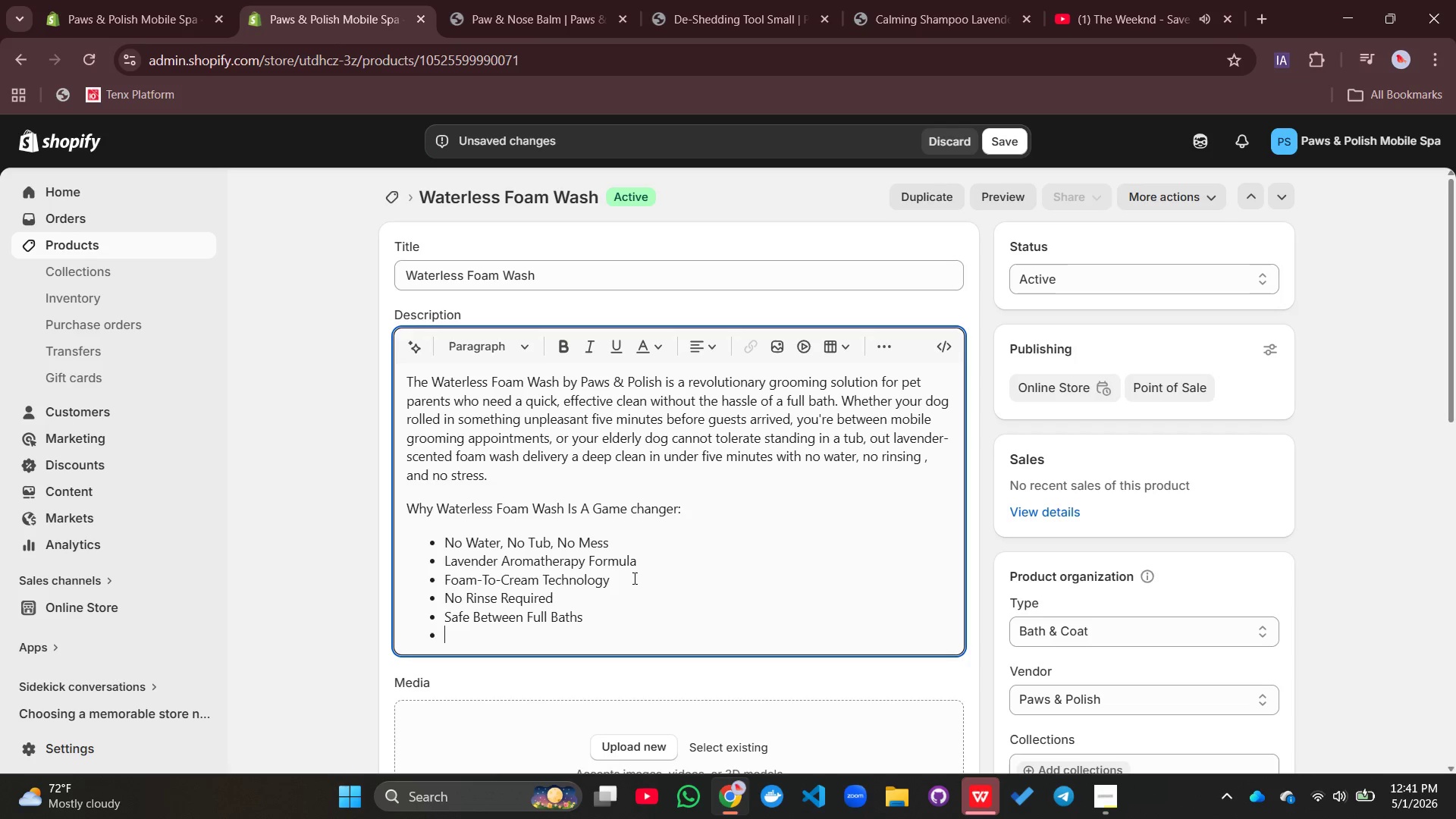 
 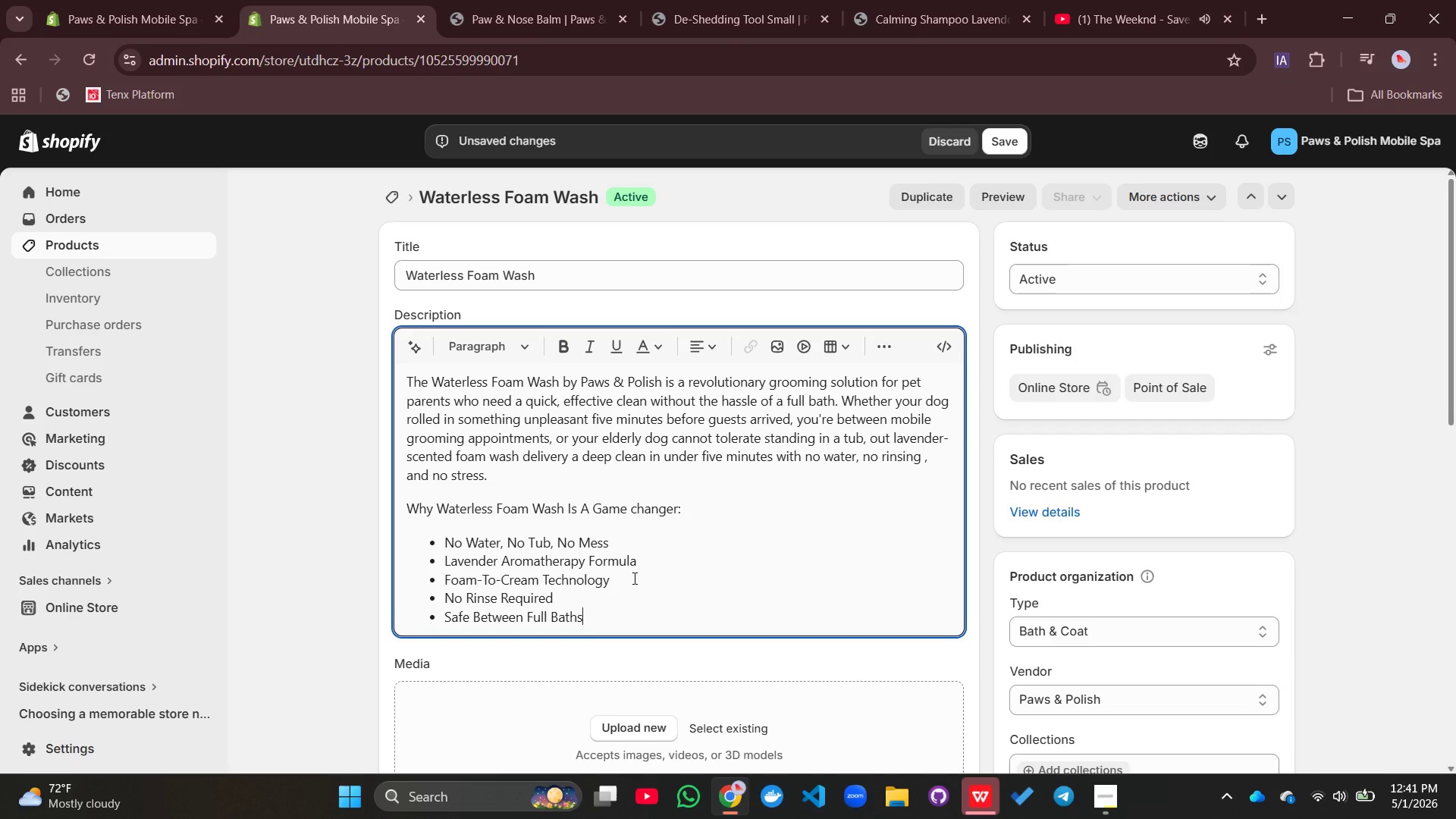 
key(Enter)
 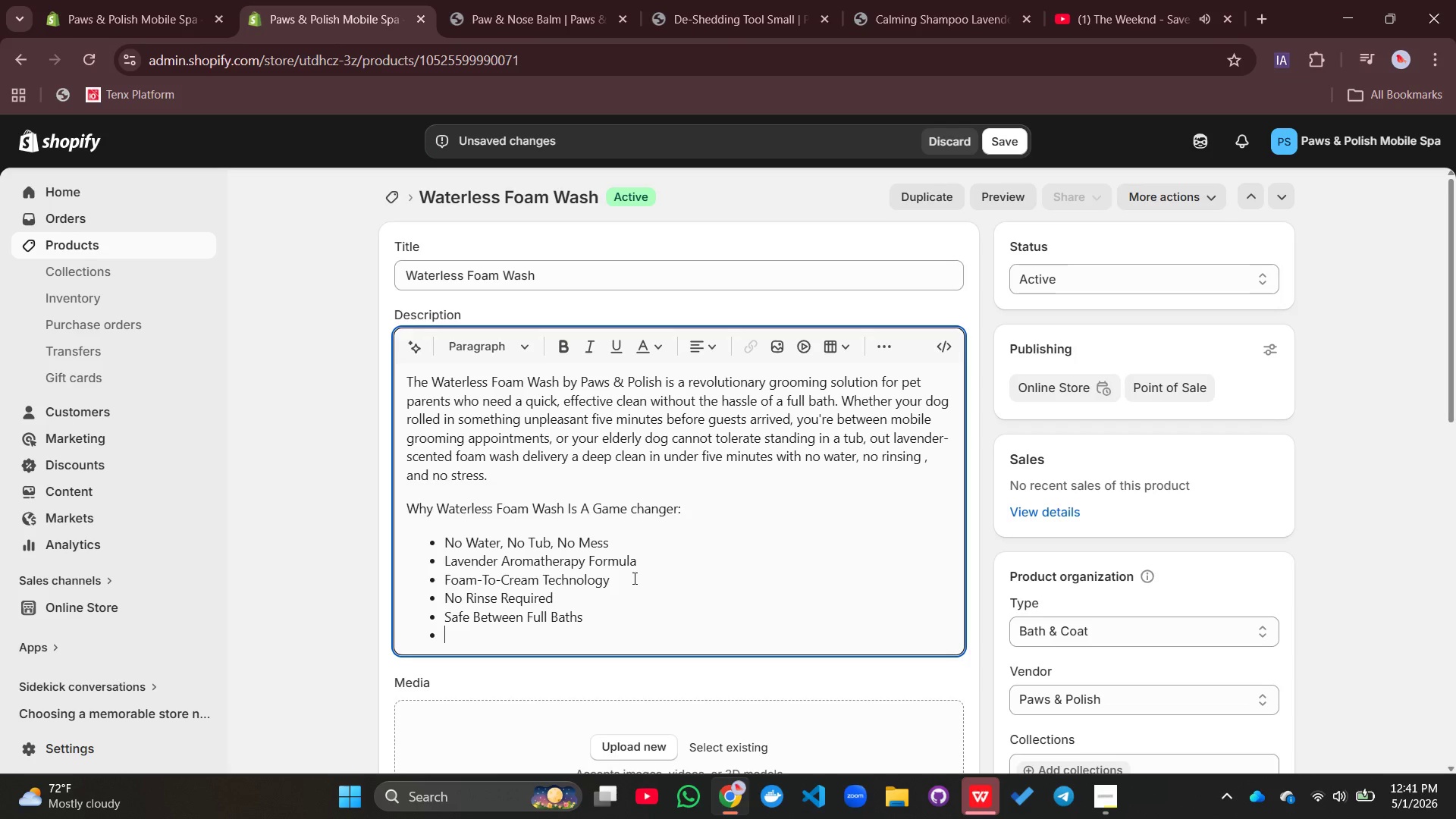 
type(Ideal for Dozen )
 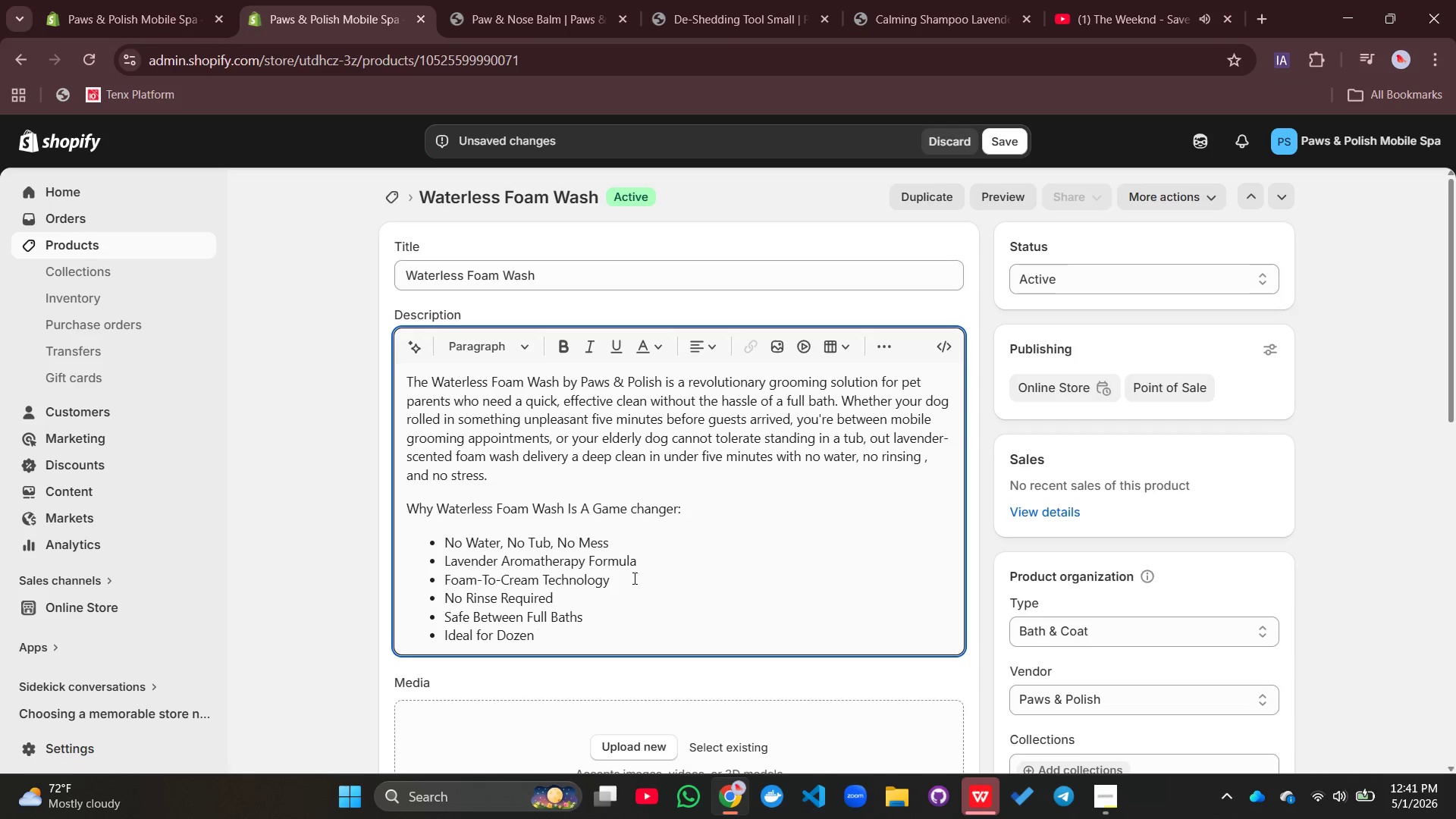 
key(Backspace)
 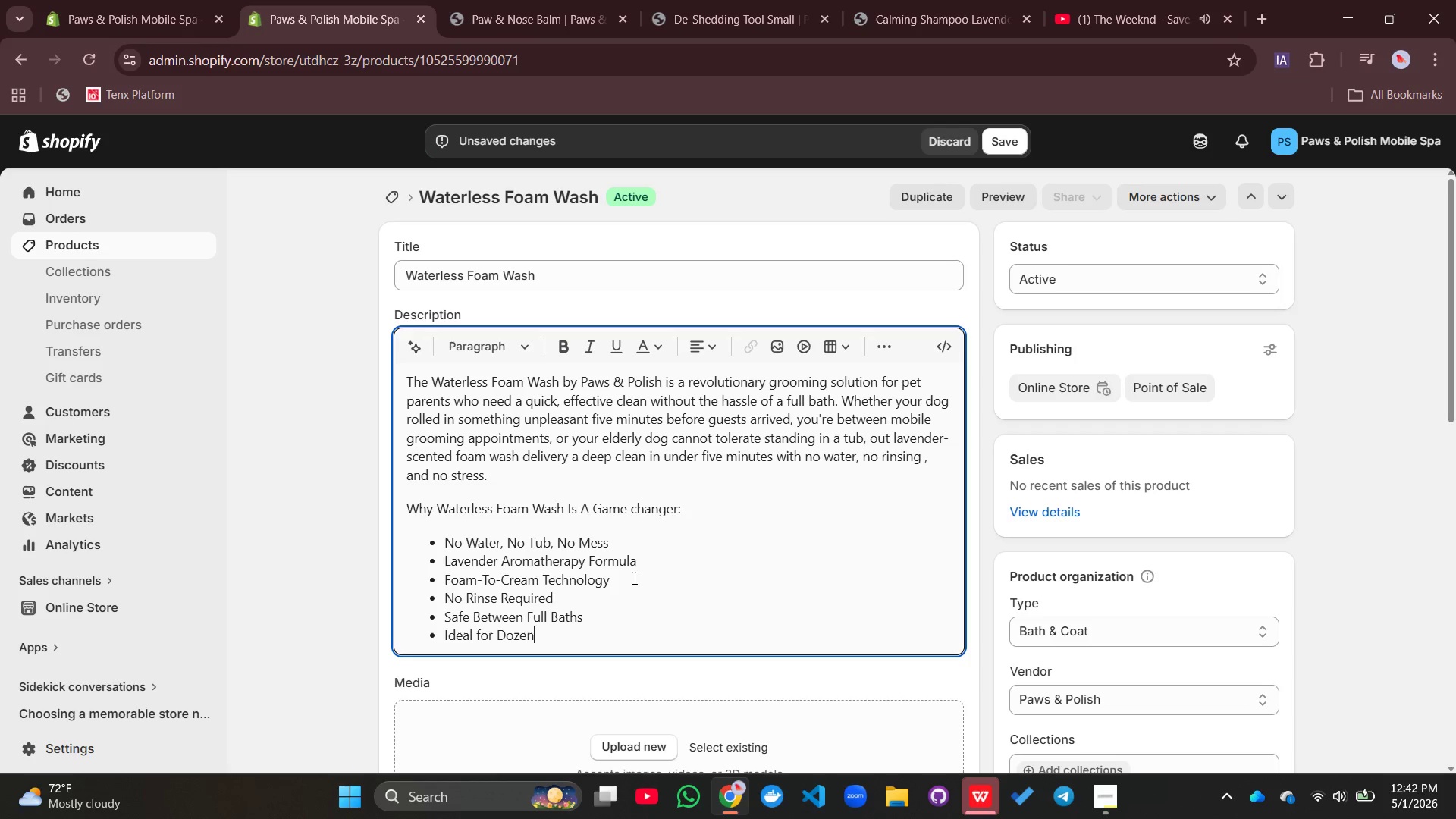 
key(Backspace)
 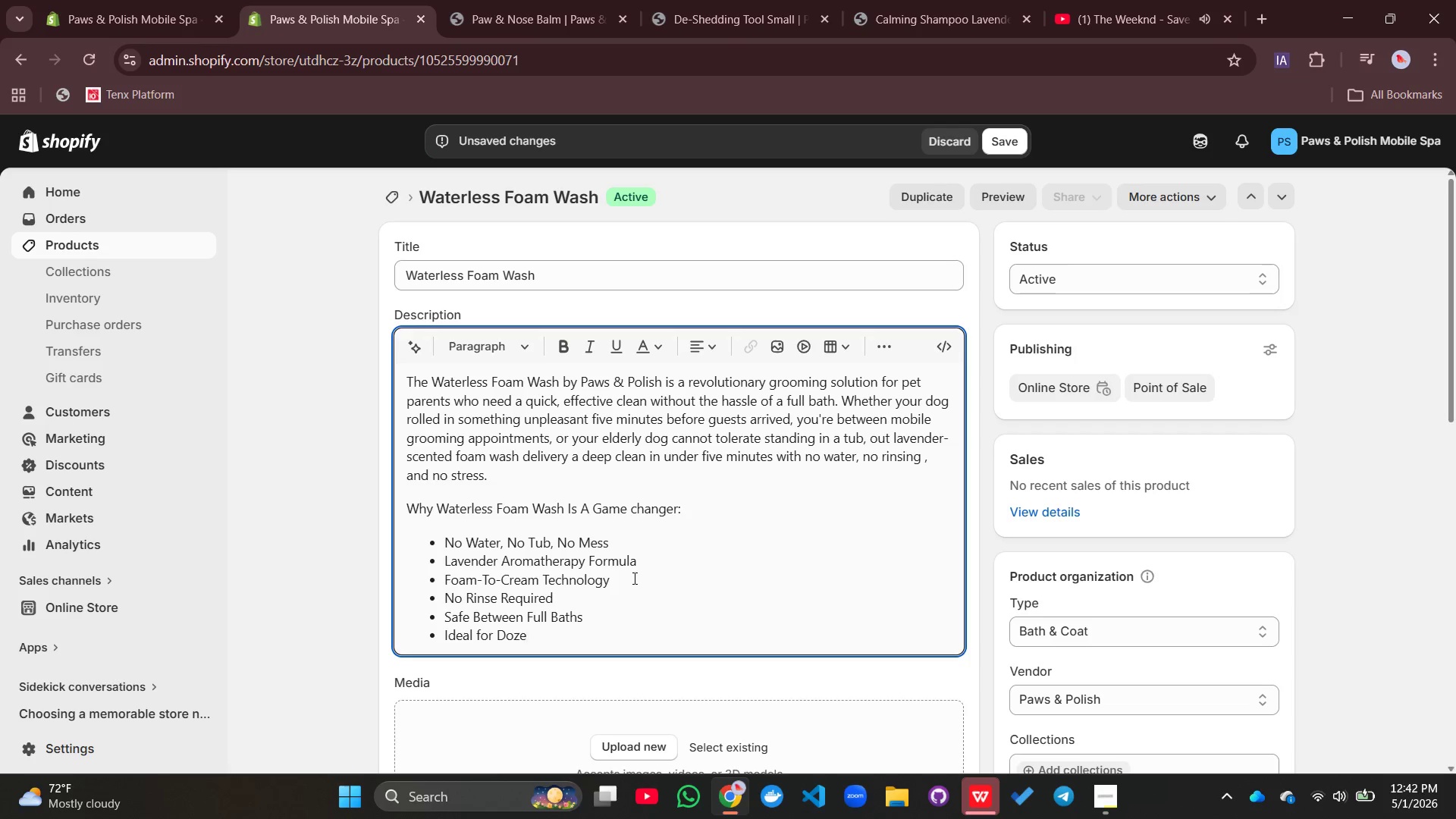 
key(Backspace)
 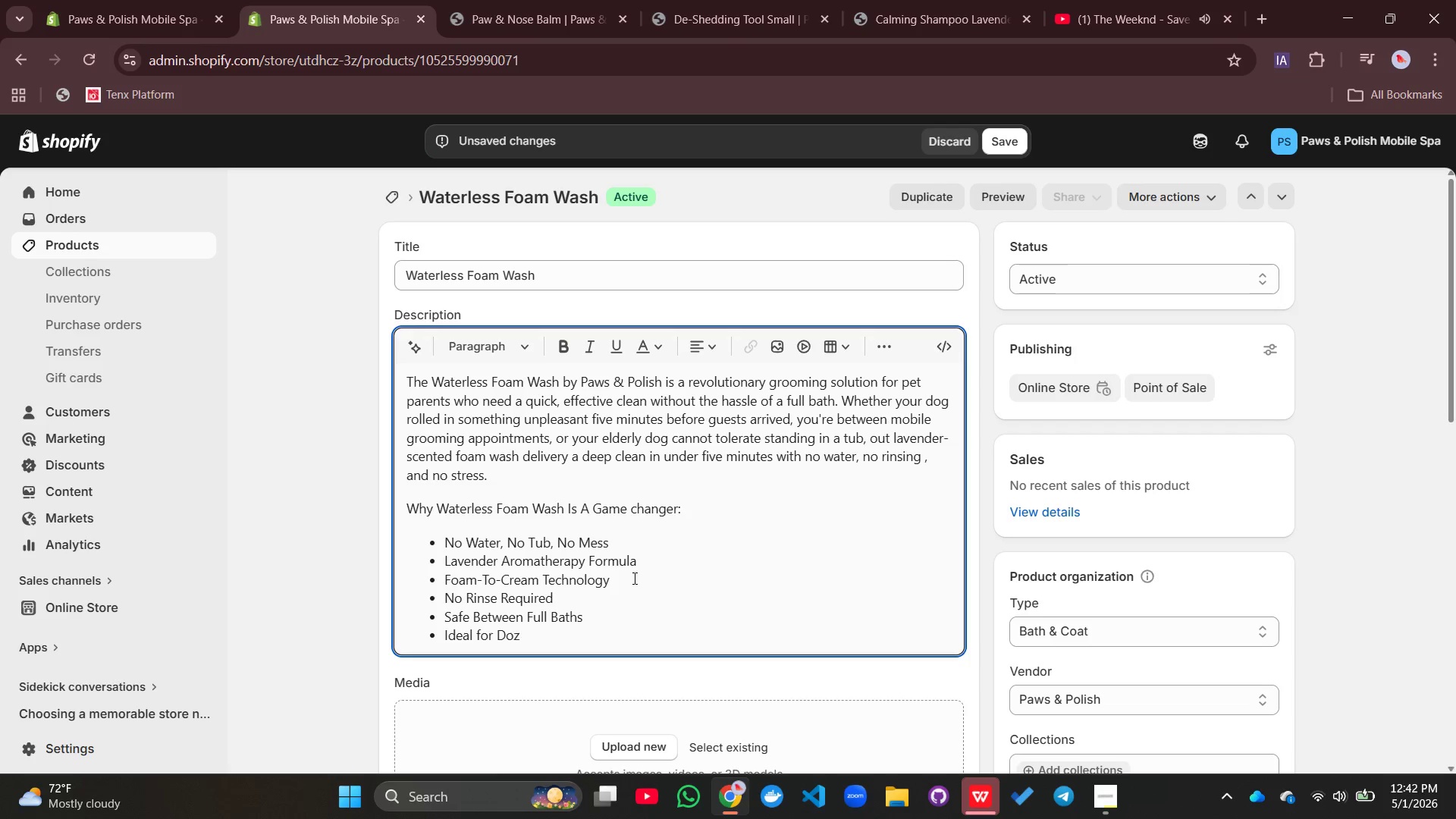 
key(Backspace)
 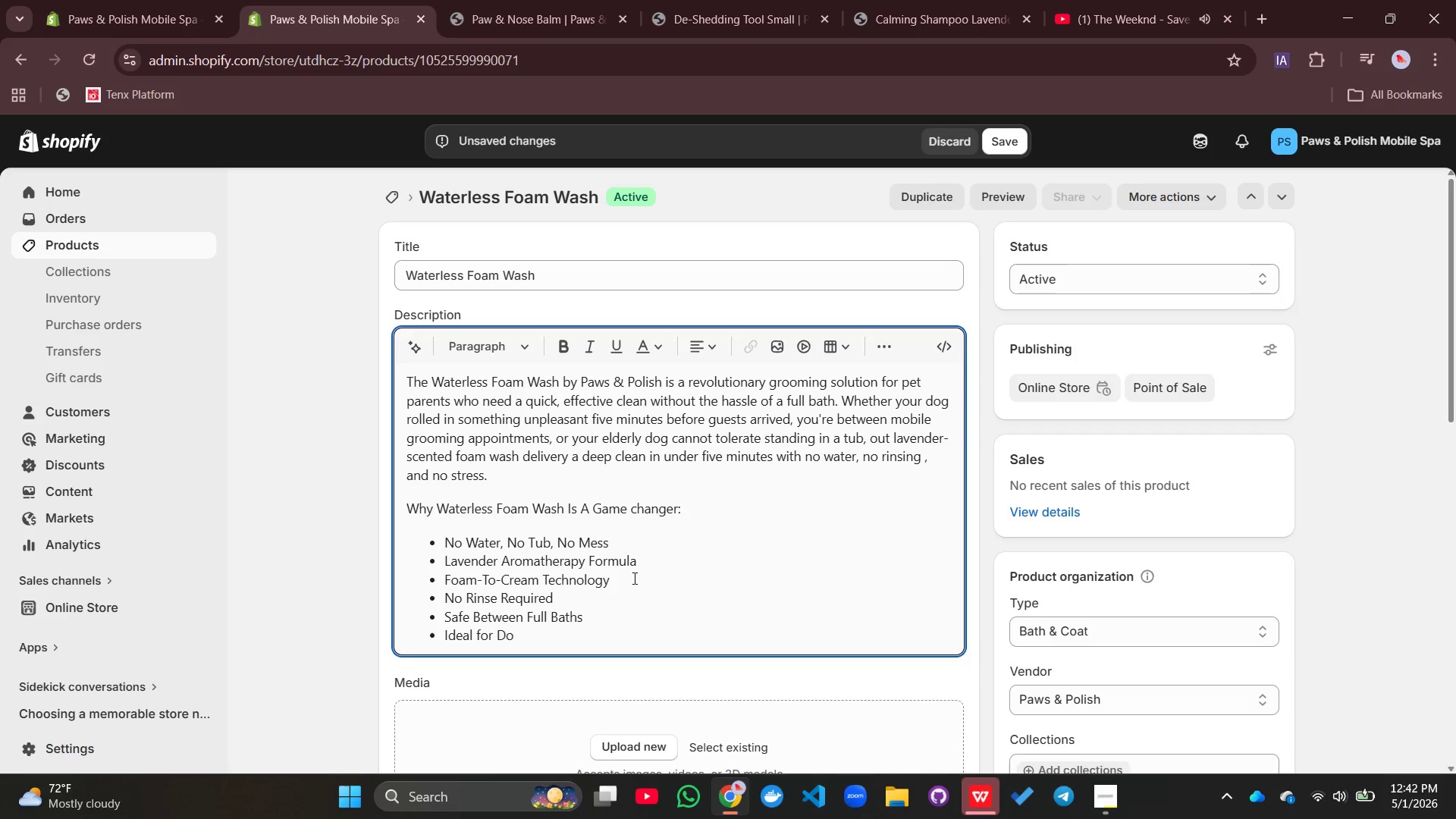 
key(Backspace)
 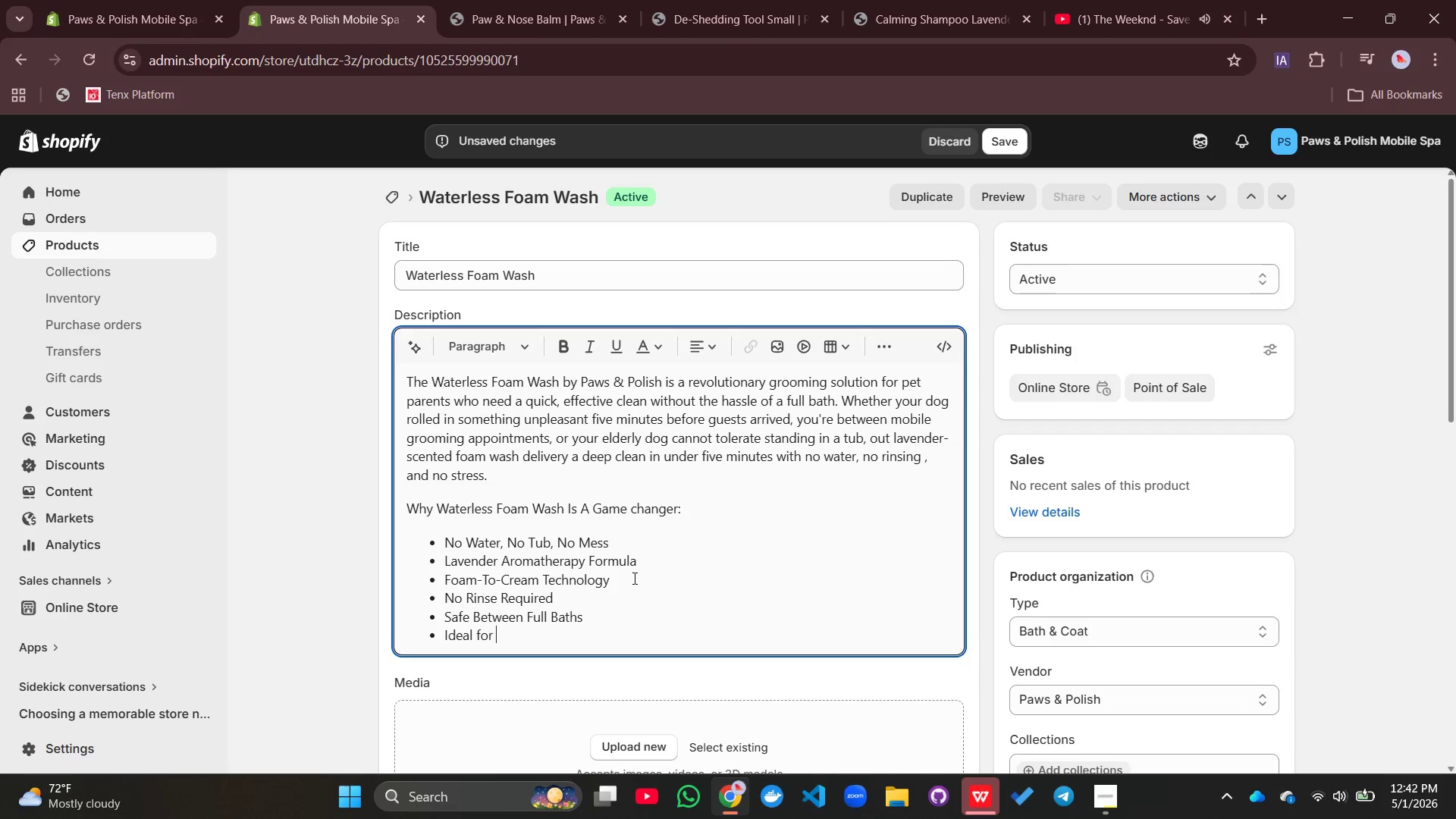 
key(Backspace)
 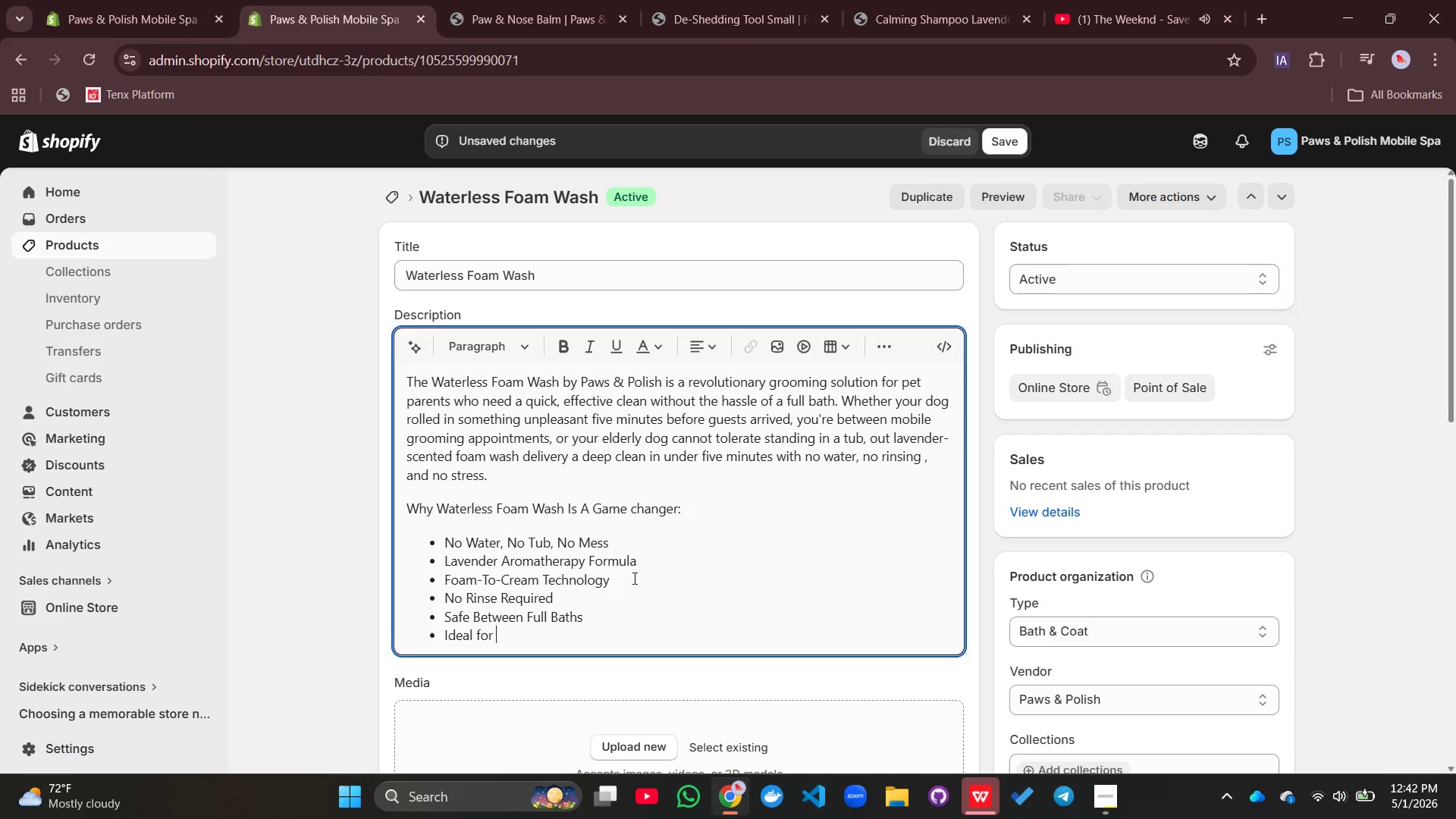 
key(Backspace)
 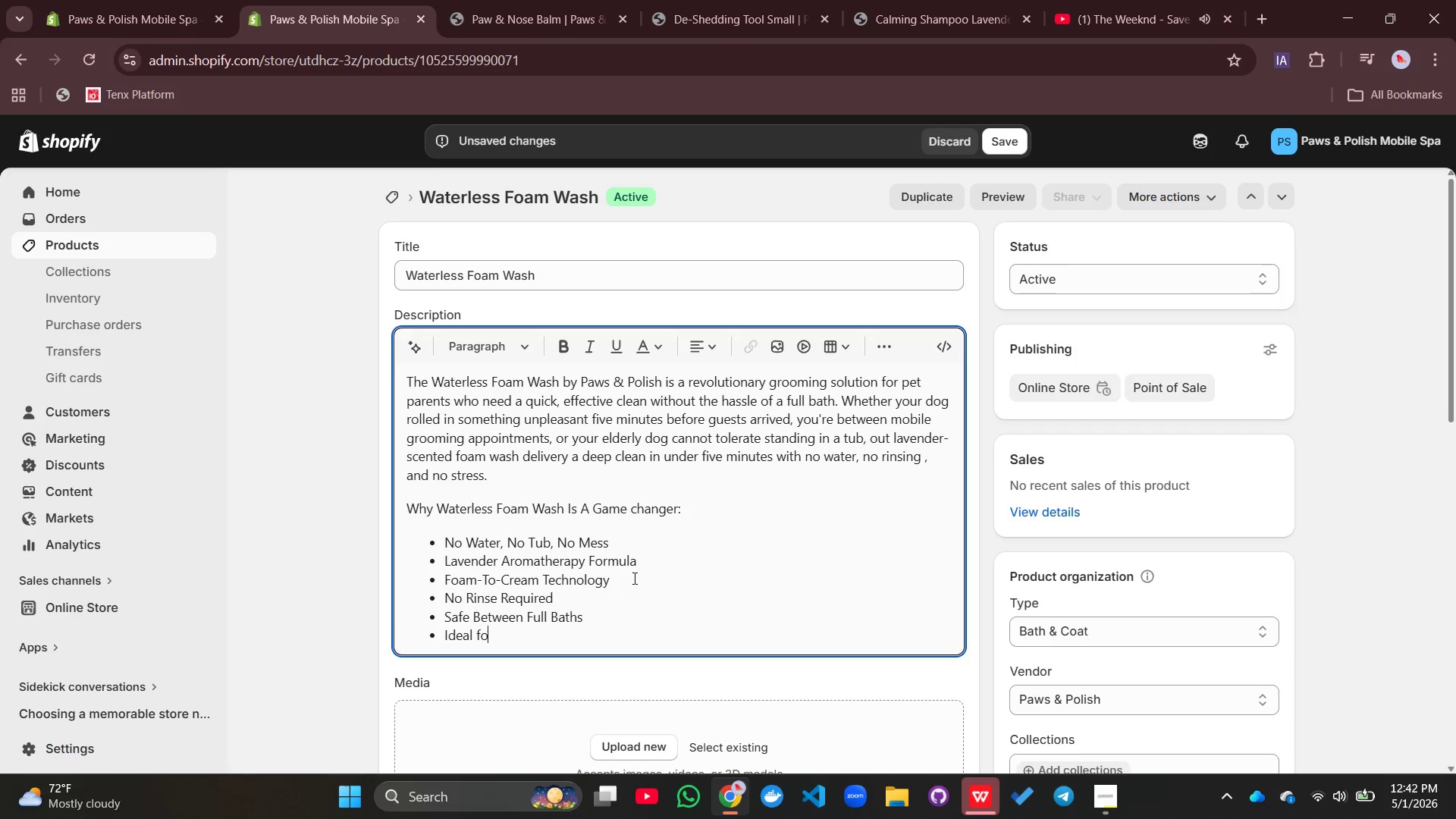 
key(Backspace)
 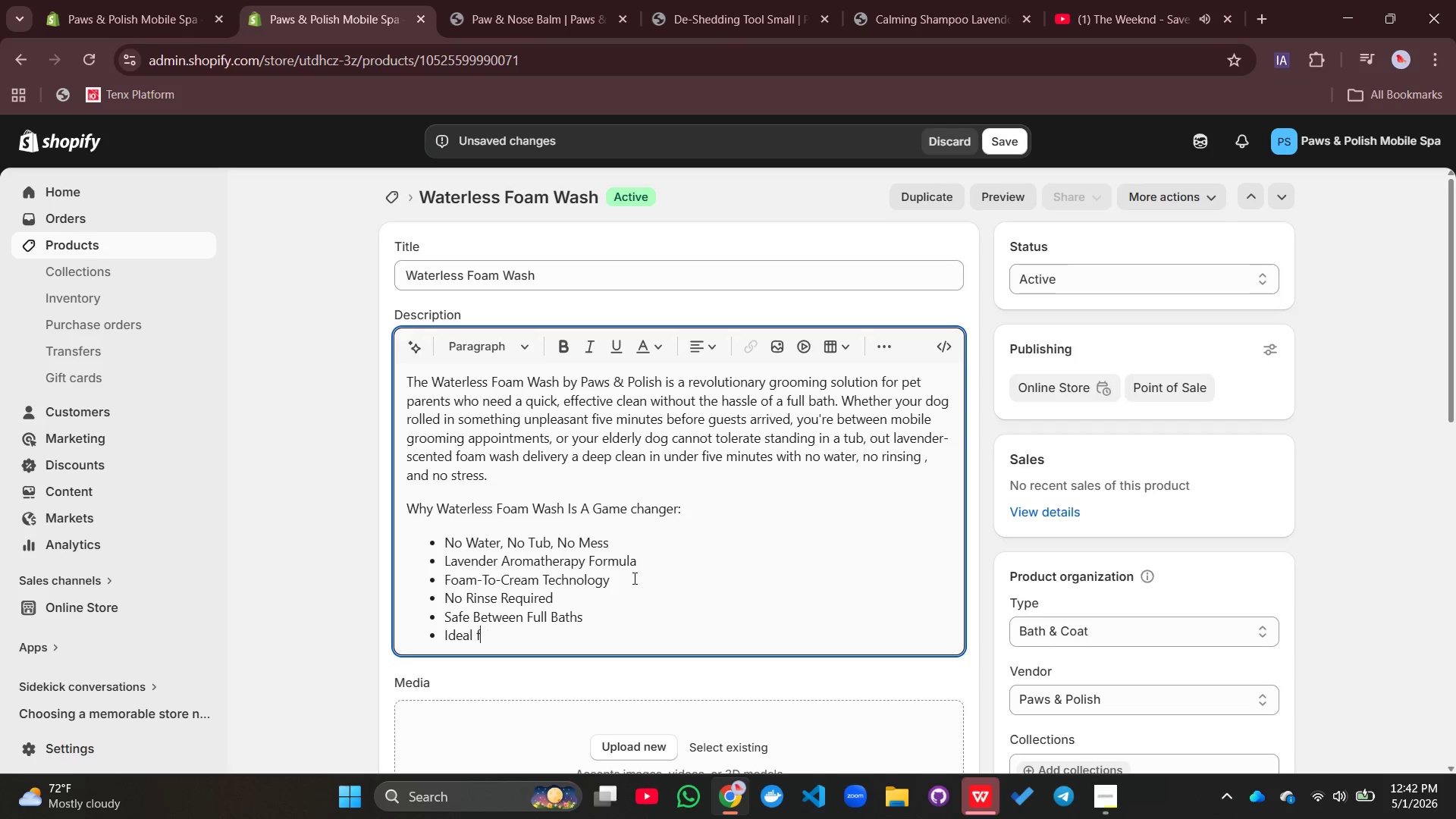 
key(Backspace)
 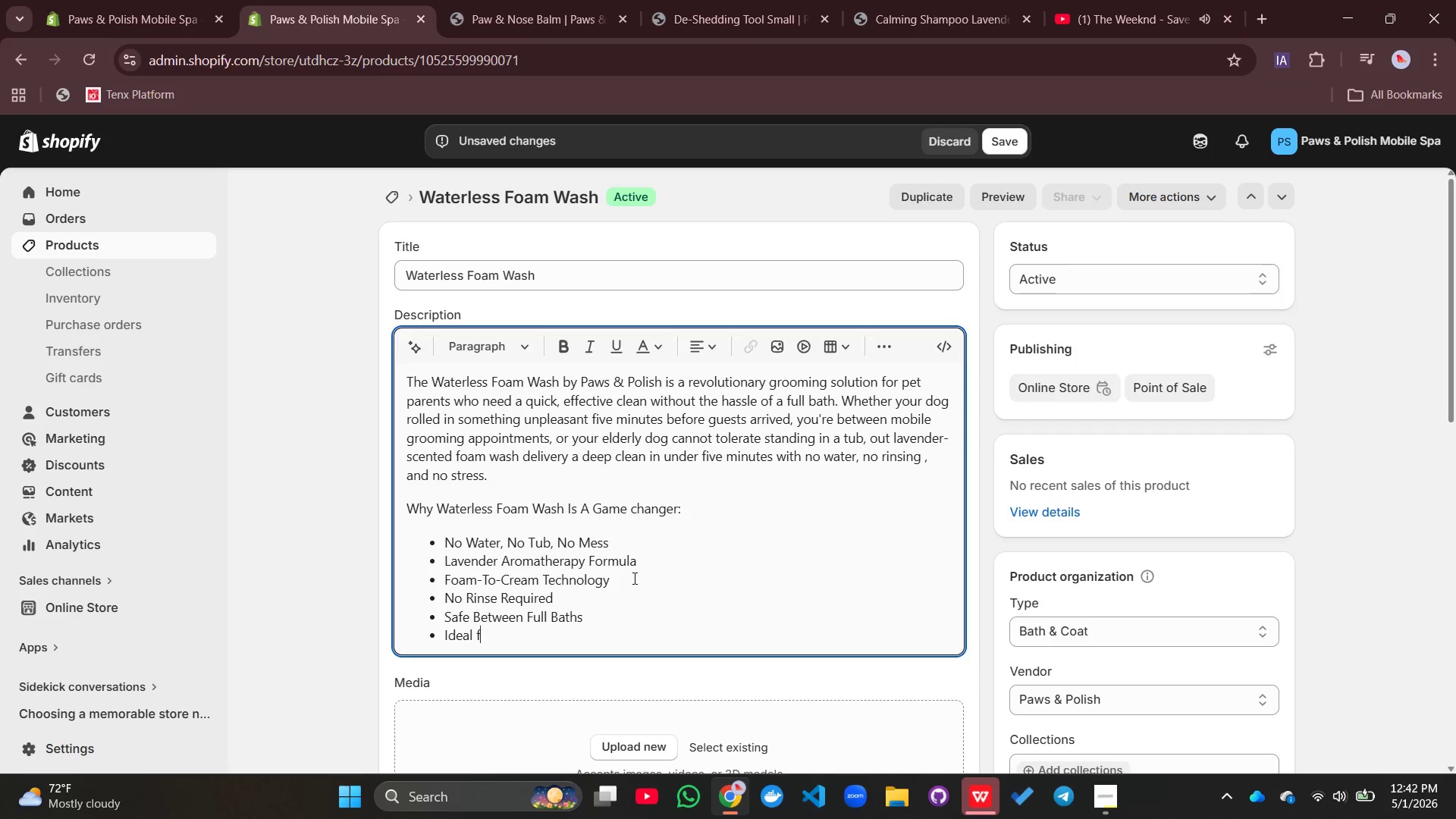 
key(Backspace)
 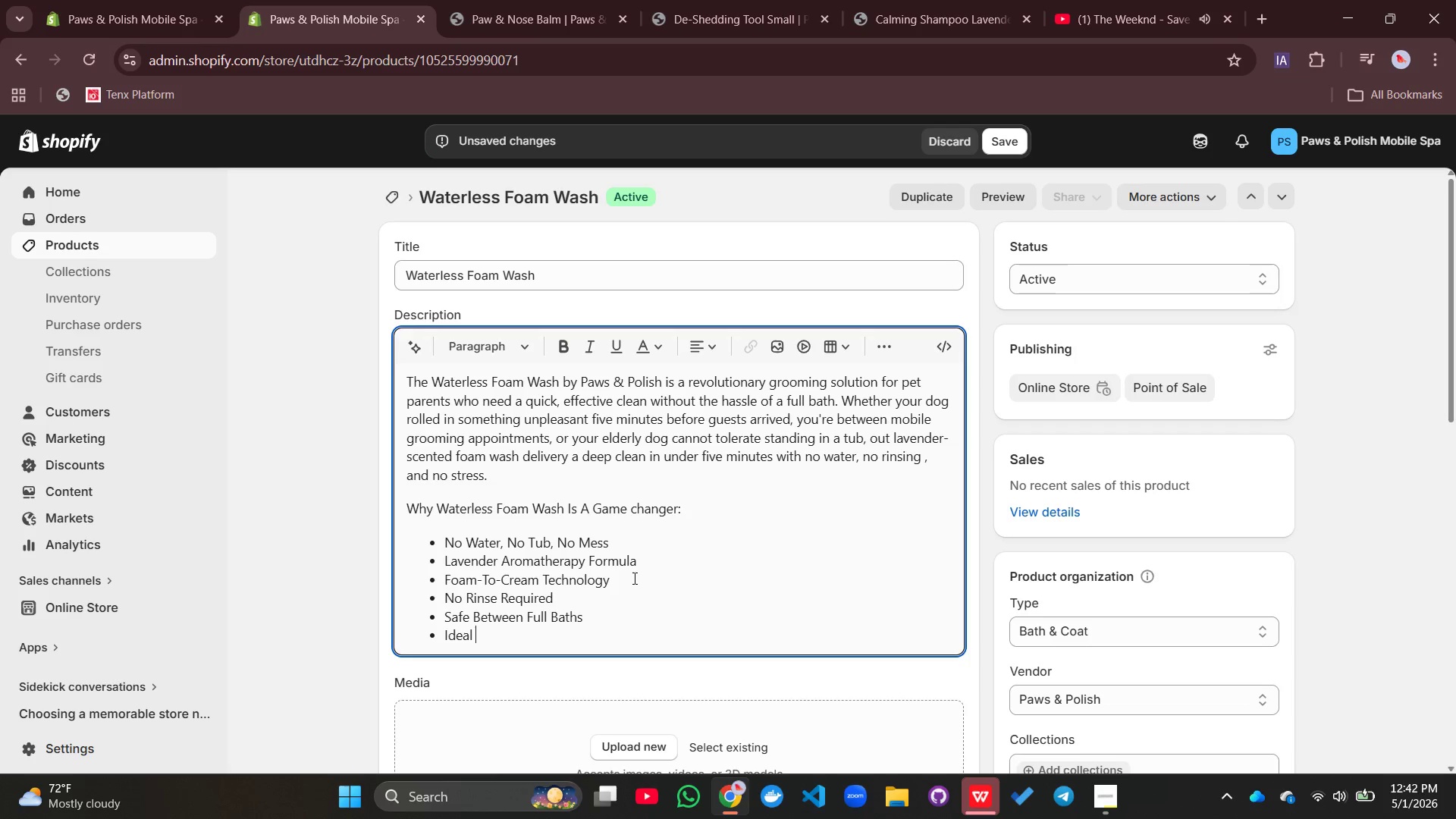 
key(Backspace)
 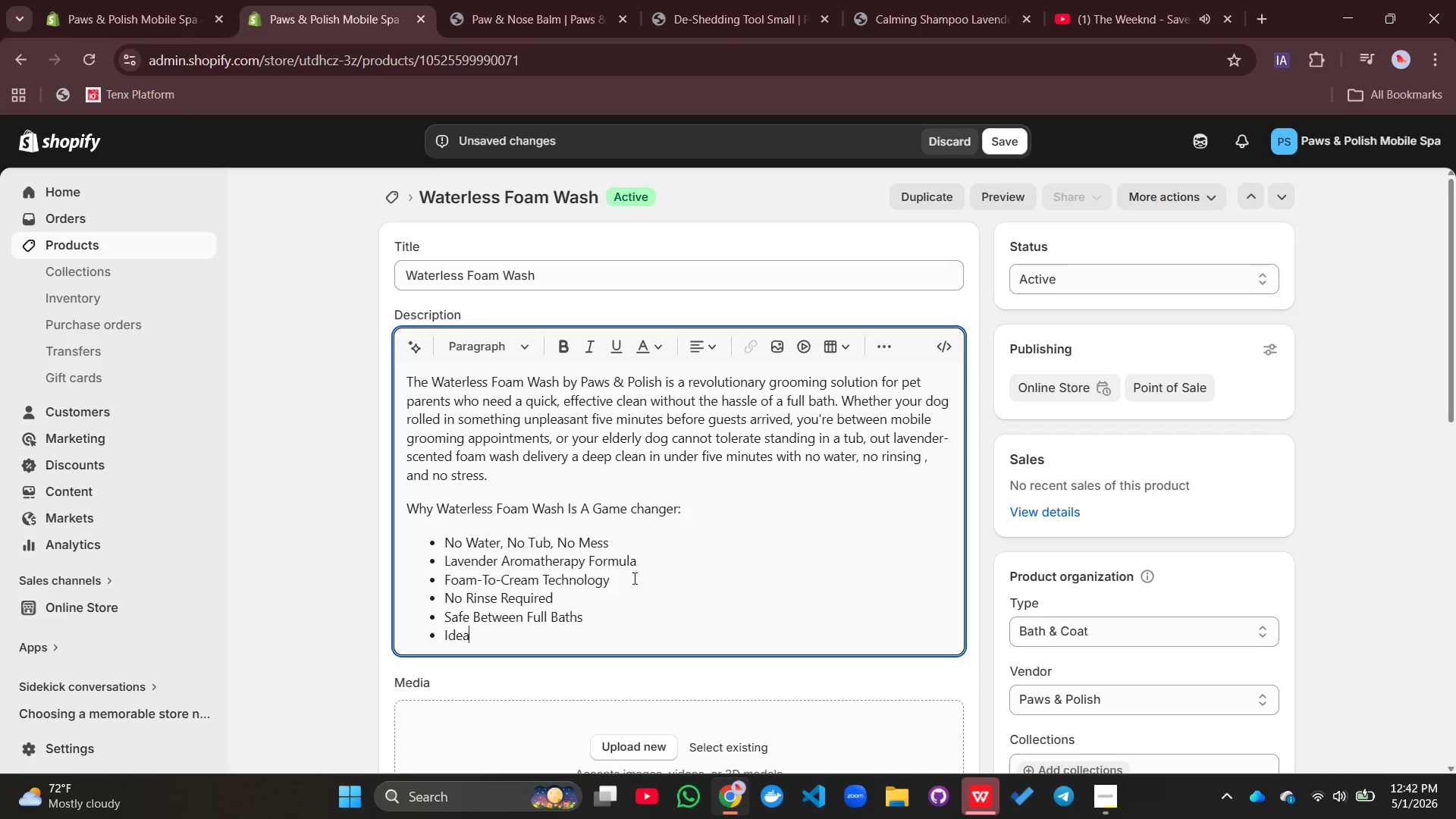 
key(Backspace)
 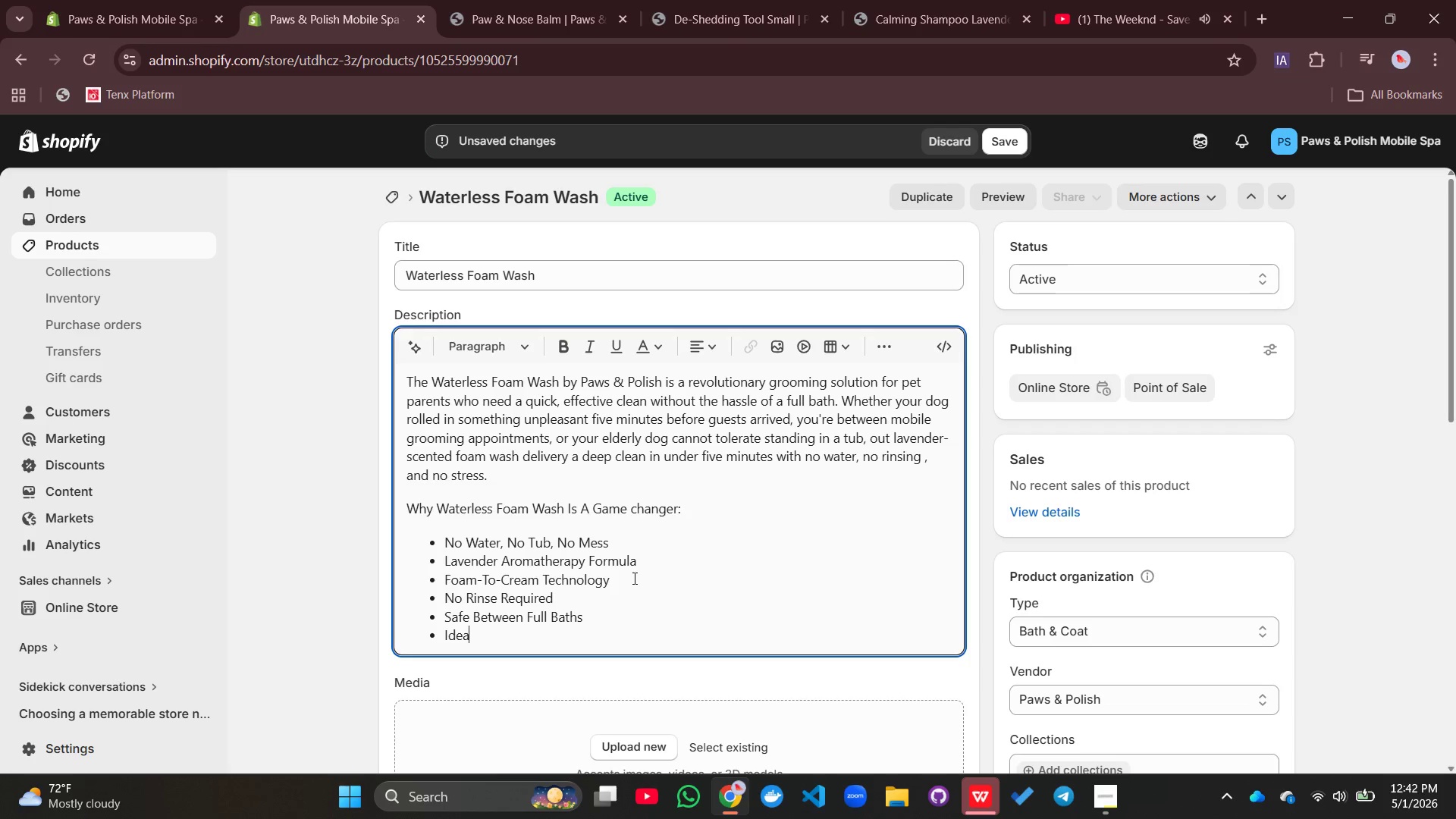 
key(Backspace)
 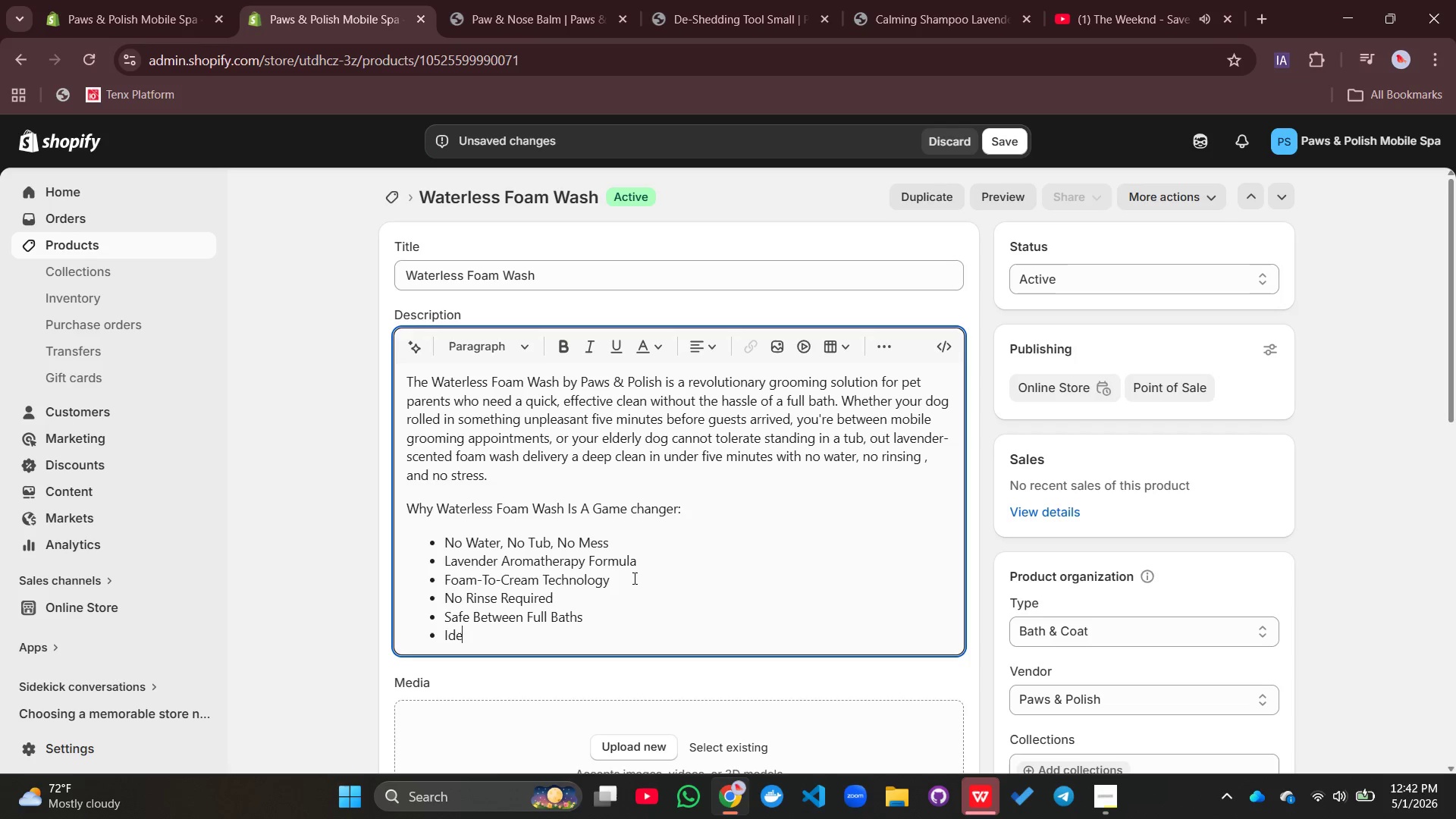 
key(Backspace)
 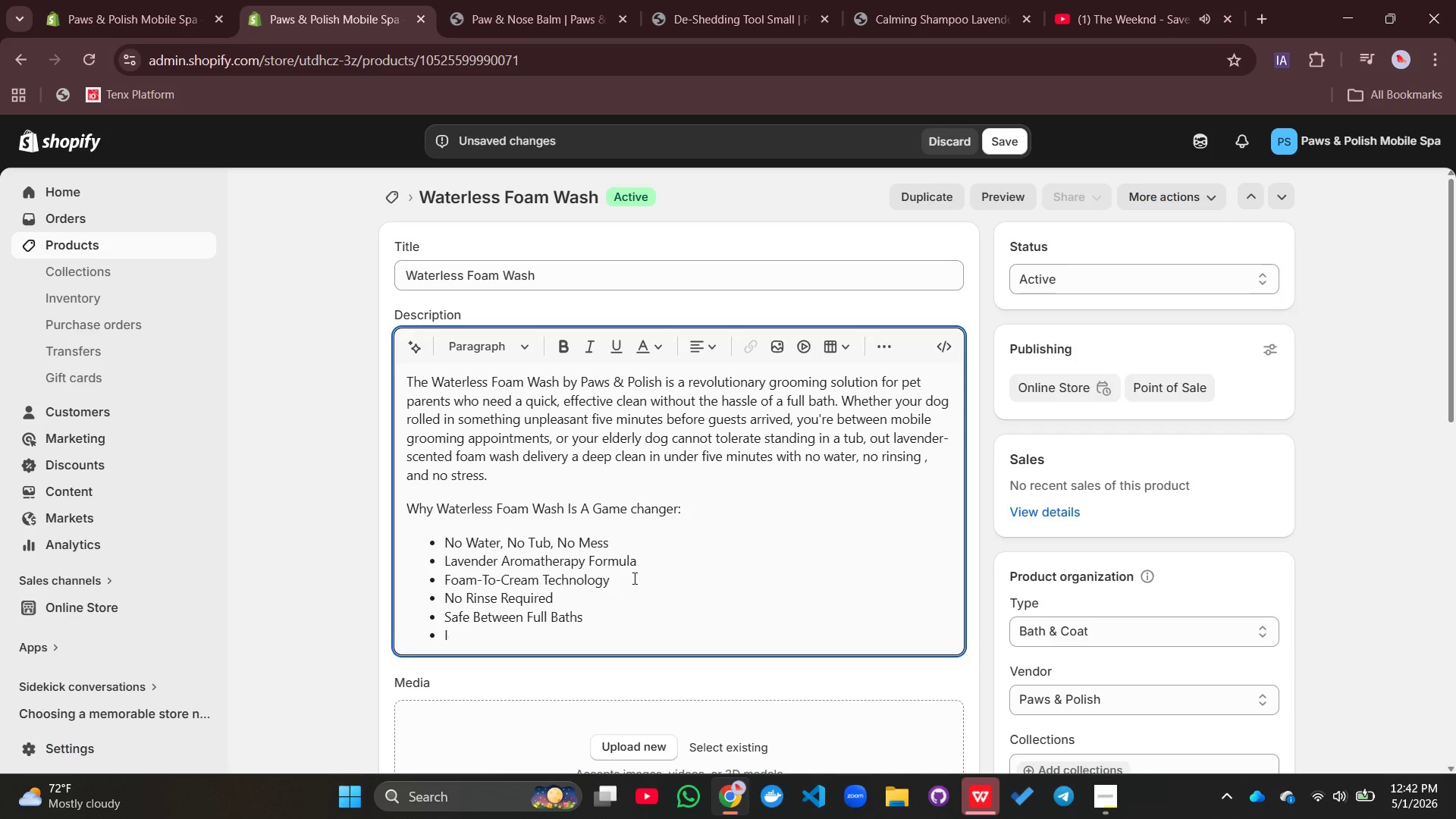 
key(Backspace)
 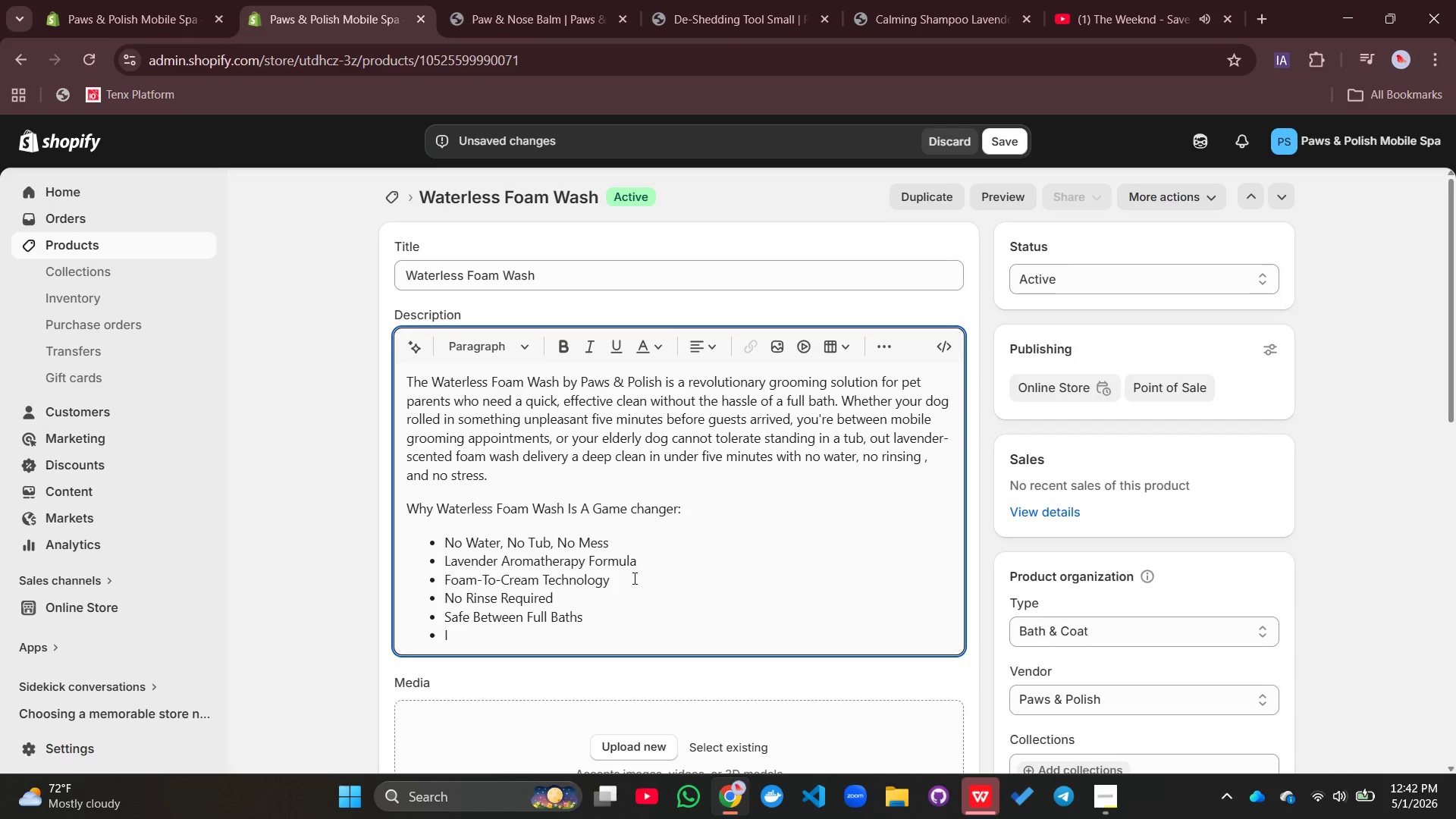 
key(Backspace)
 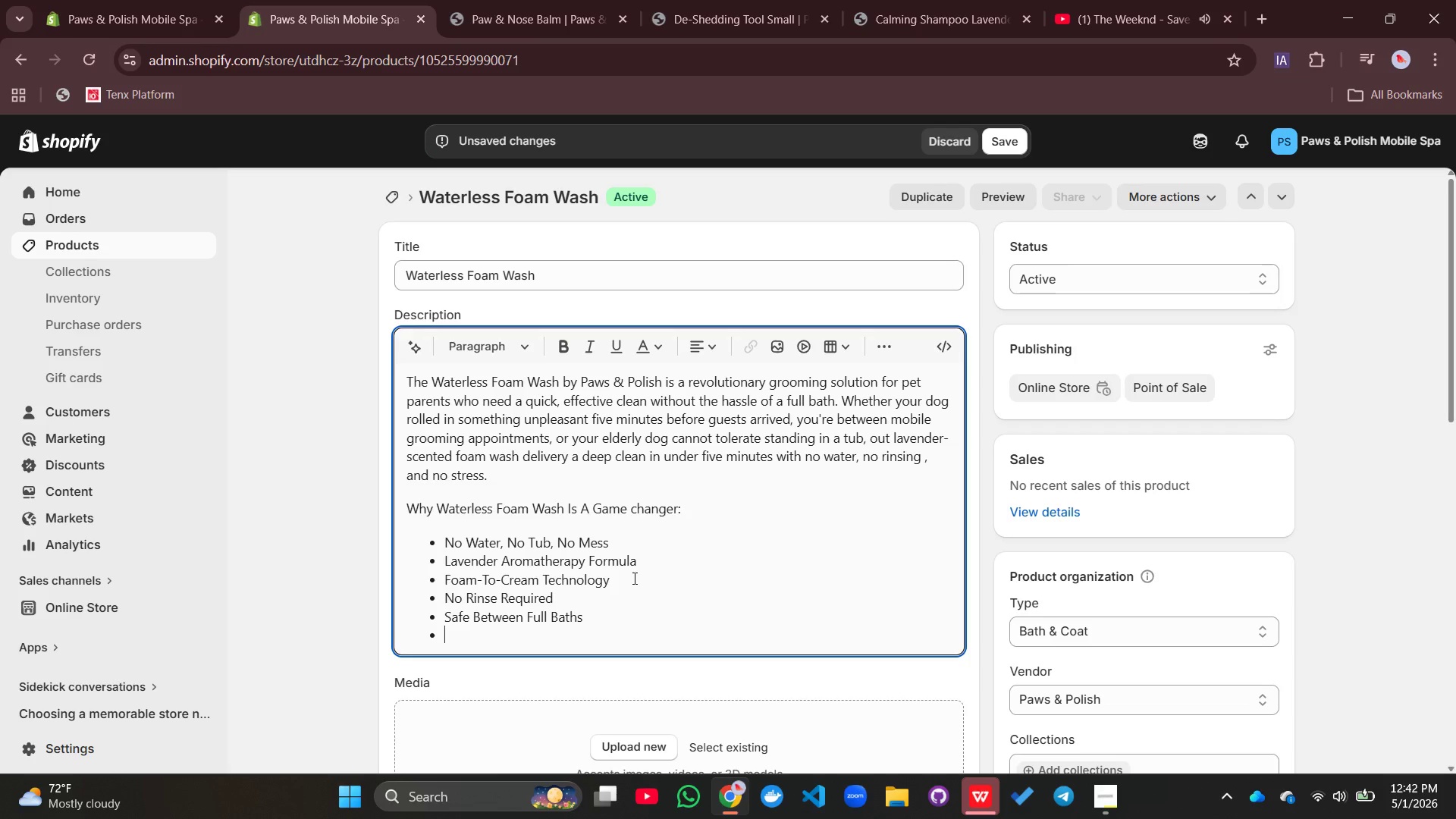 
type(Gnetle)
key(Backspace)
key(Backspace)
key(Backspace)
key(Backspace)
key(Backspace)
key(Backspace)
type(Gentle Enough for Puppies & Sensitive Dog)
 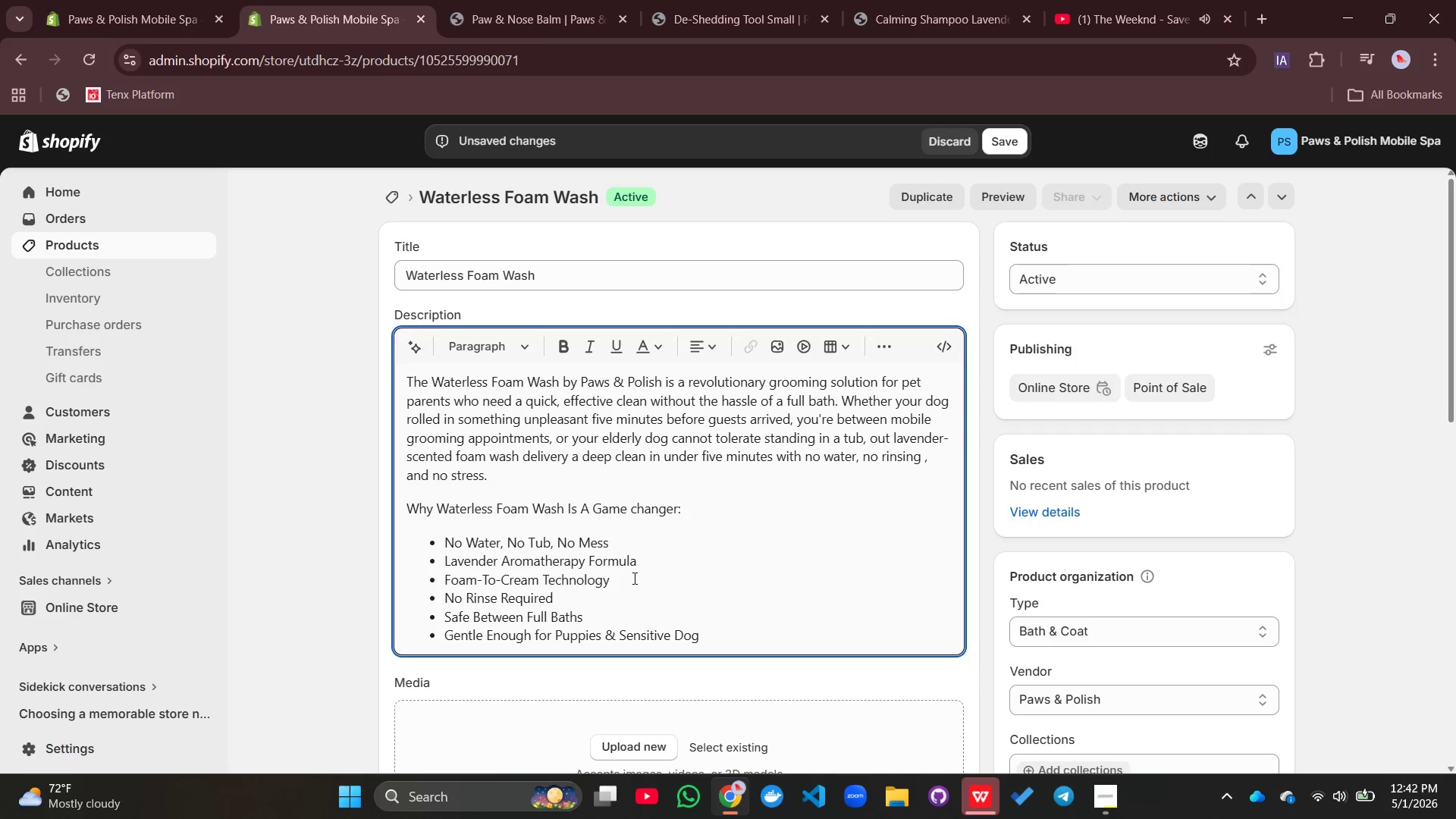 
key(Enter)
 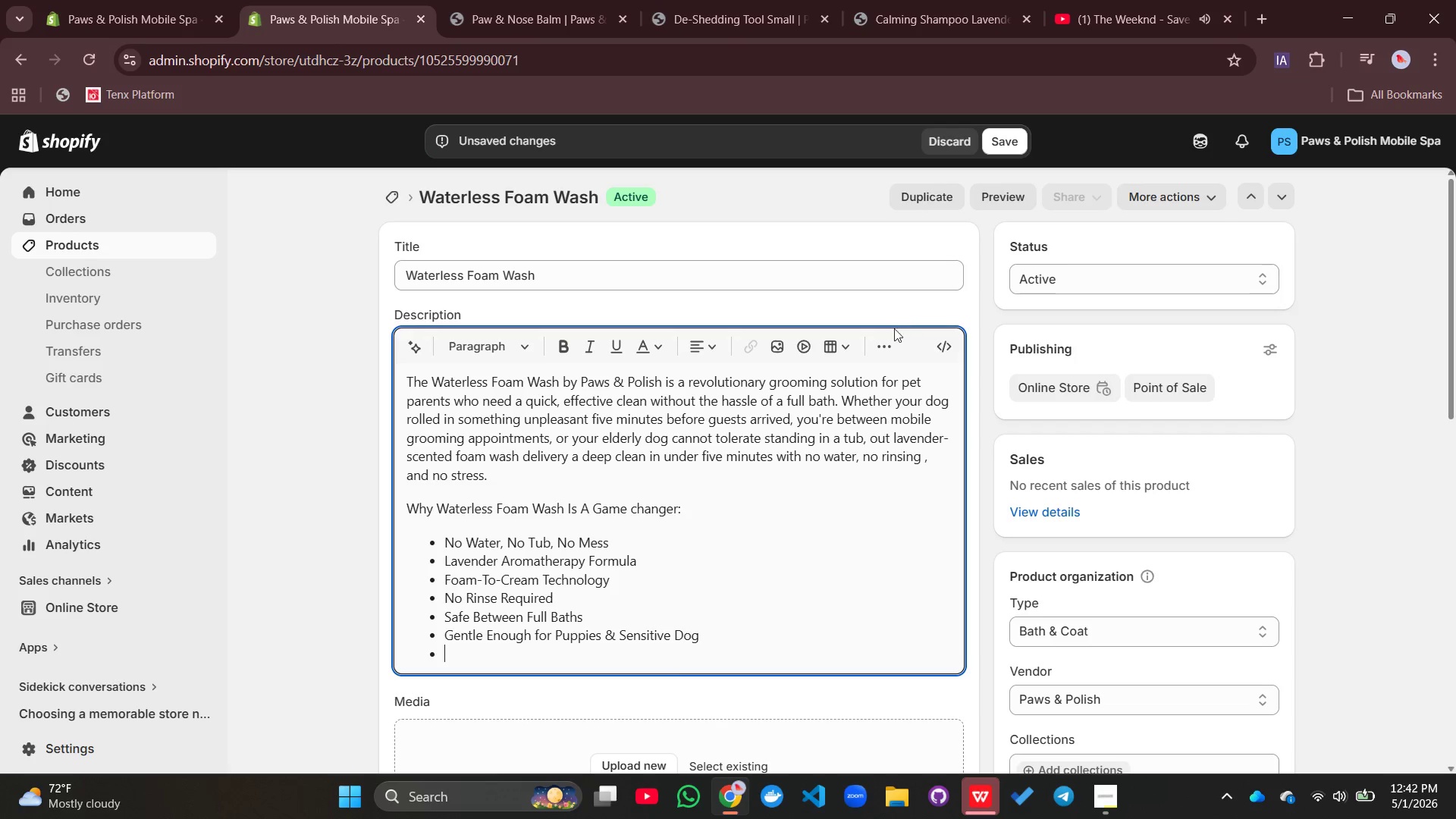 
left_click([890, 338])
 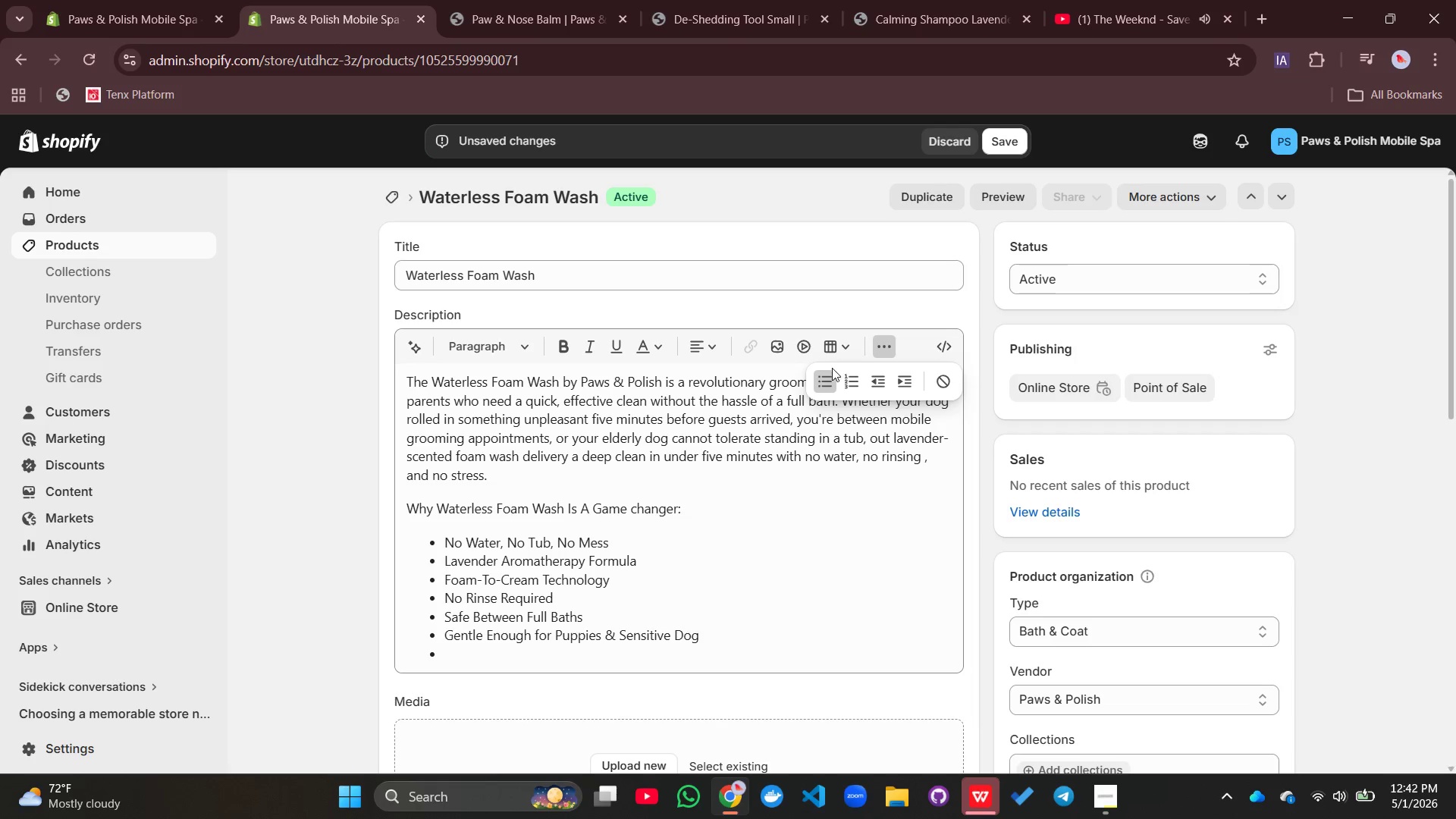 
left_click([832, 368])
 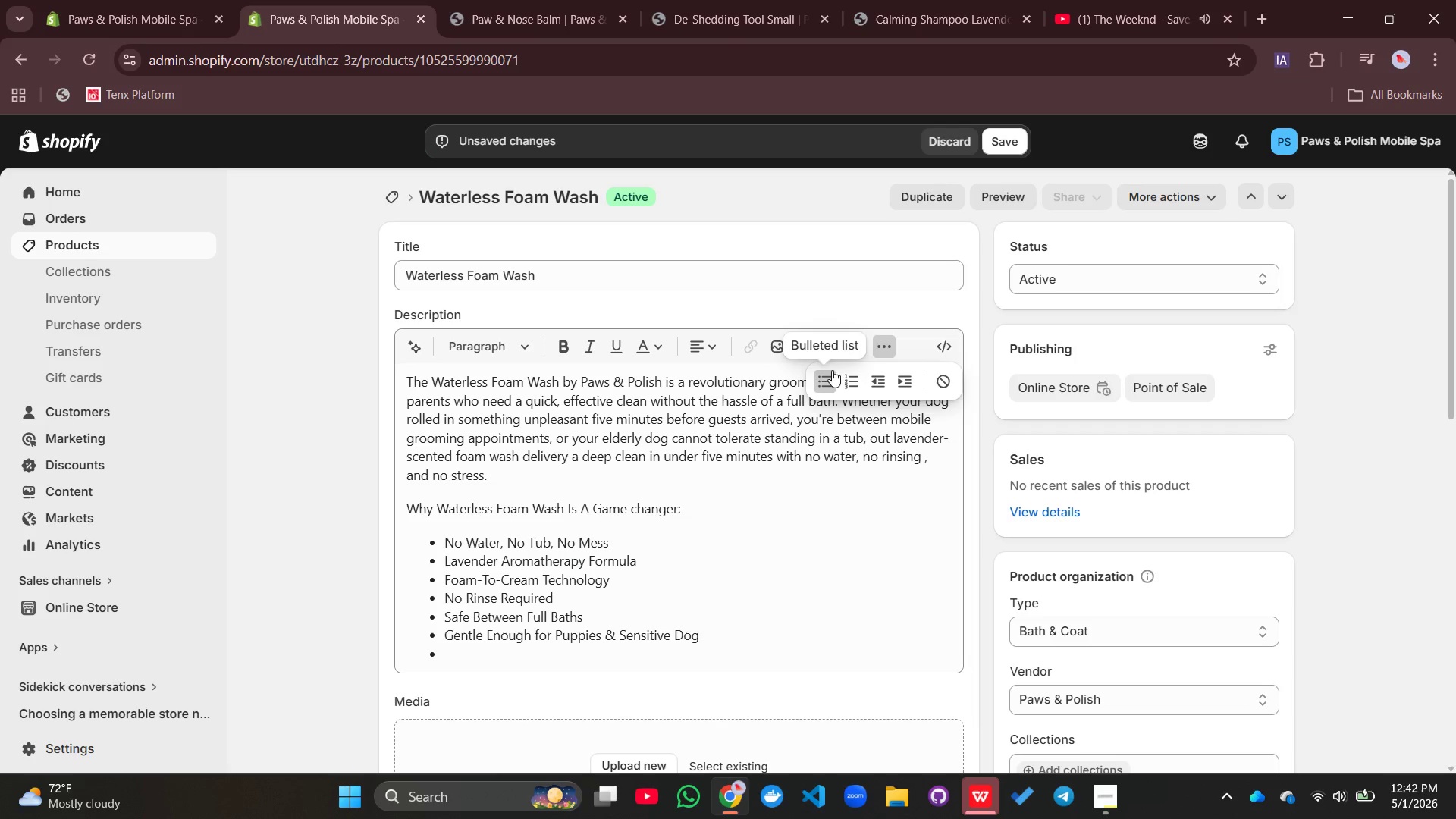 
left_click([830, 372])
 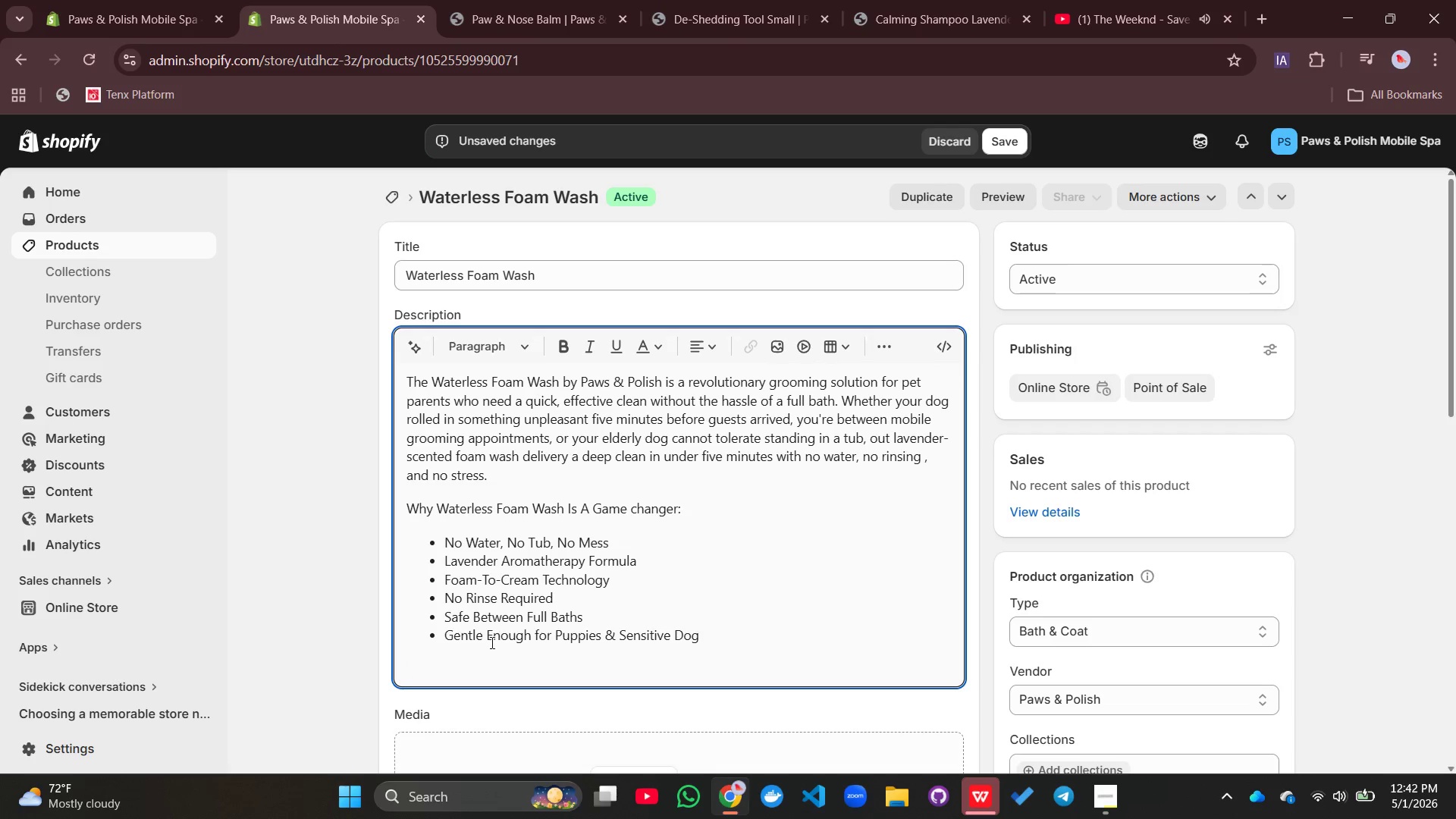 
type(How to use: )
 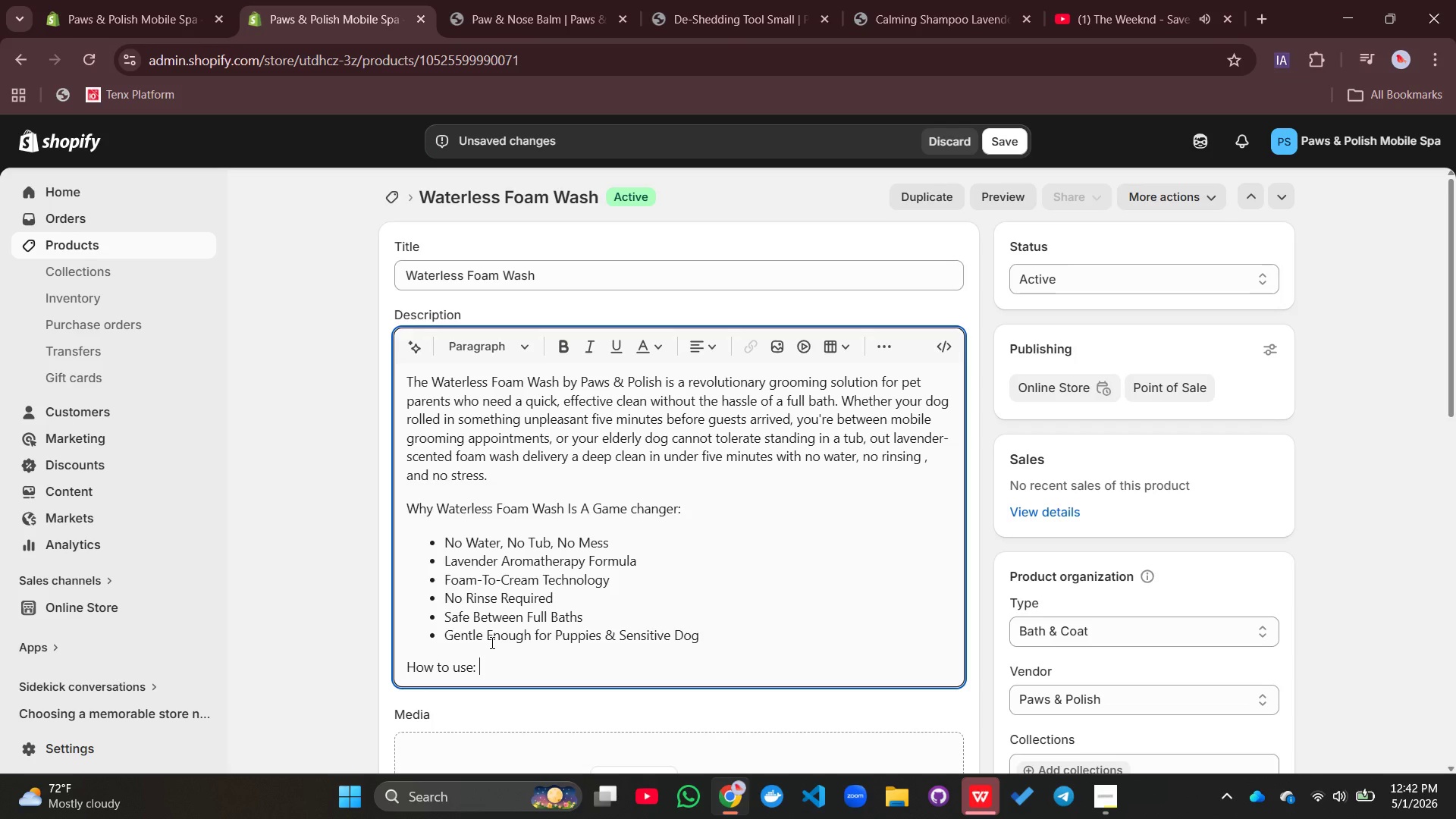 
type(Pumb 3-5 pumbs of foam directly ontoy)
key(Backspace)
type( your dogs)
key(Backspace)
type('s coat or into your palm. Massage )
 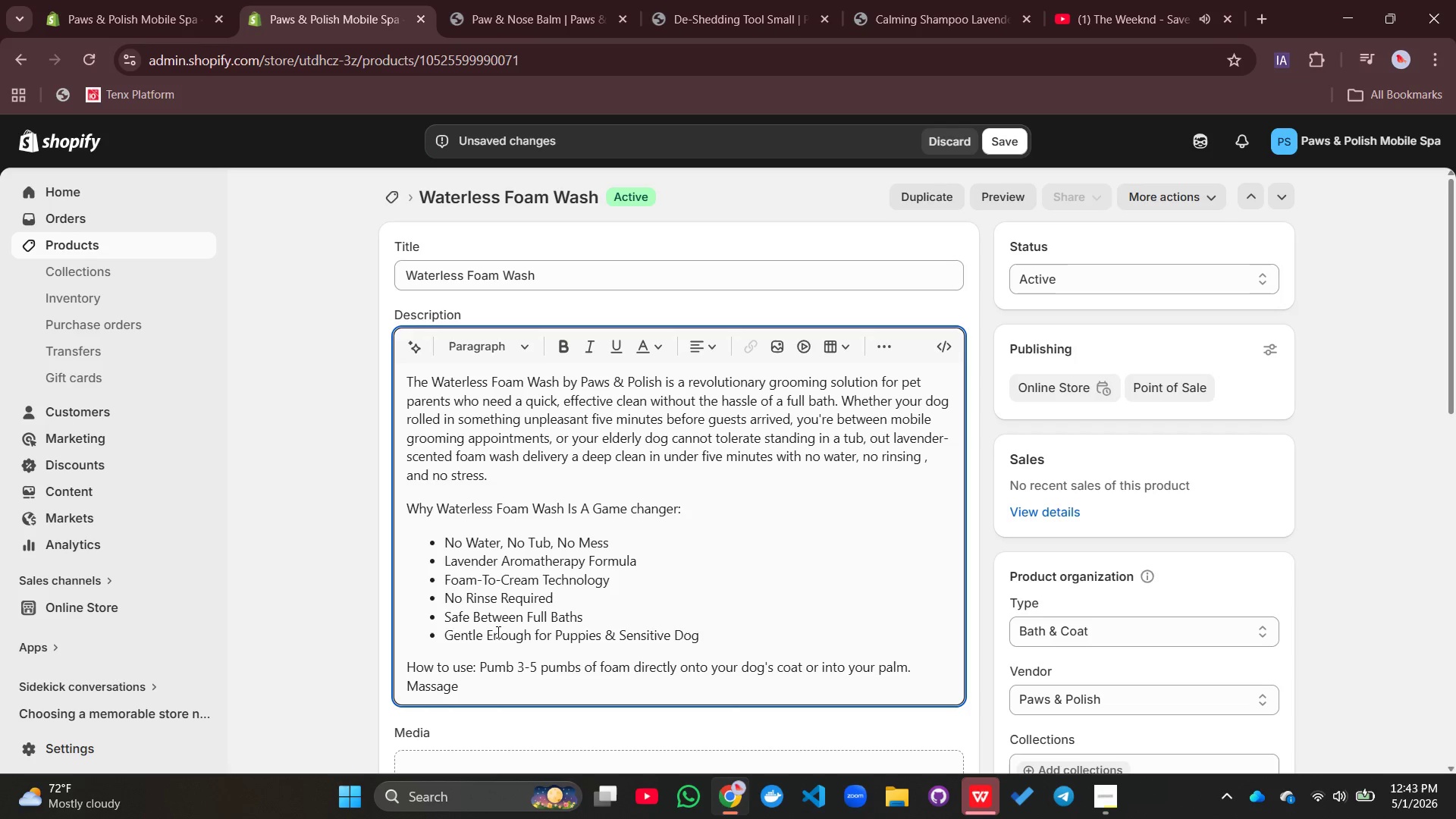 
wait(9.7)
 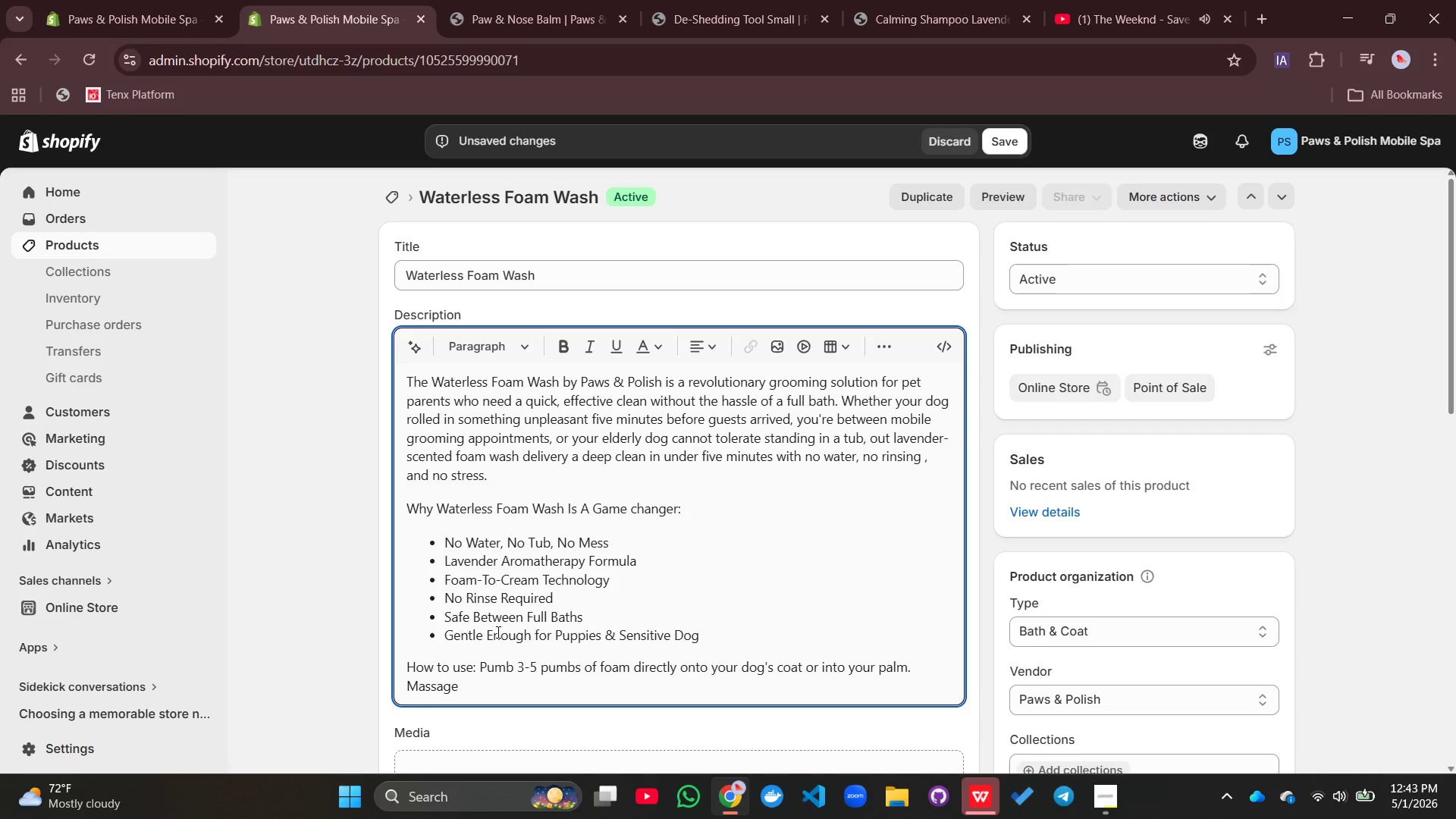 
left_click([1233, 20])
 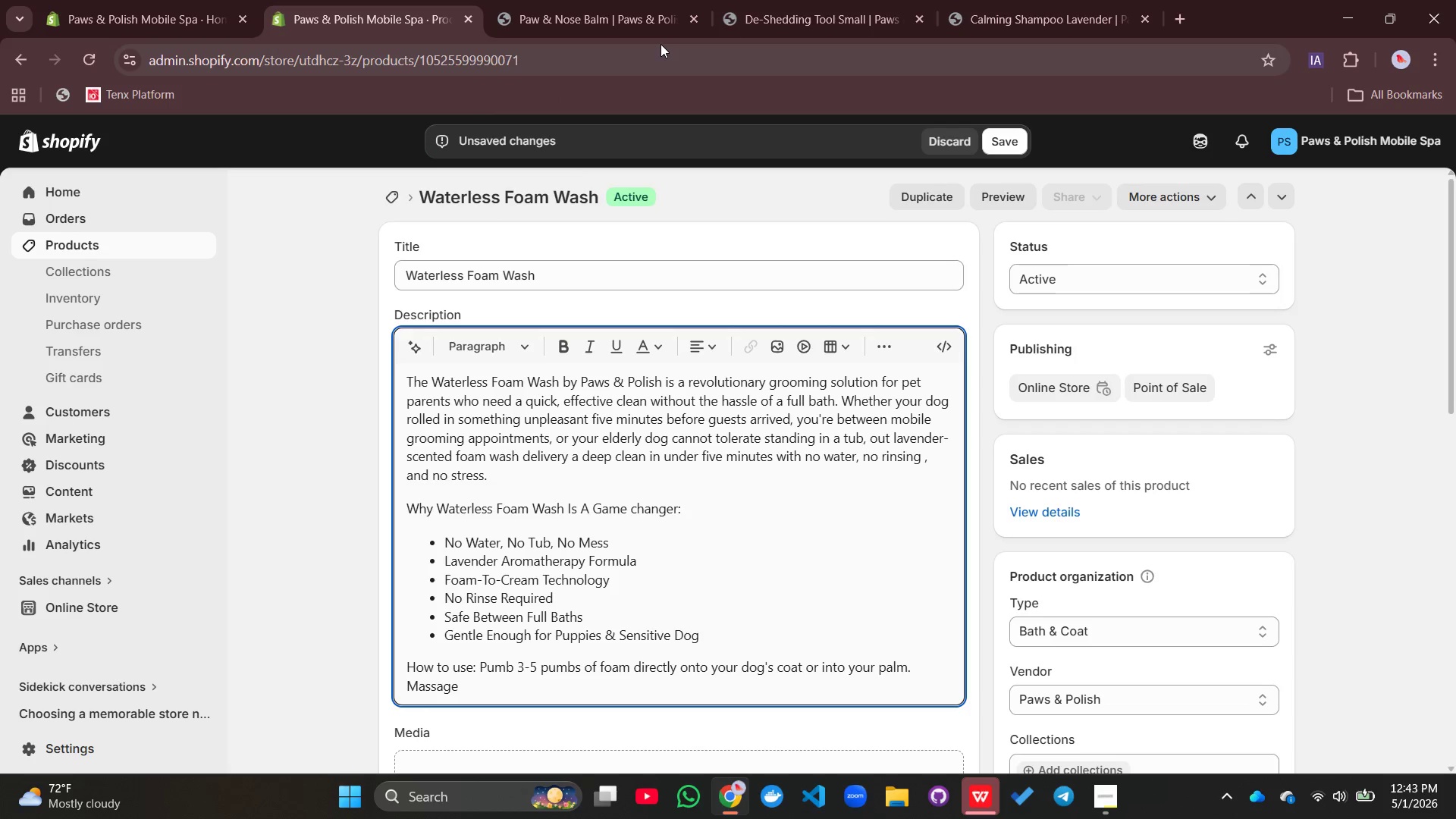 
wait(15.25)
 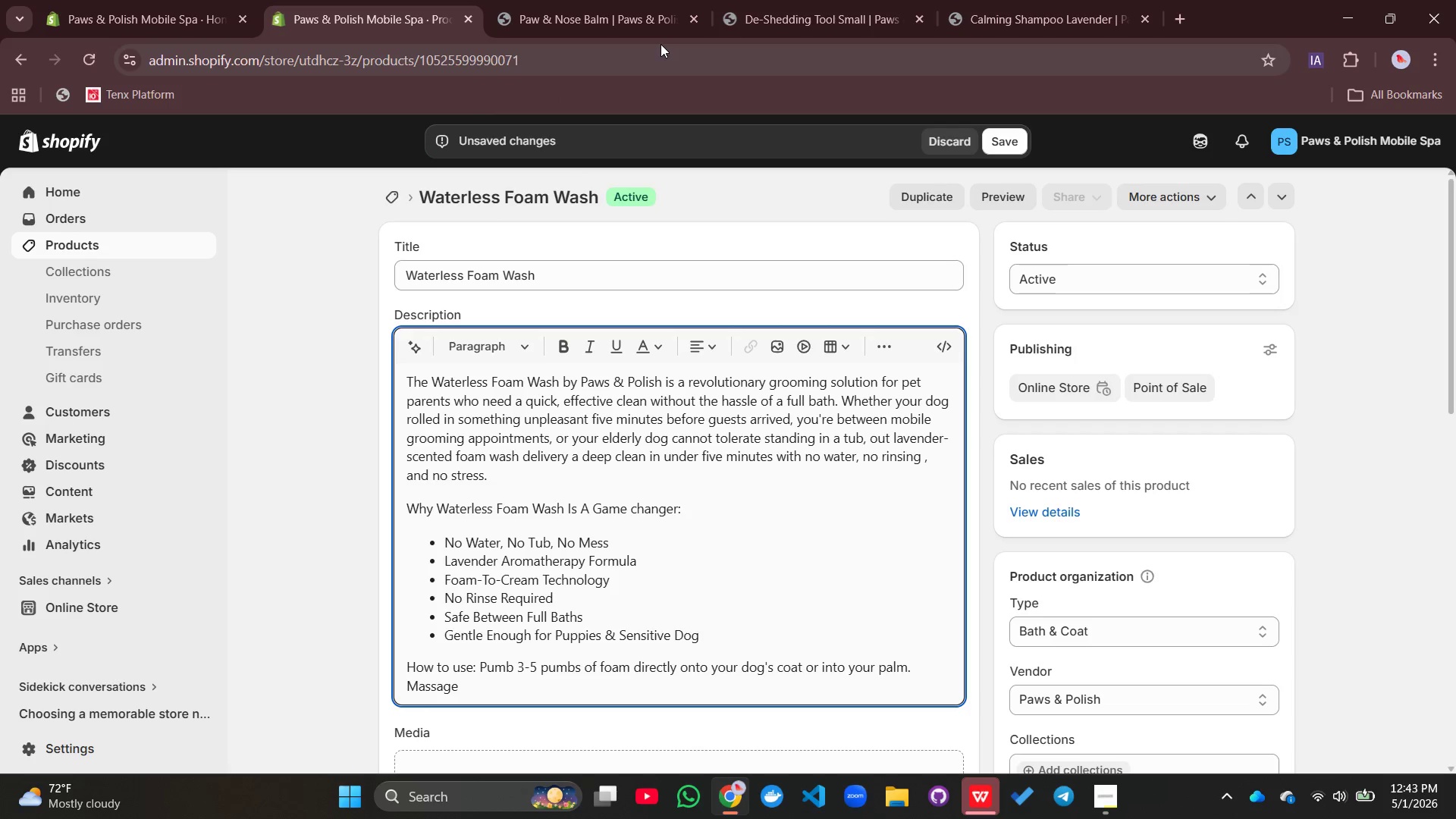 
left_click_drag(start_coordinate=[464, 688], to_coordinate=[457, 686])
 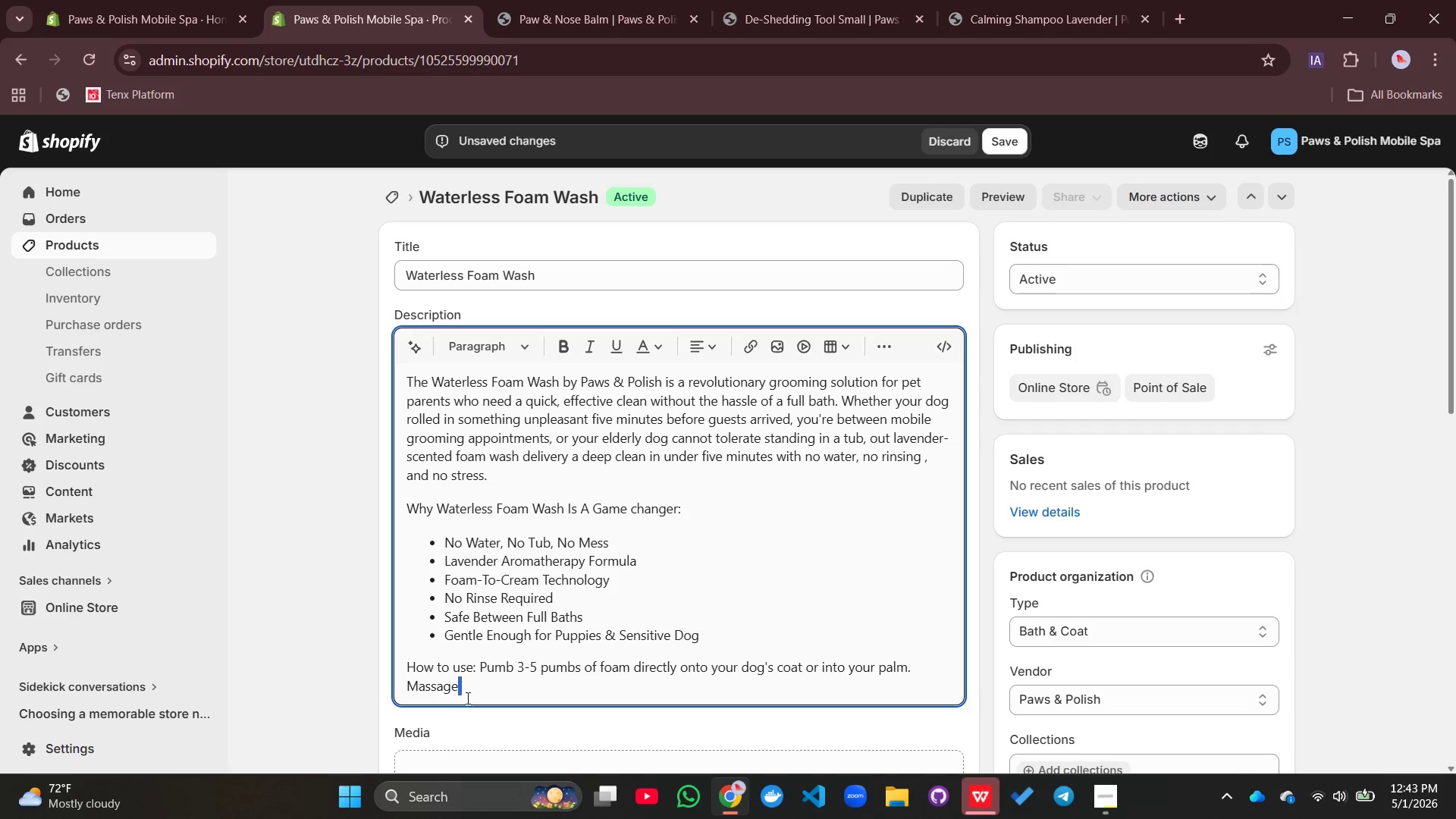 
key(Space)
 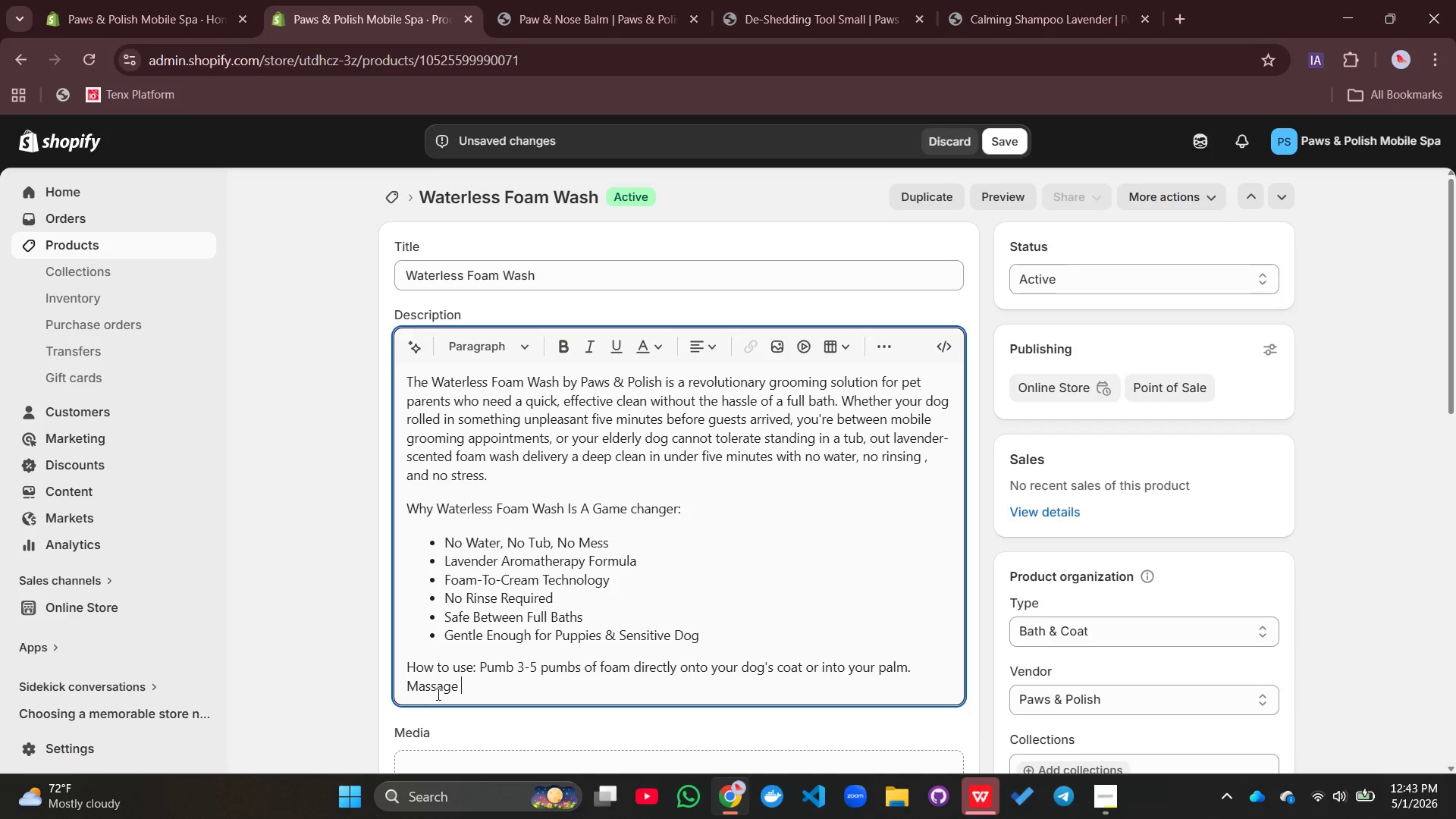 
type(the foam )
 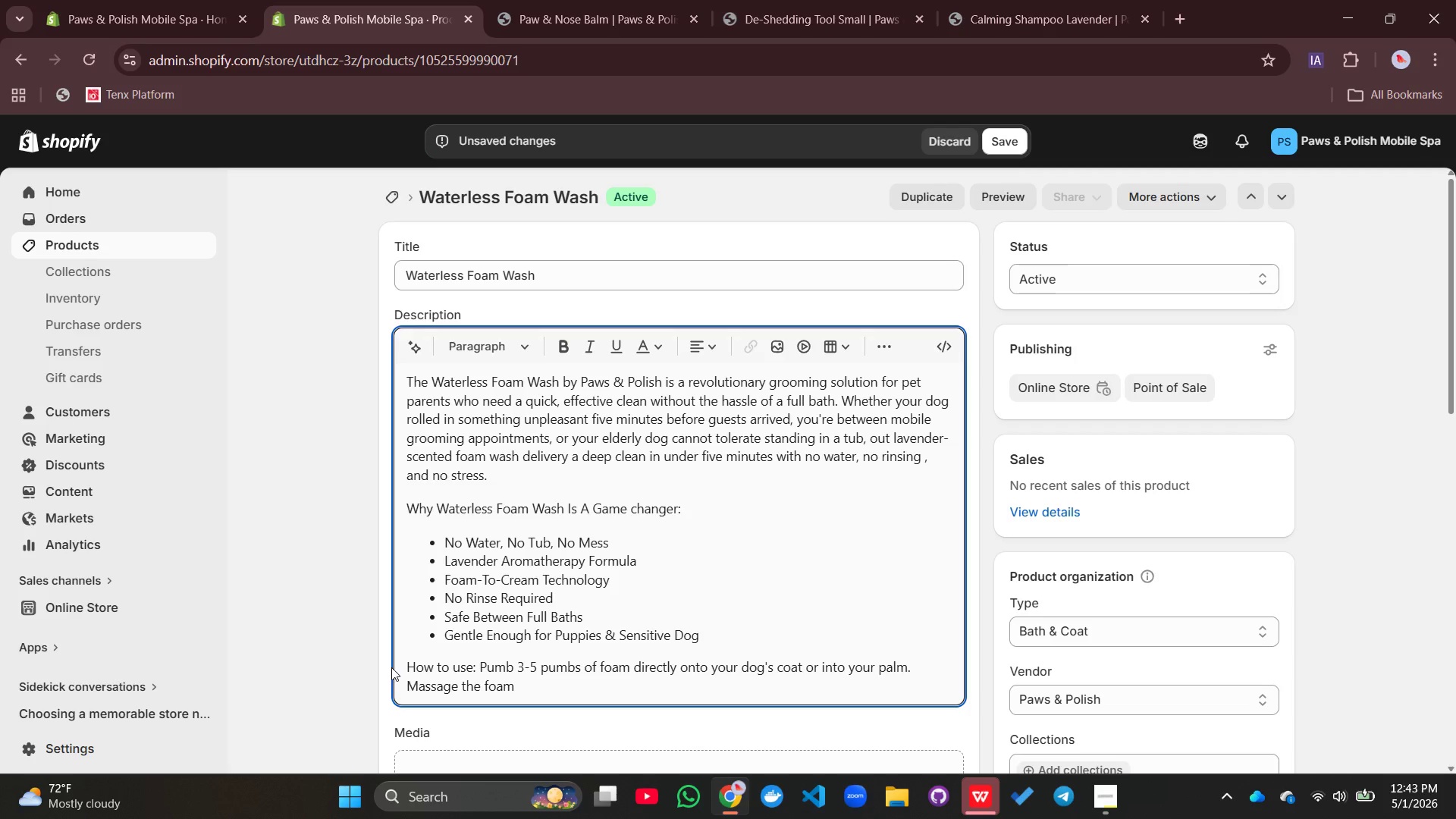 
type(thoroughly in)
 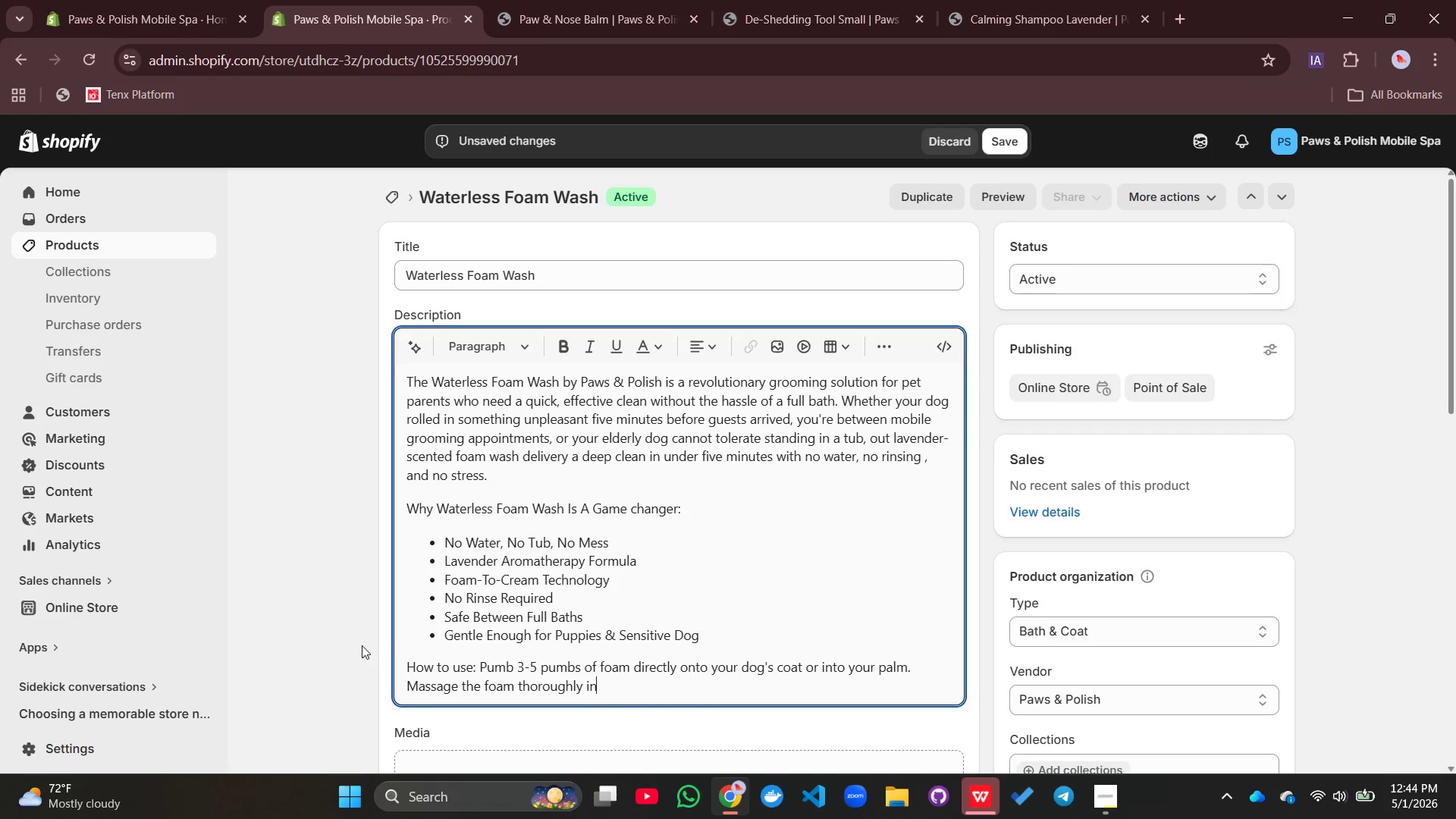 
type(to the coa)
 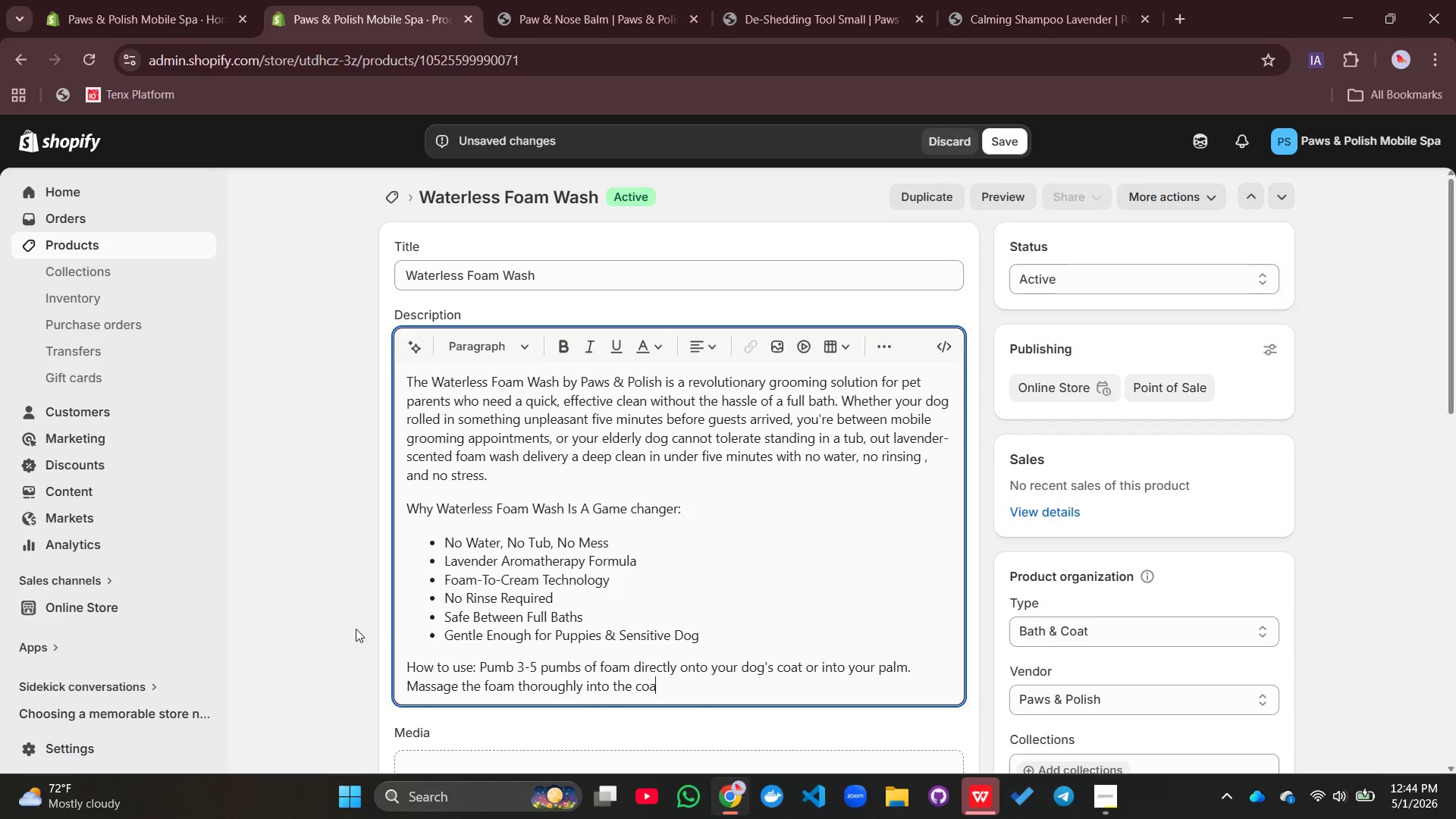 
type(t, work)
 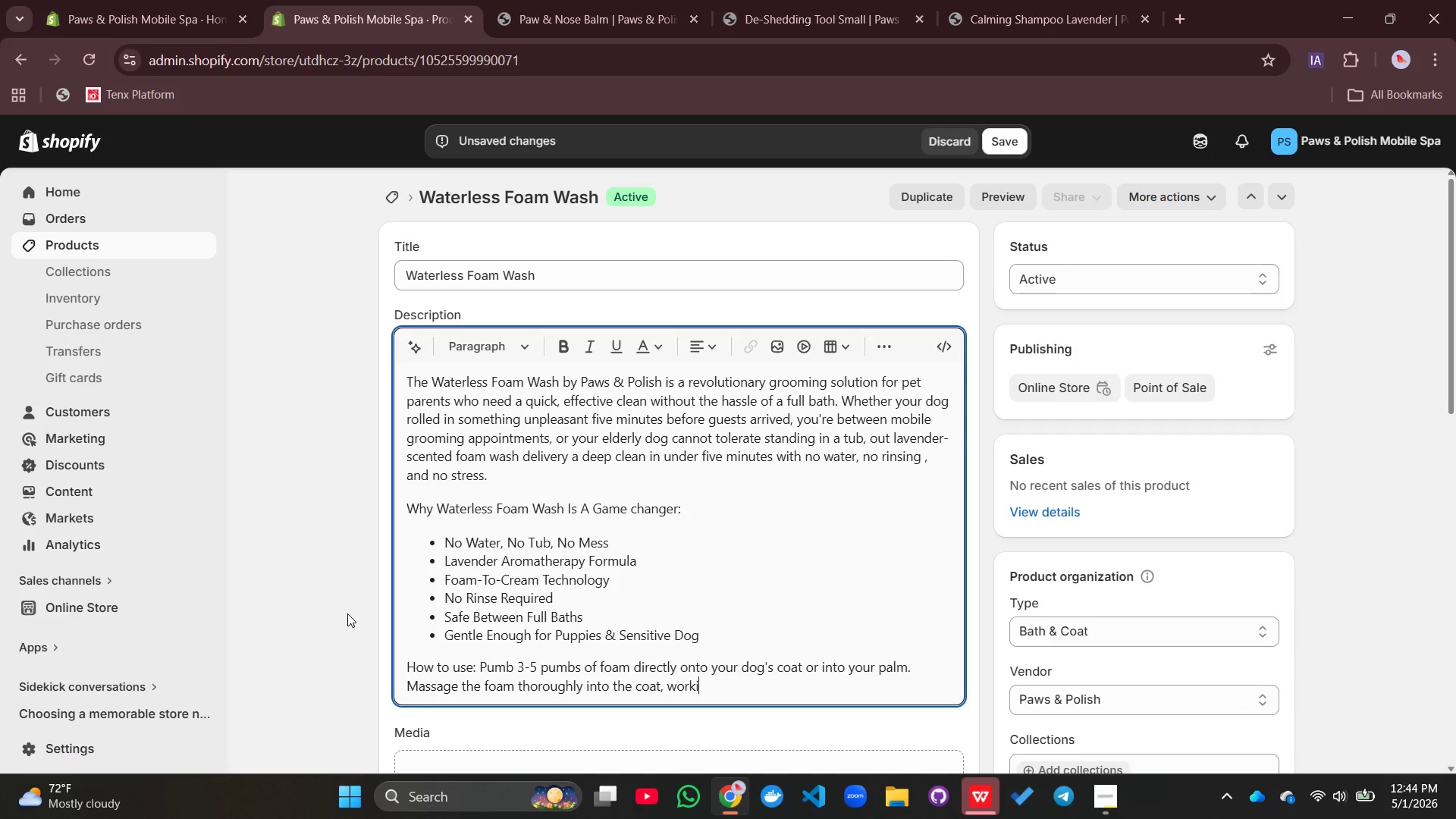 
type(ing)
 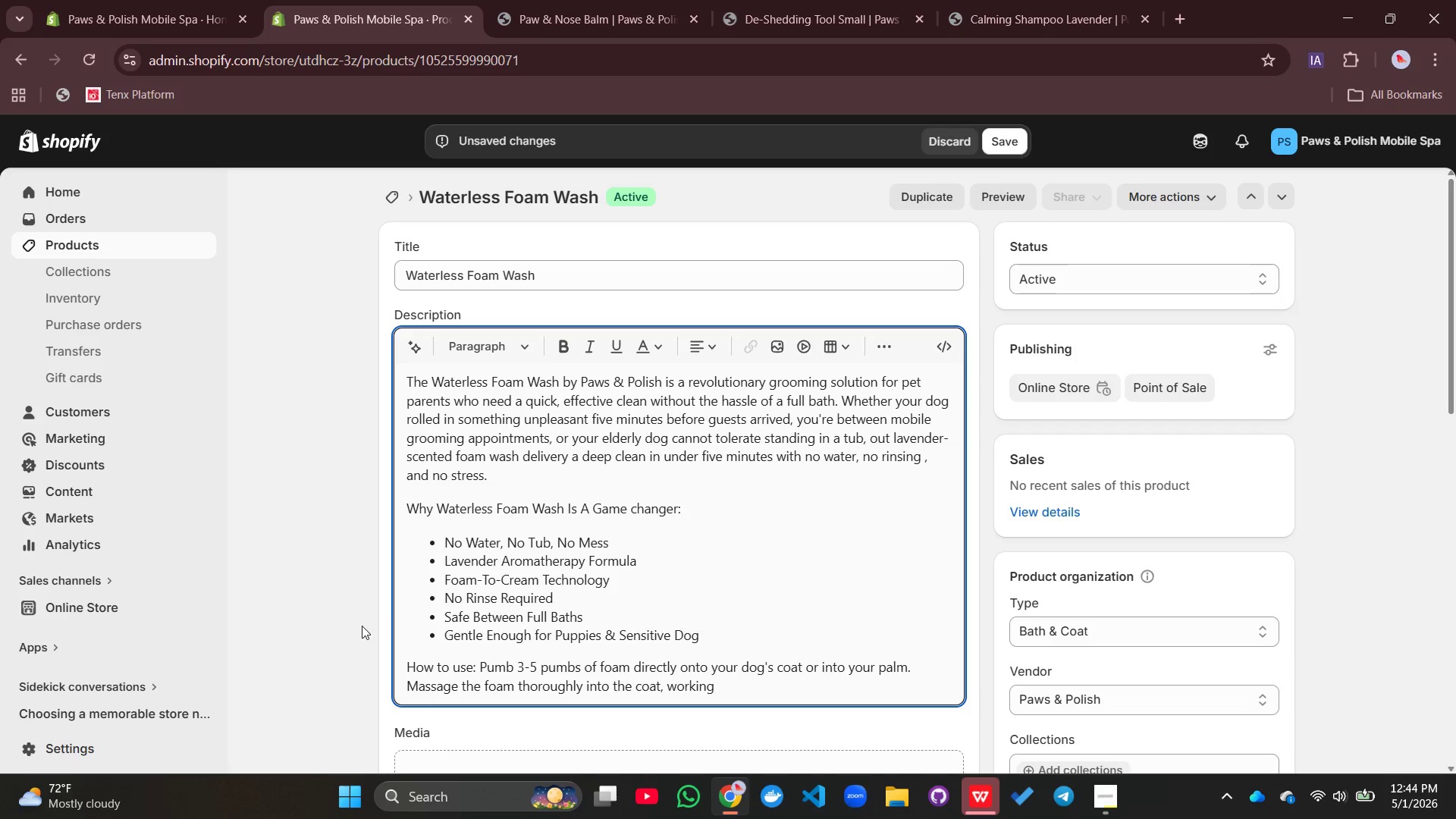 
type( down tot)
key(Backspace)
type( the s)
 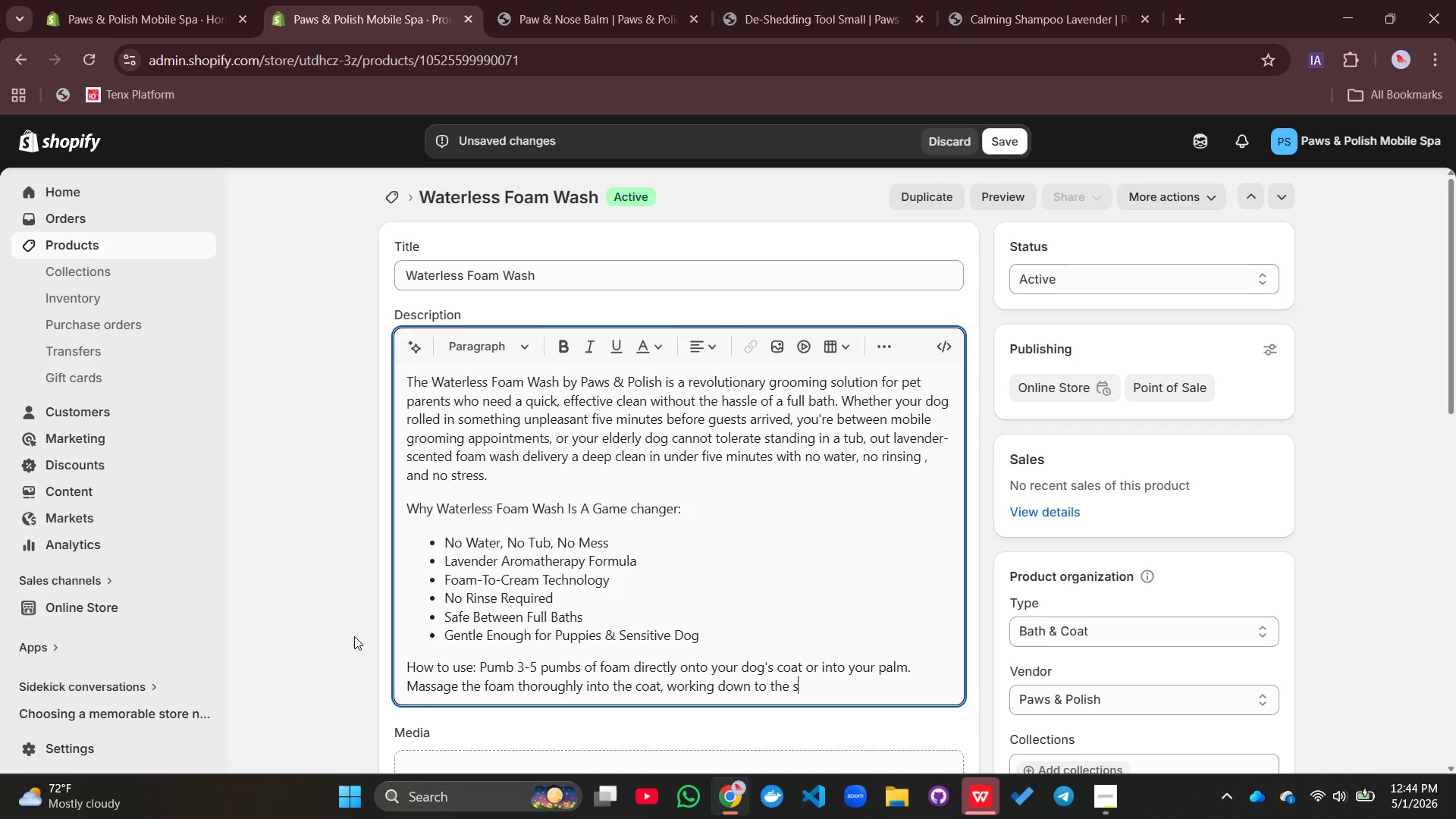 
type(kin level.)
 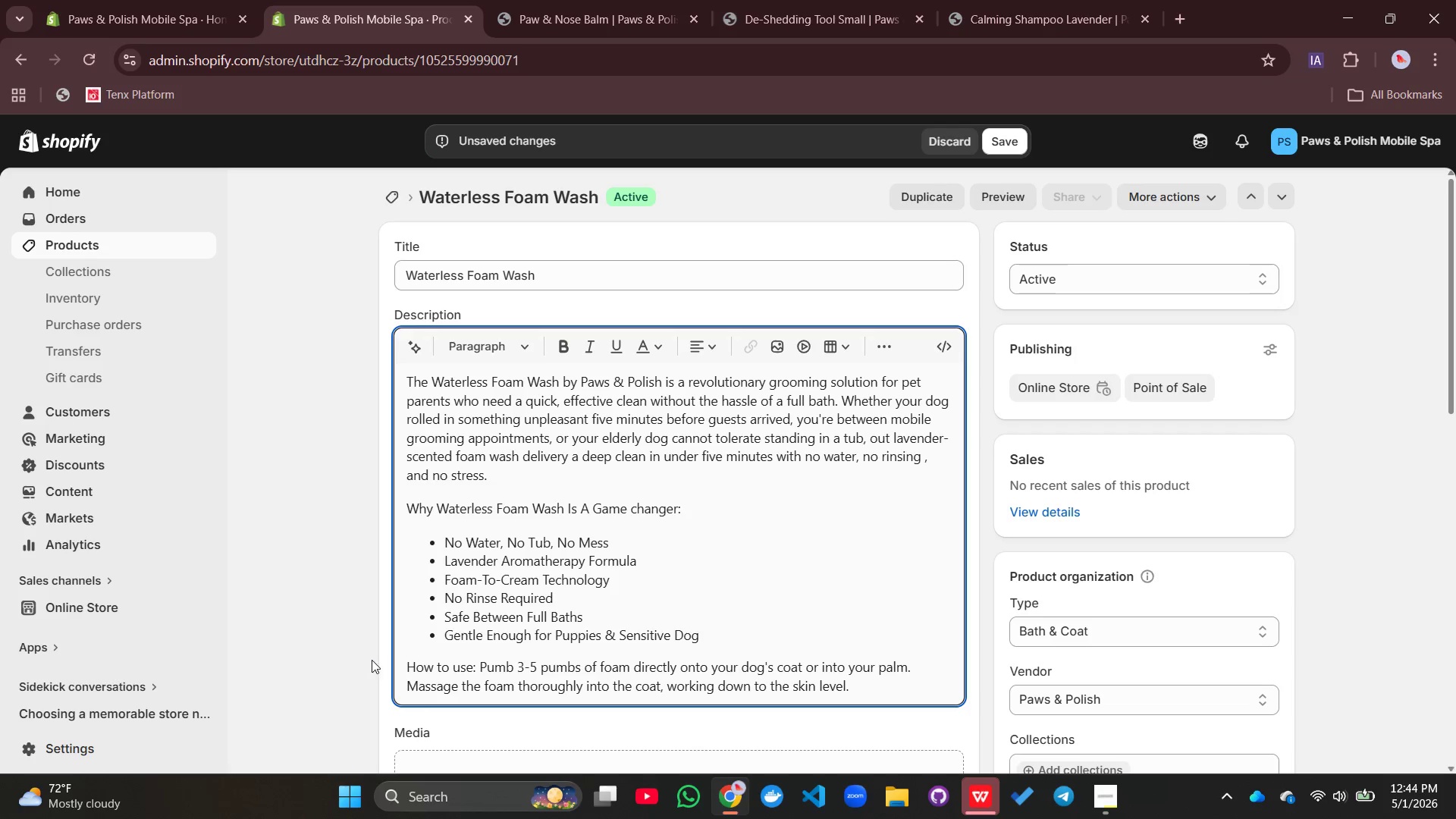 
type( For )
 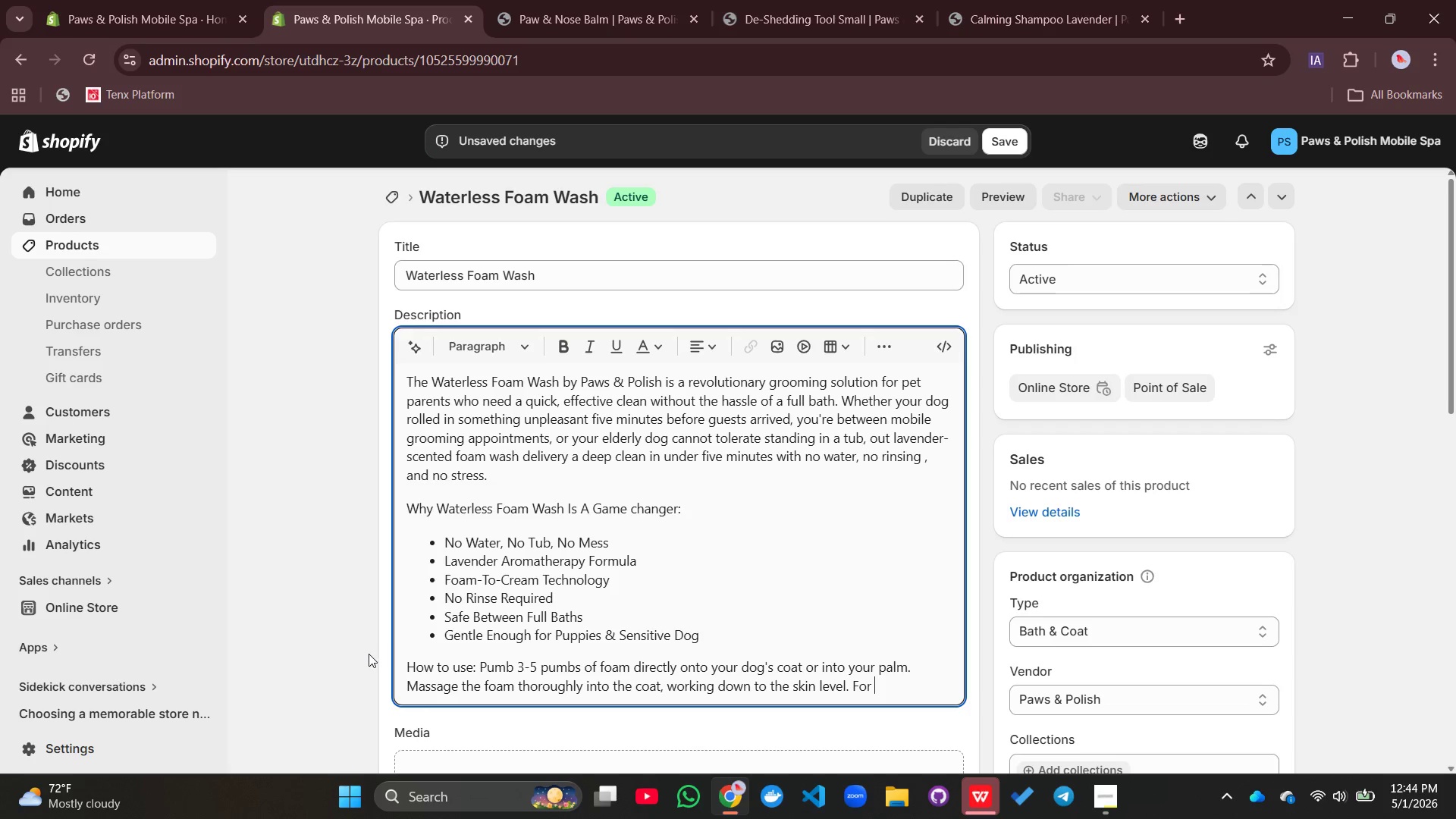 
type(dirty paws, )
 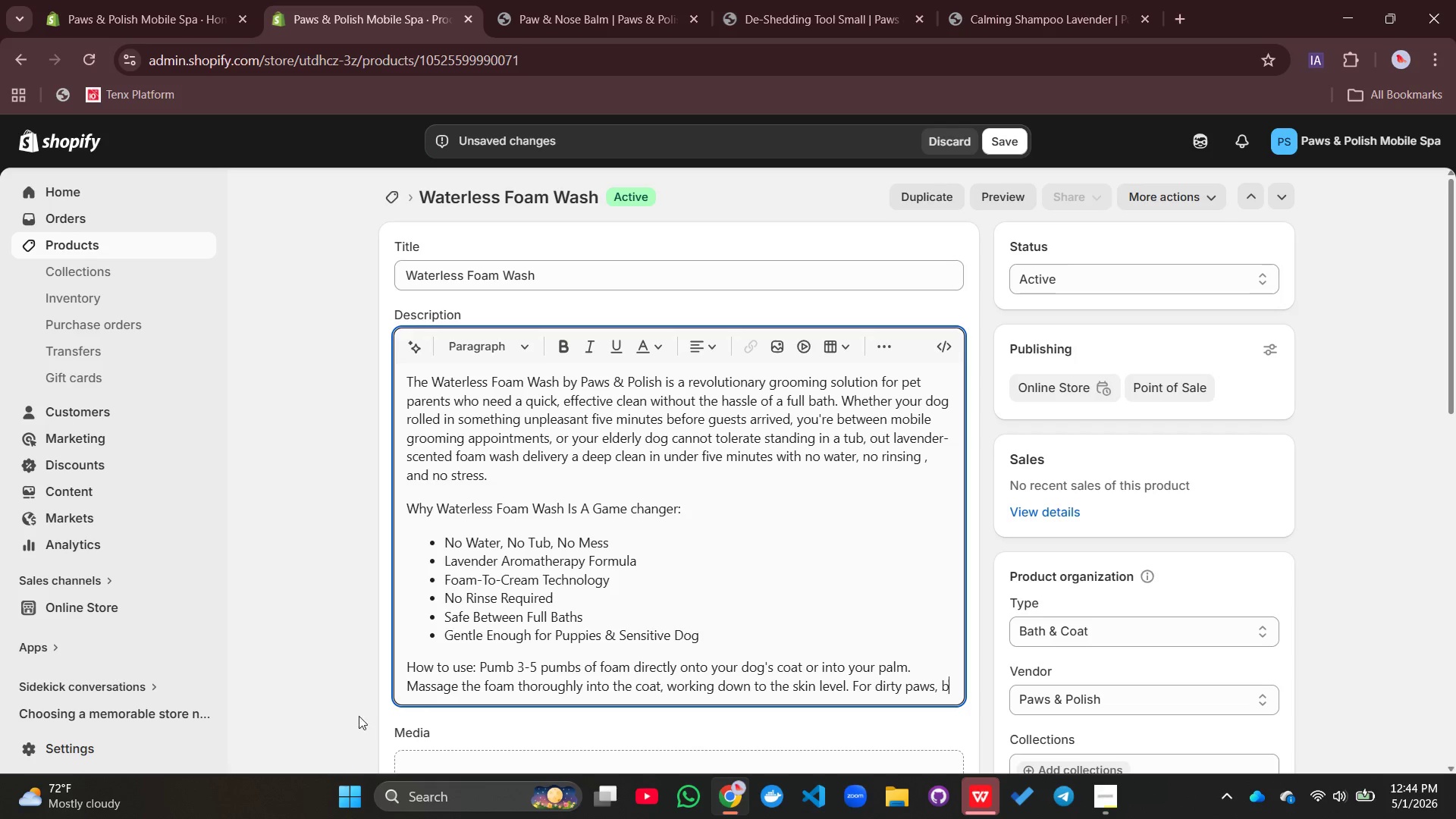 
type(bellies )
 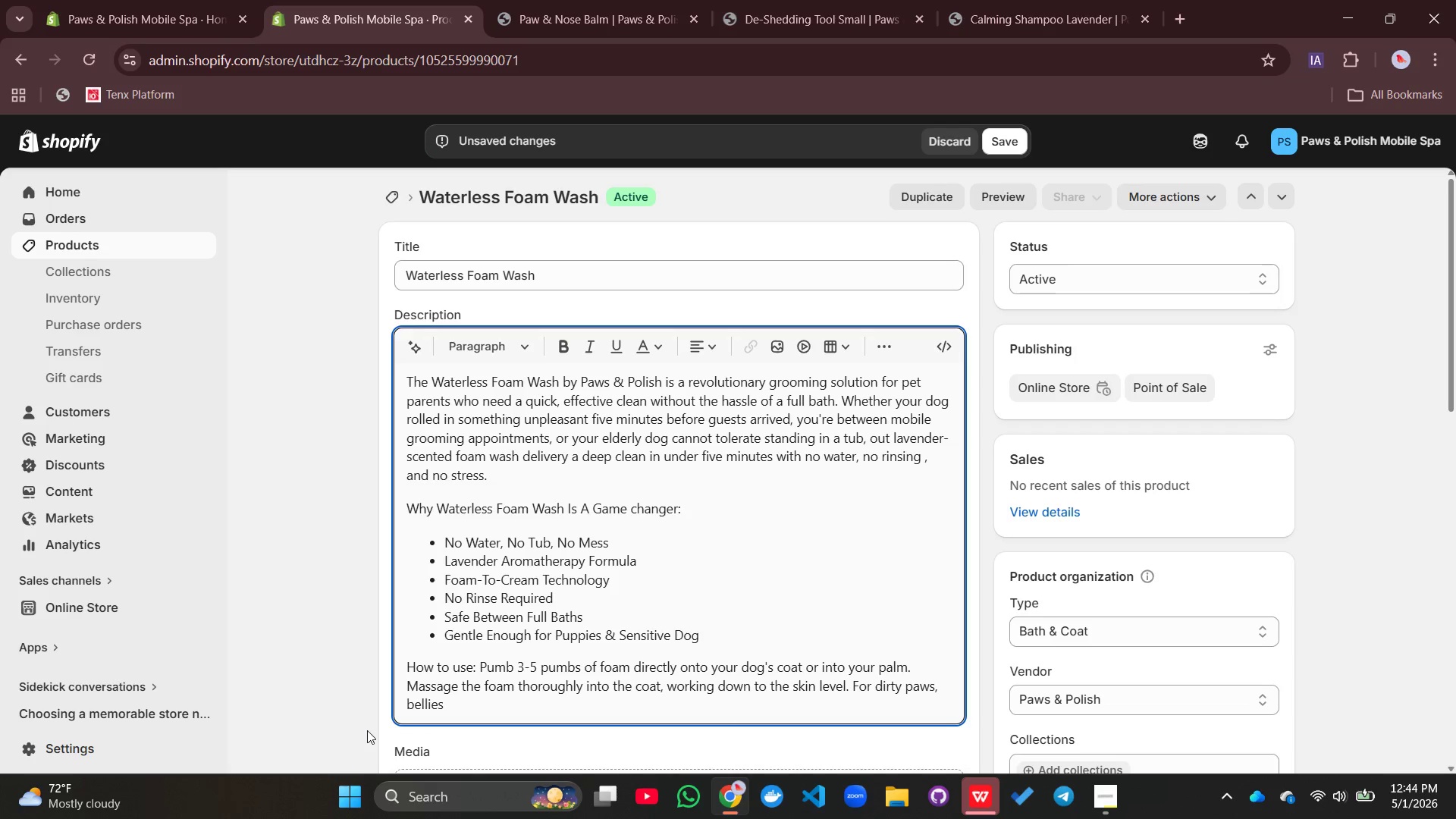 
key(Backspace)
 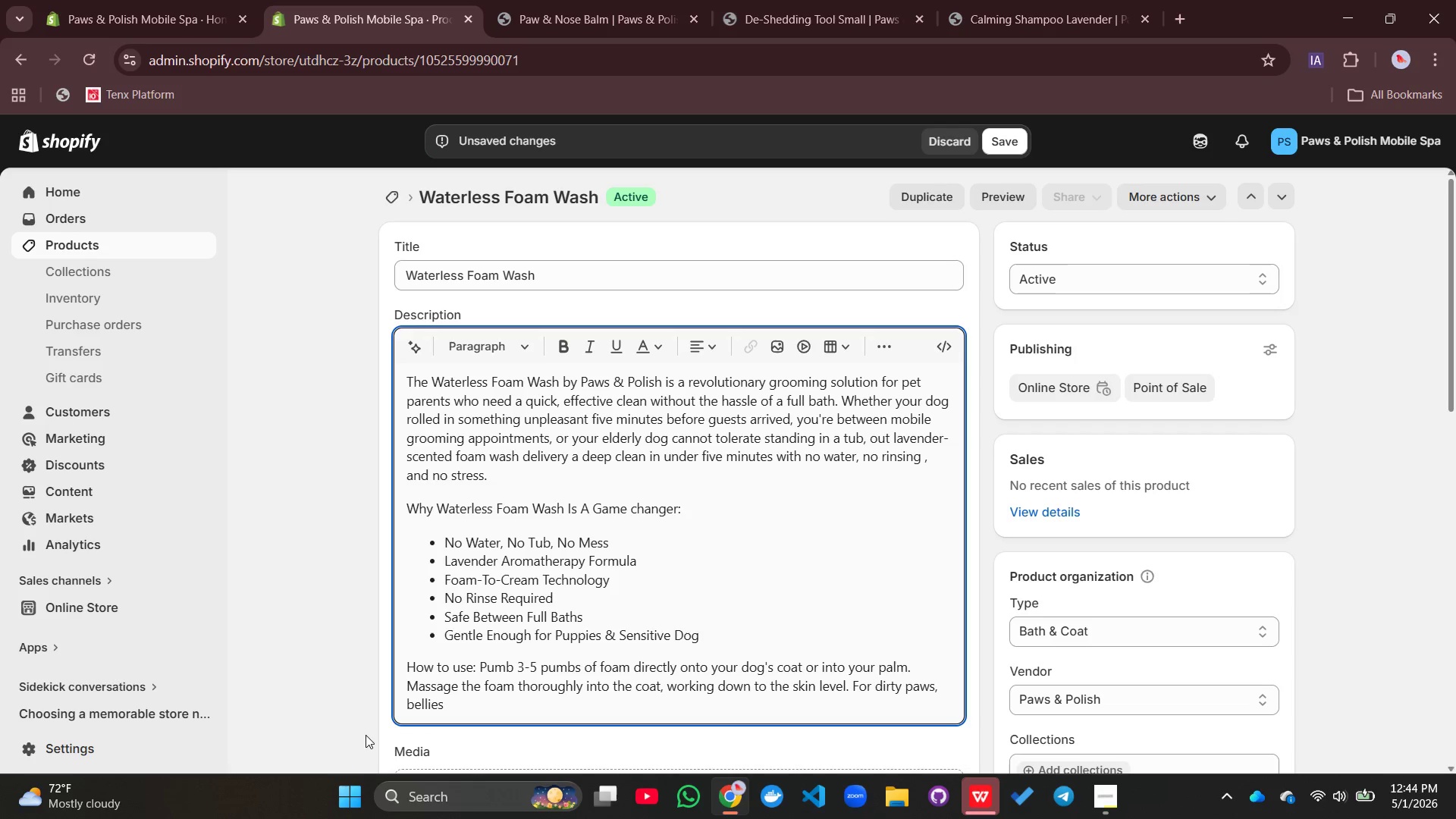 
key(Comma)
 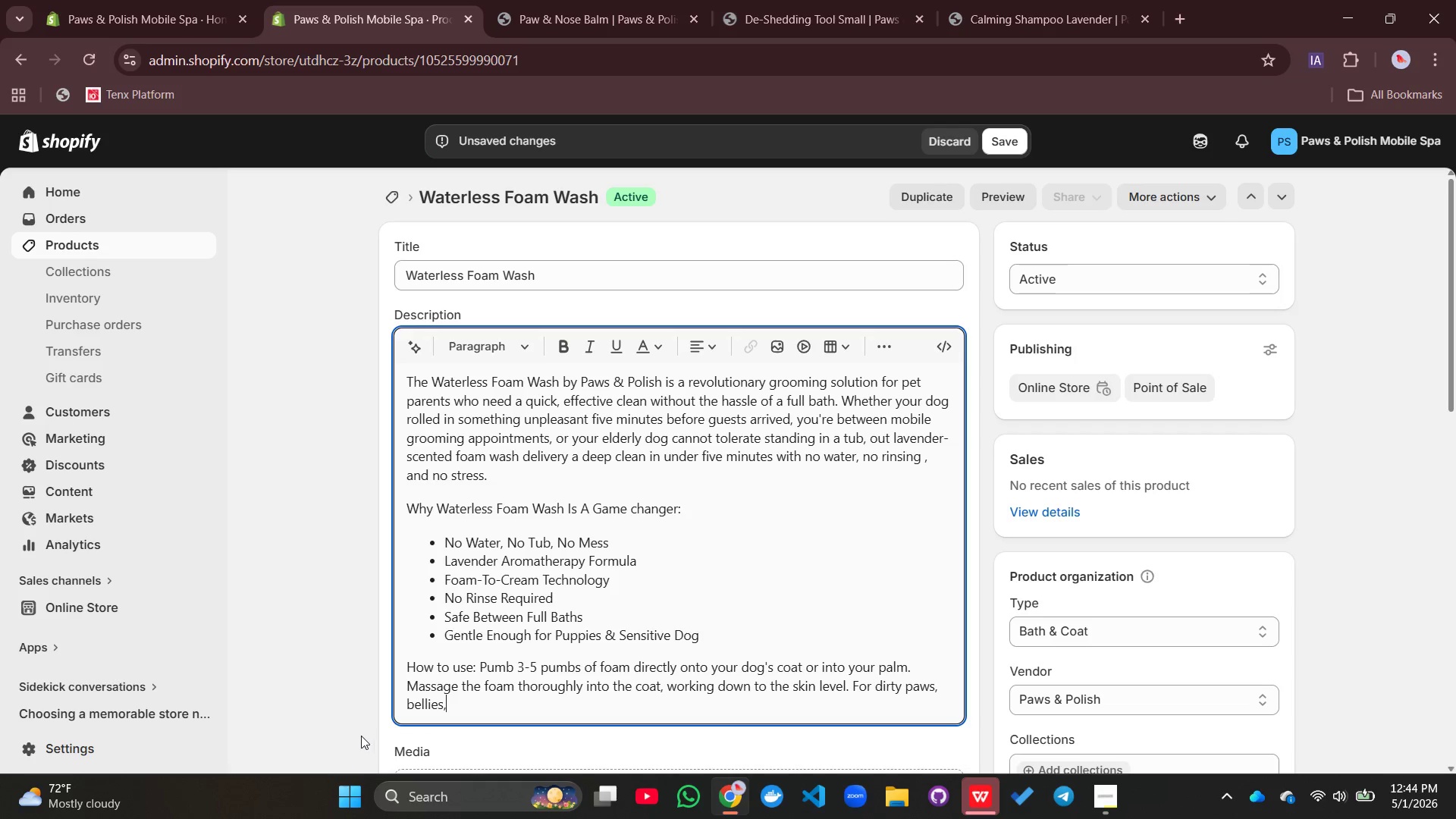 
key(Space)
 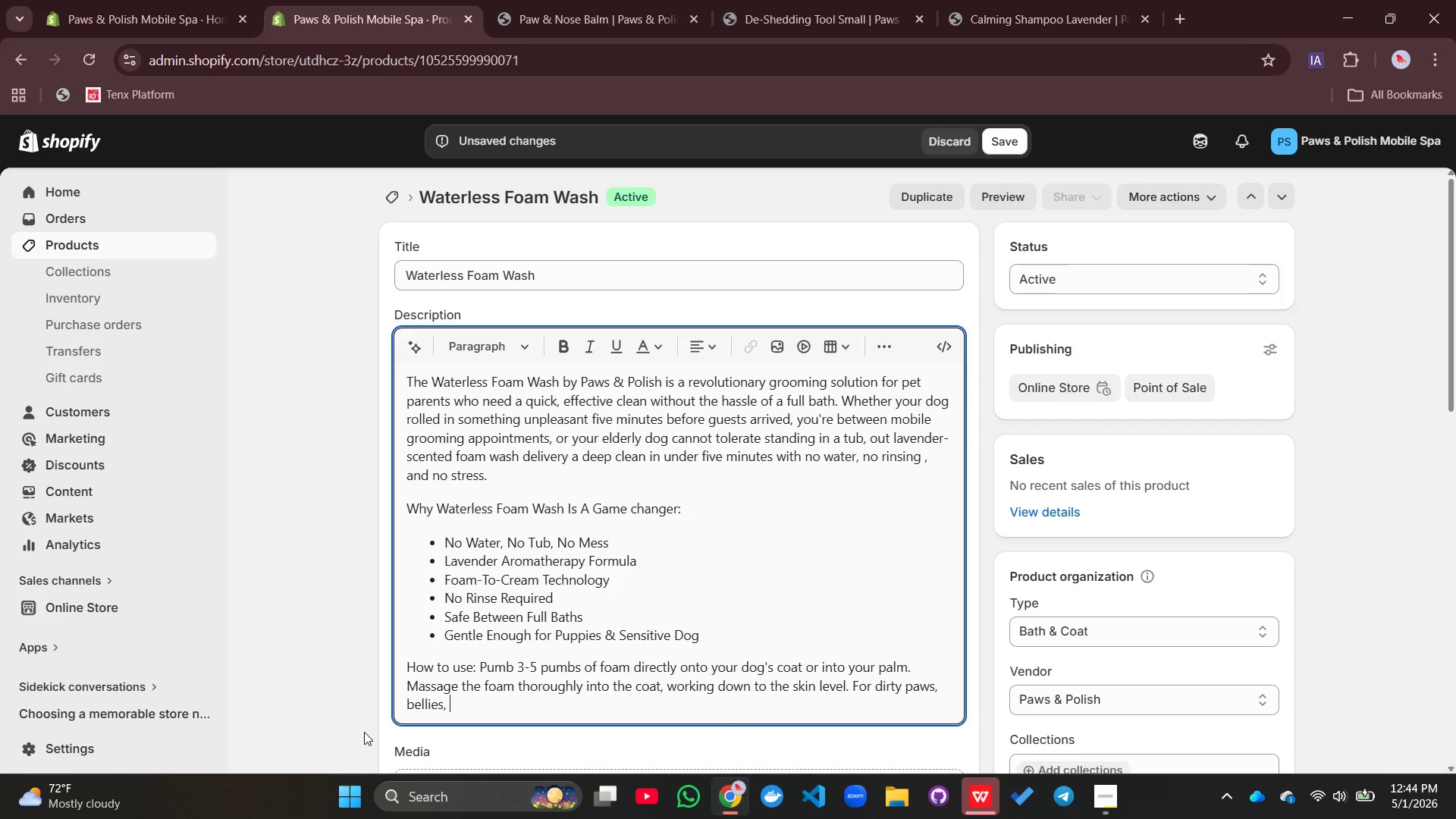 
key(O)
 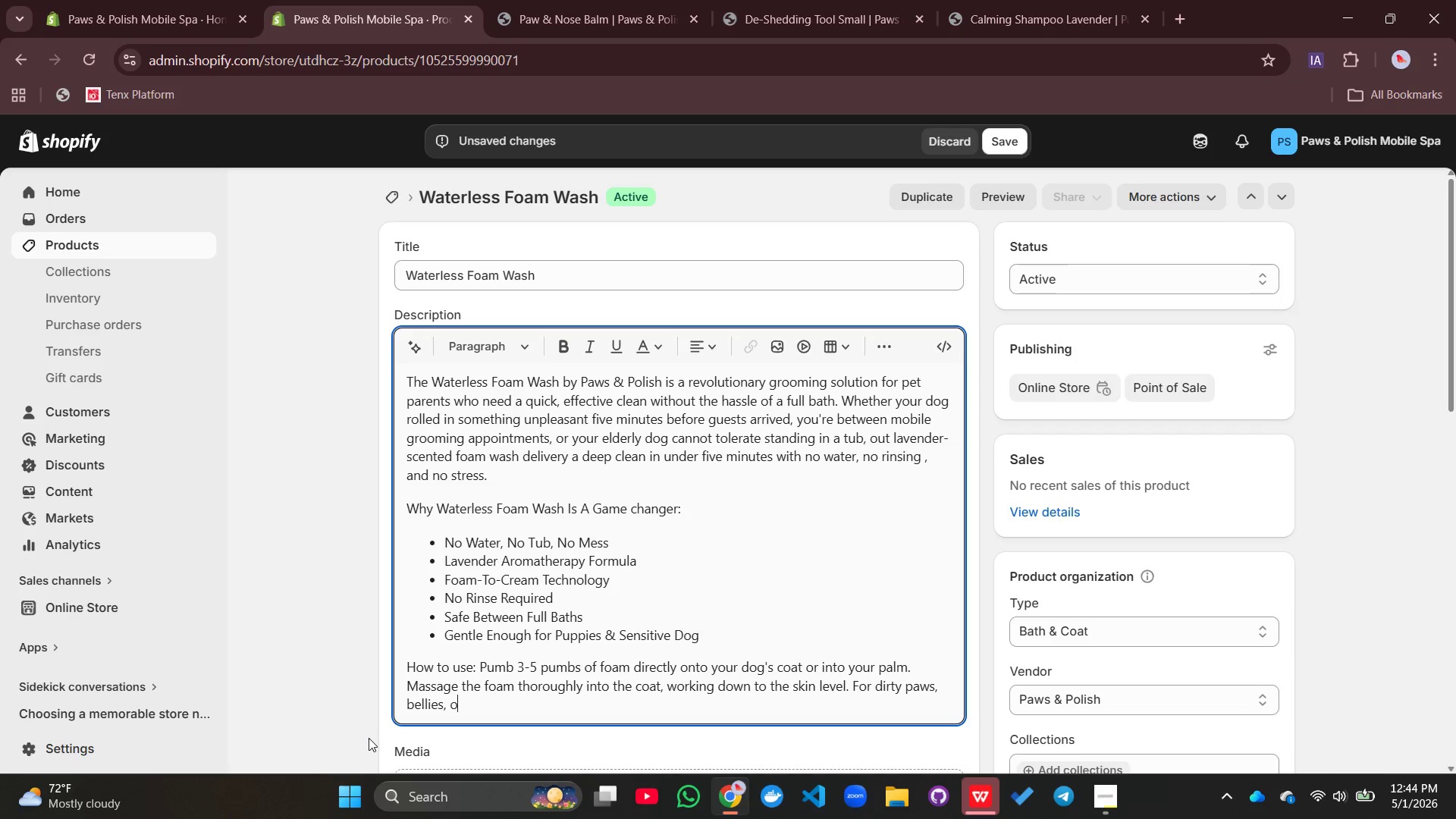 
type(r behinds)
 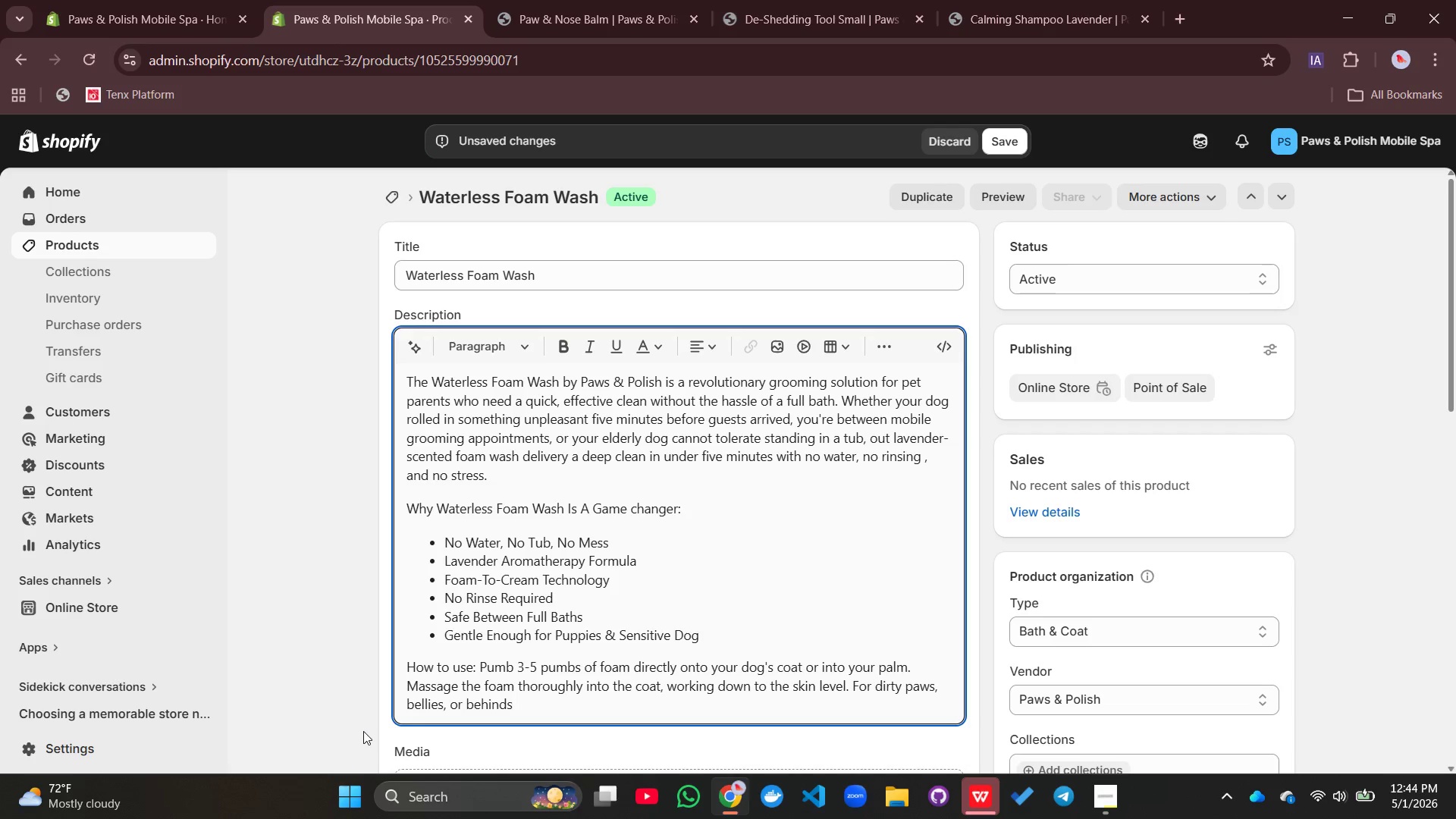 
type(, apply extr)
 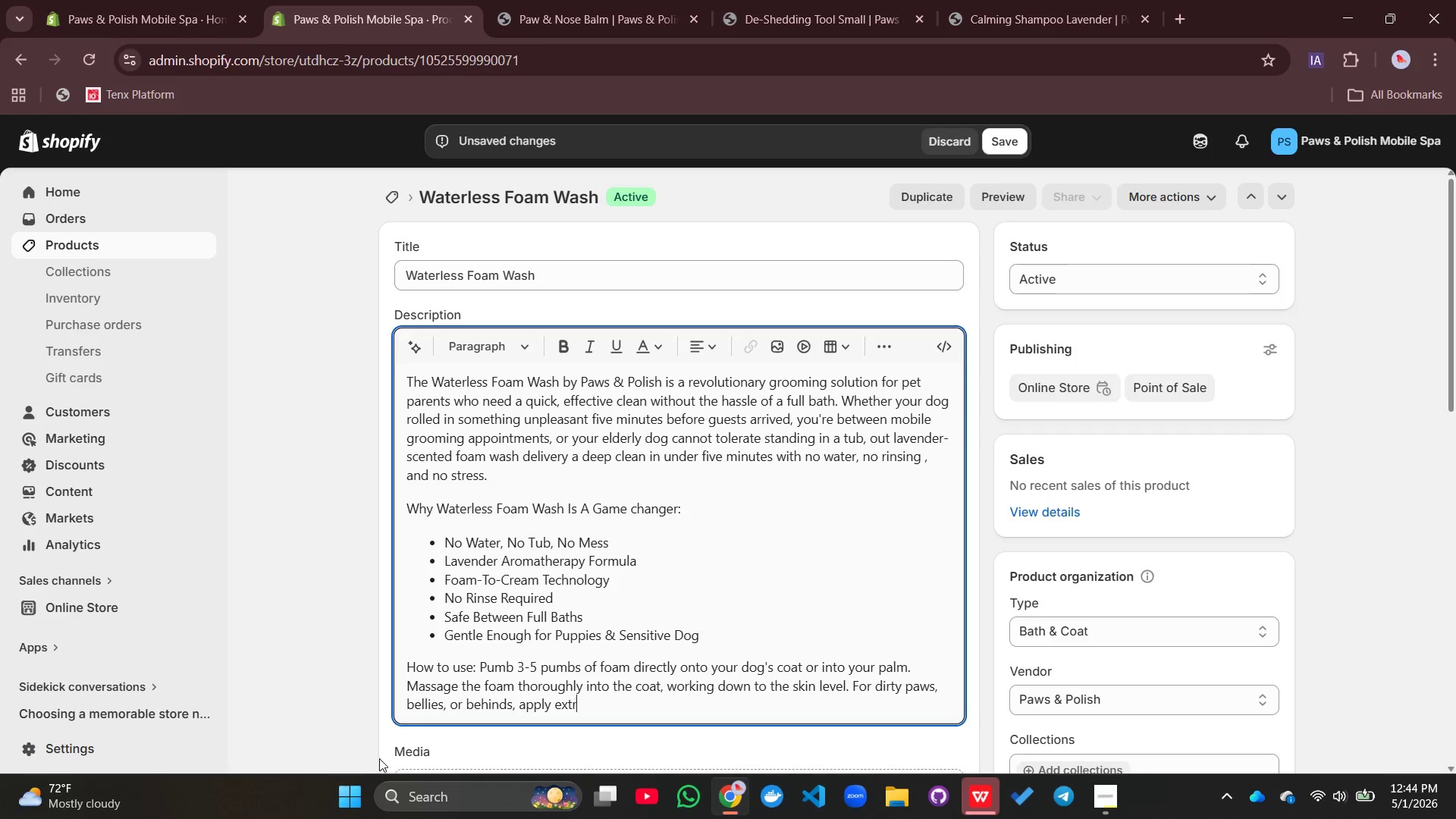 
type(a foam)
 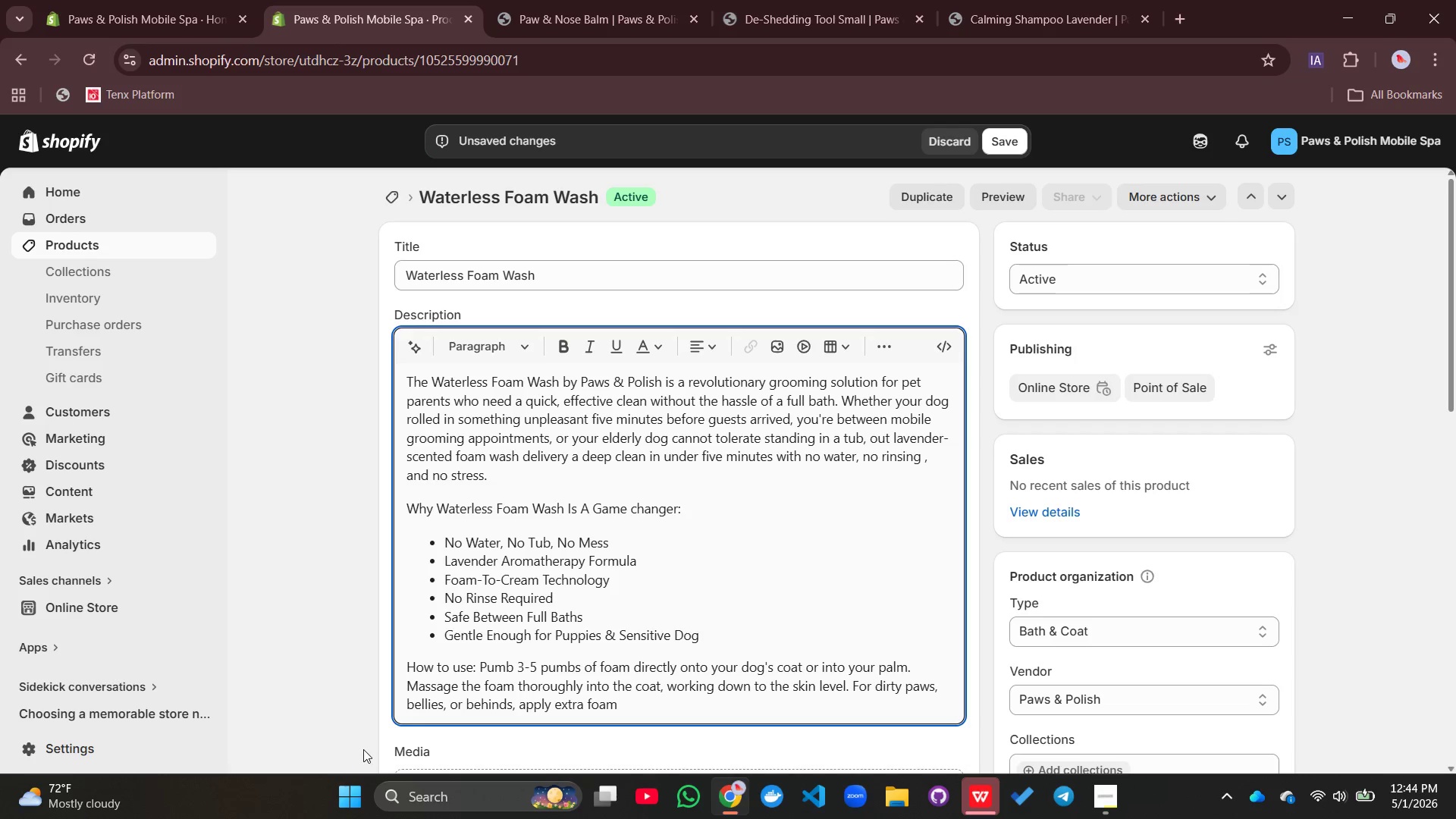 
type( and )
 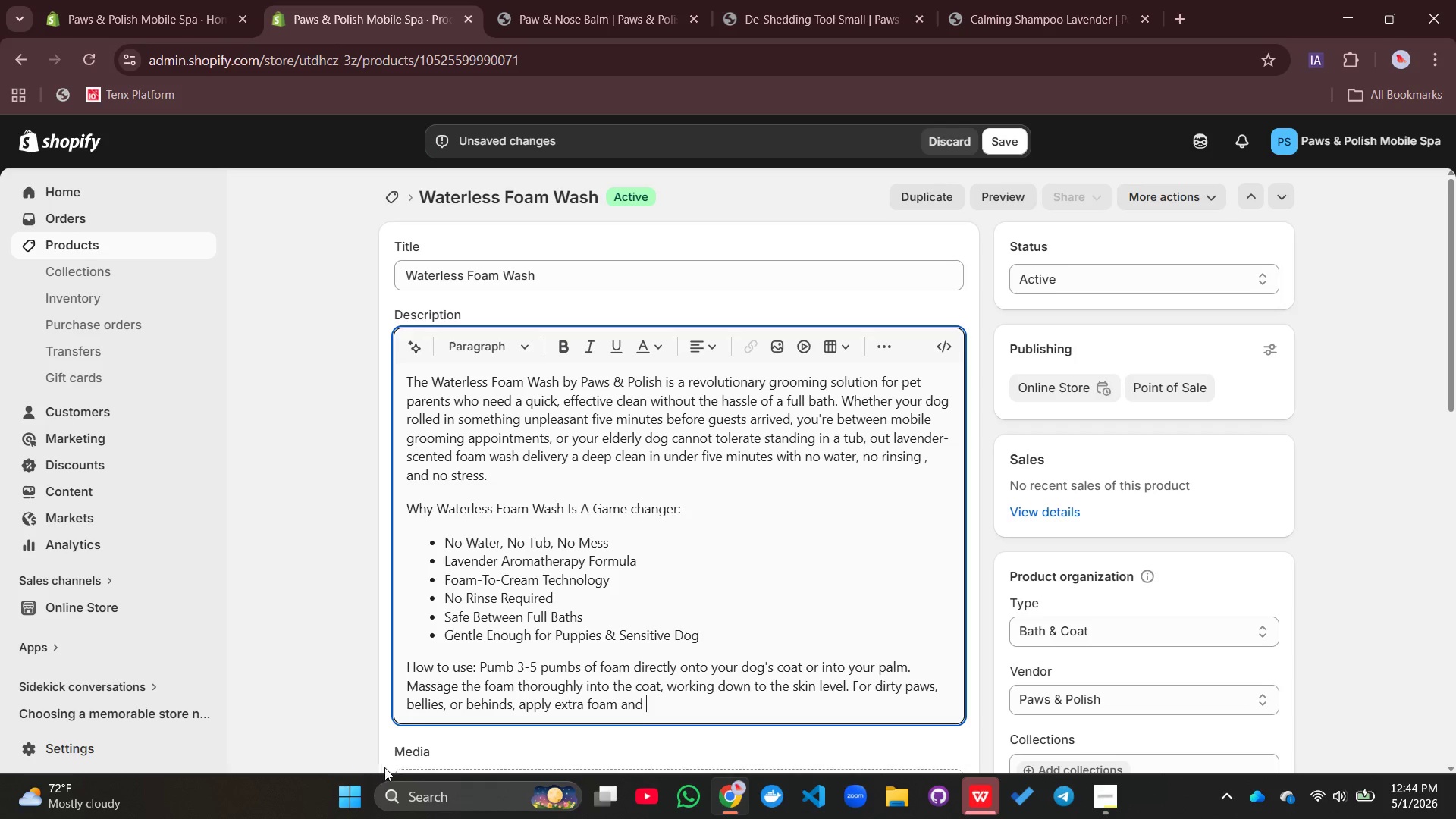 
type(massage)
 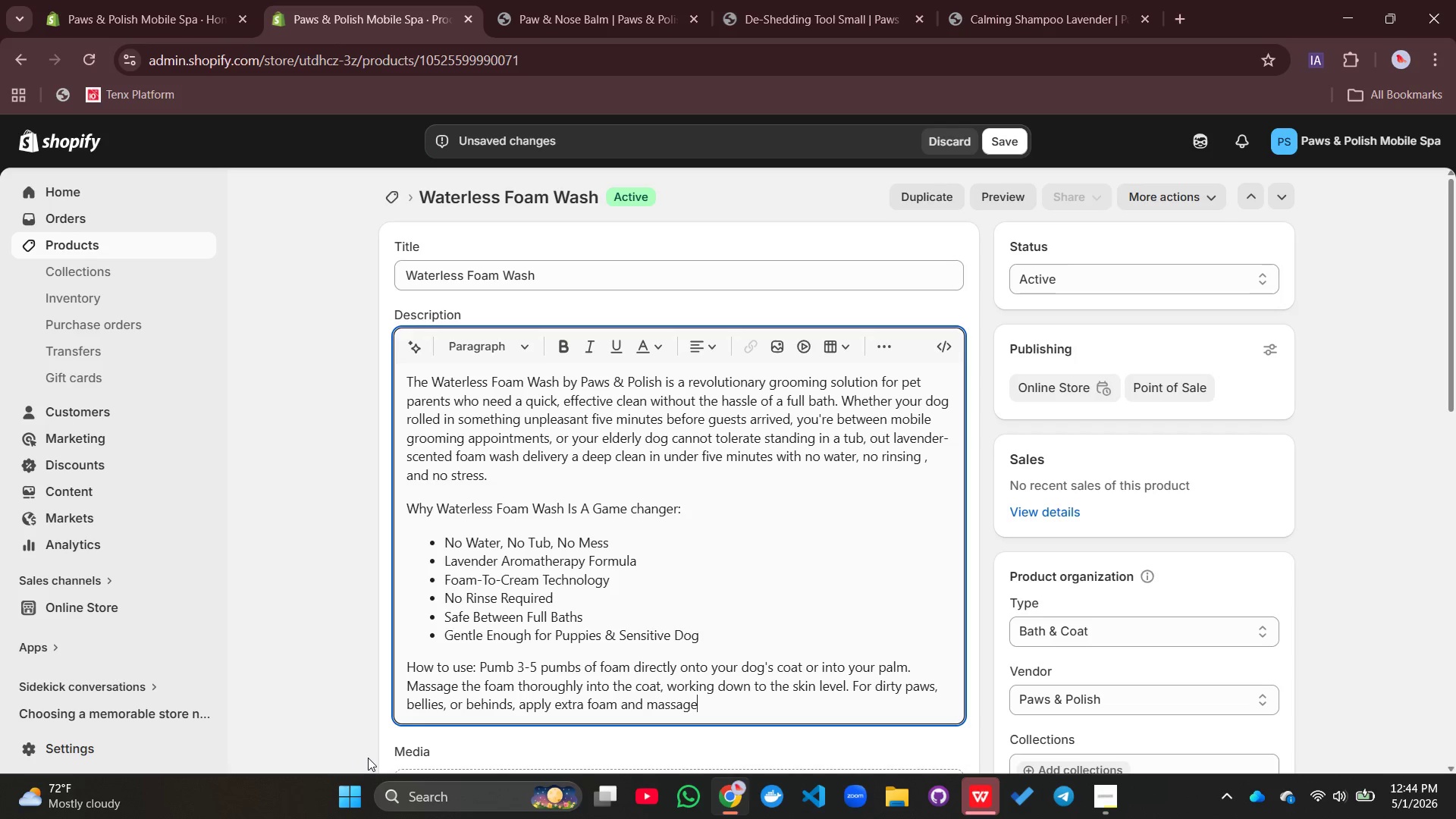 
type( for 30-60)
 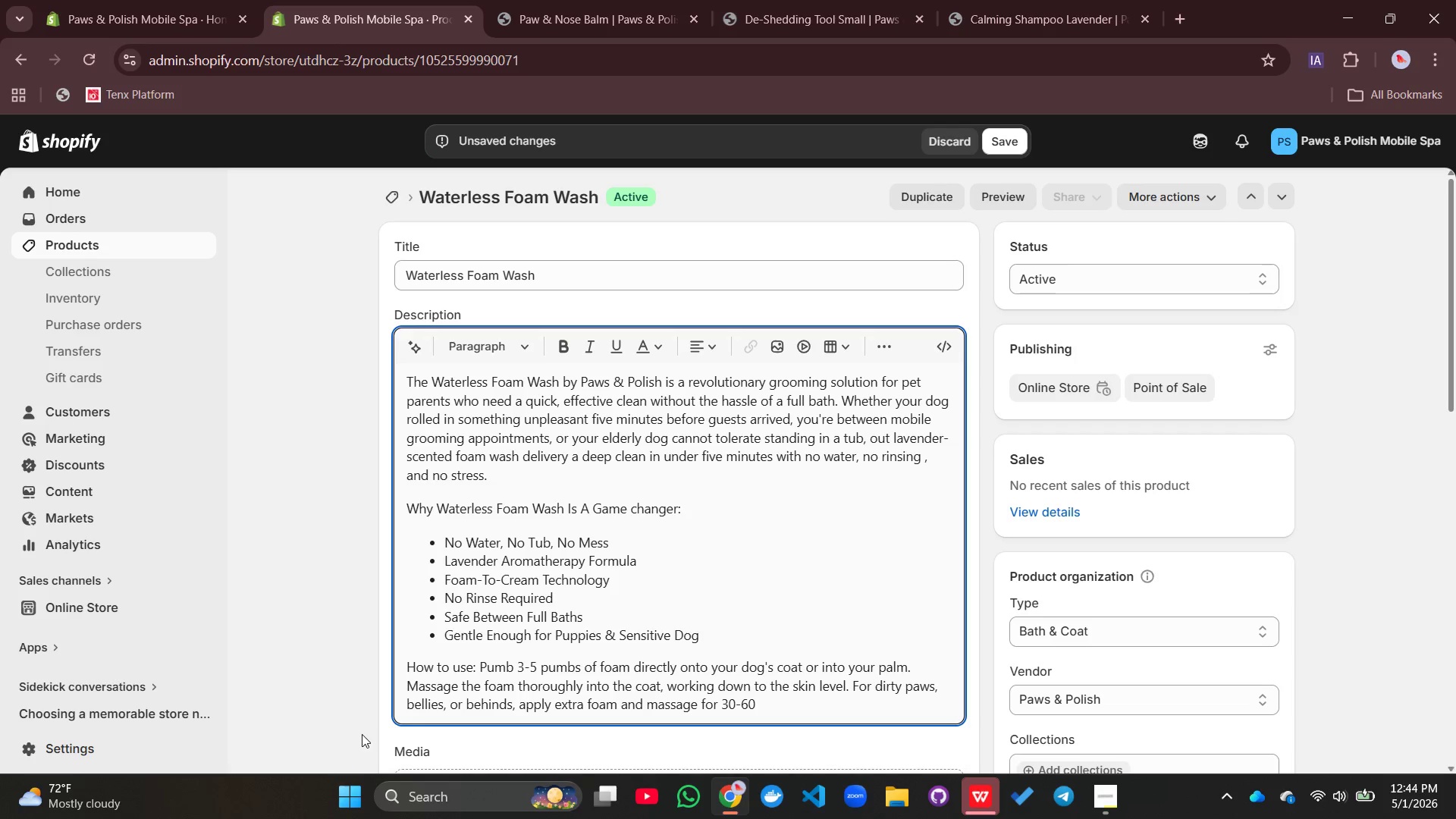 
type( secon)
 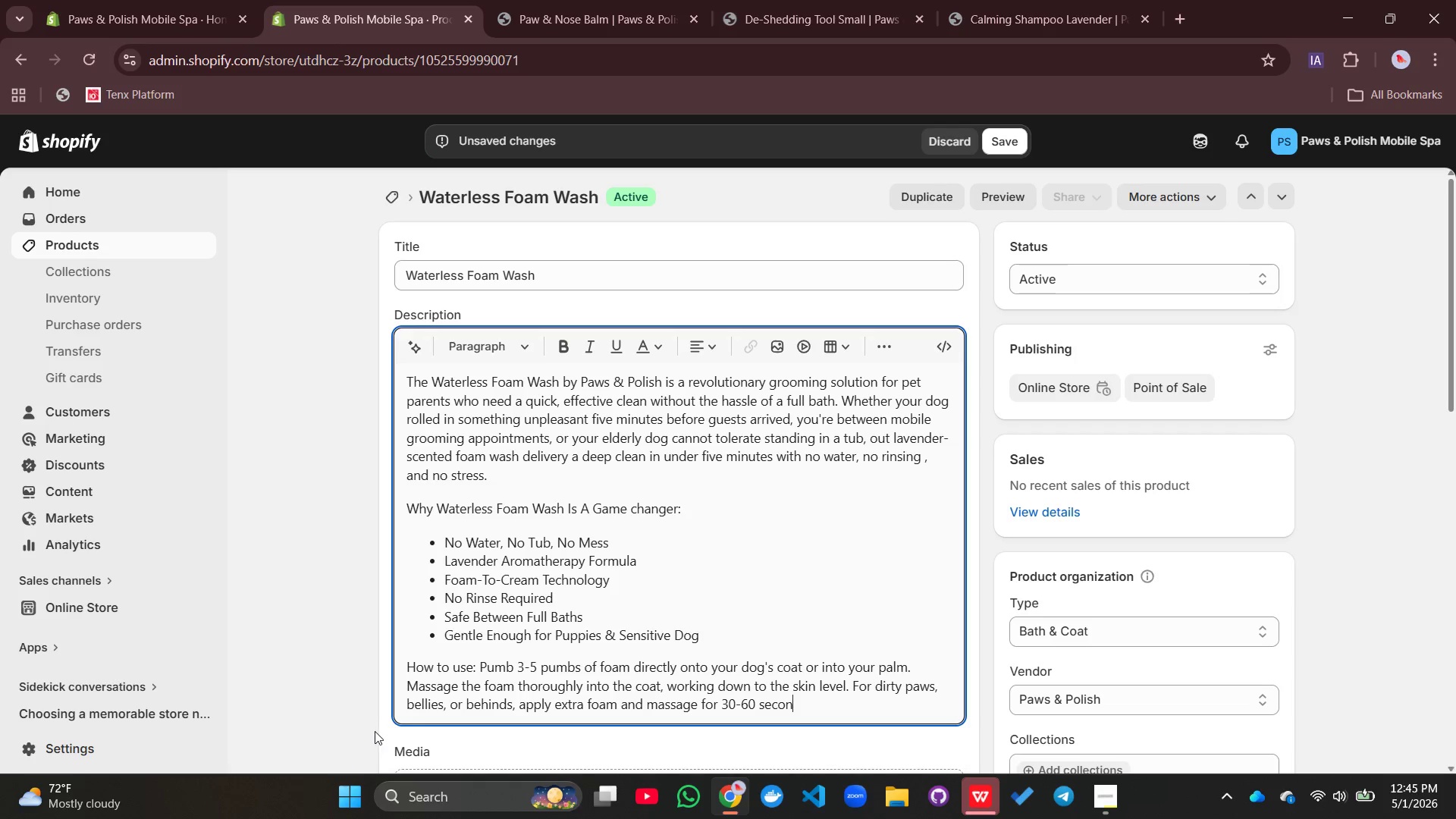 
type(ds )
key(Backspace)
type(. U)
 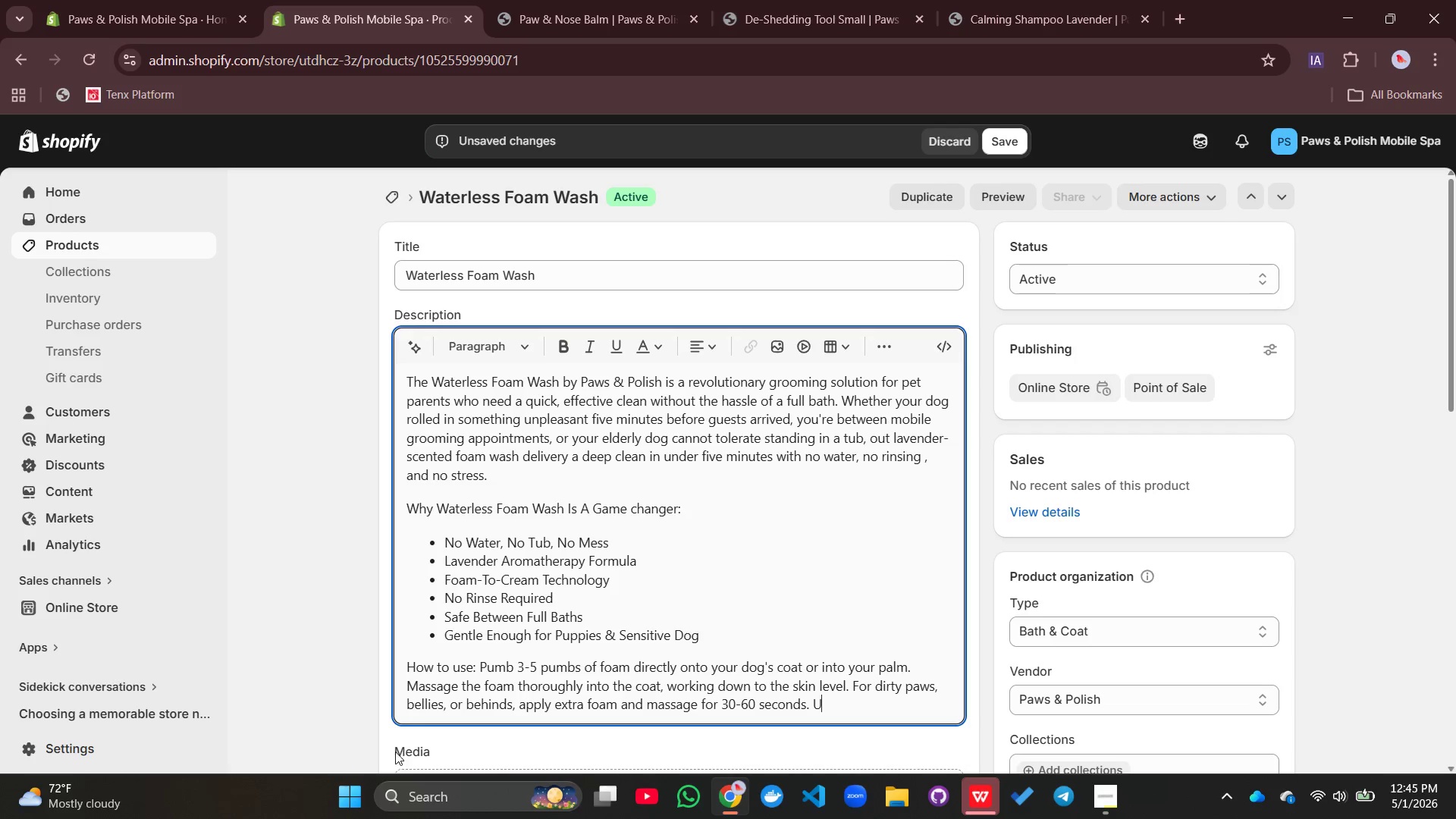 
type(se a clean)
 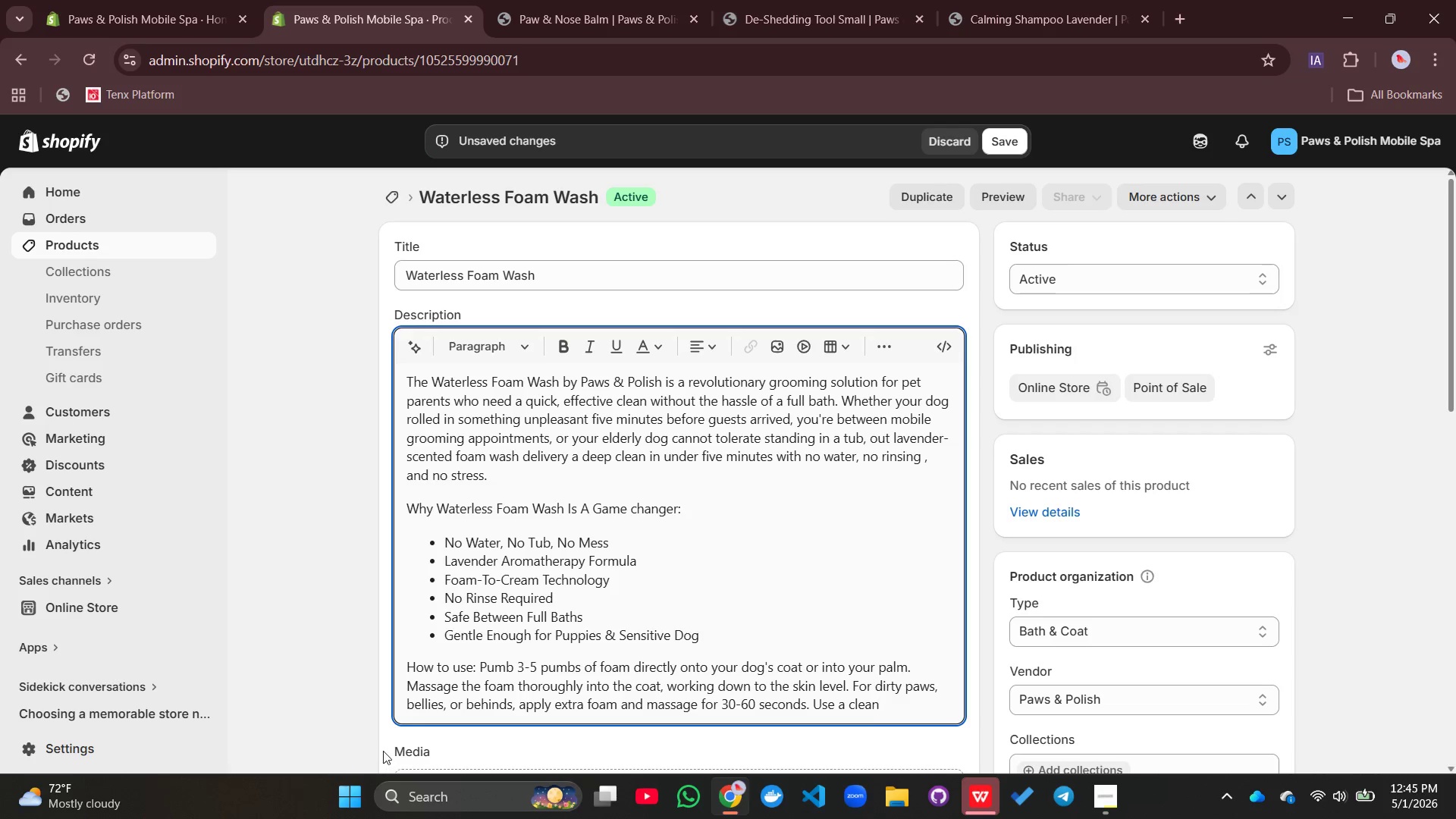 
type(, dry to)
 